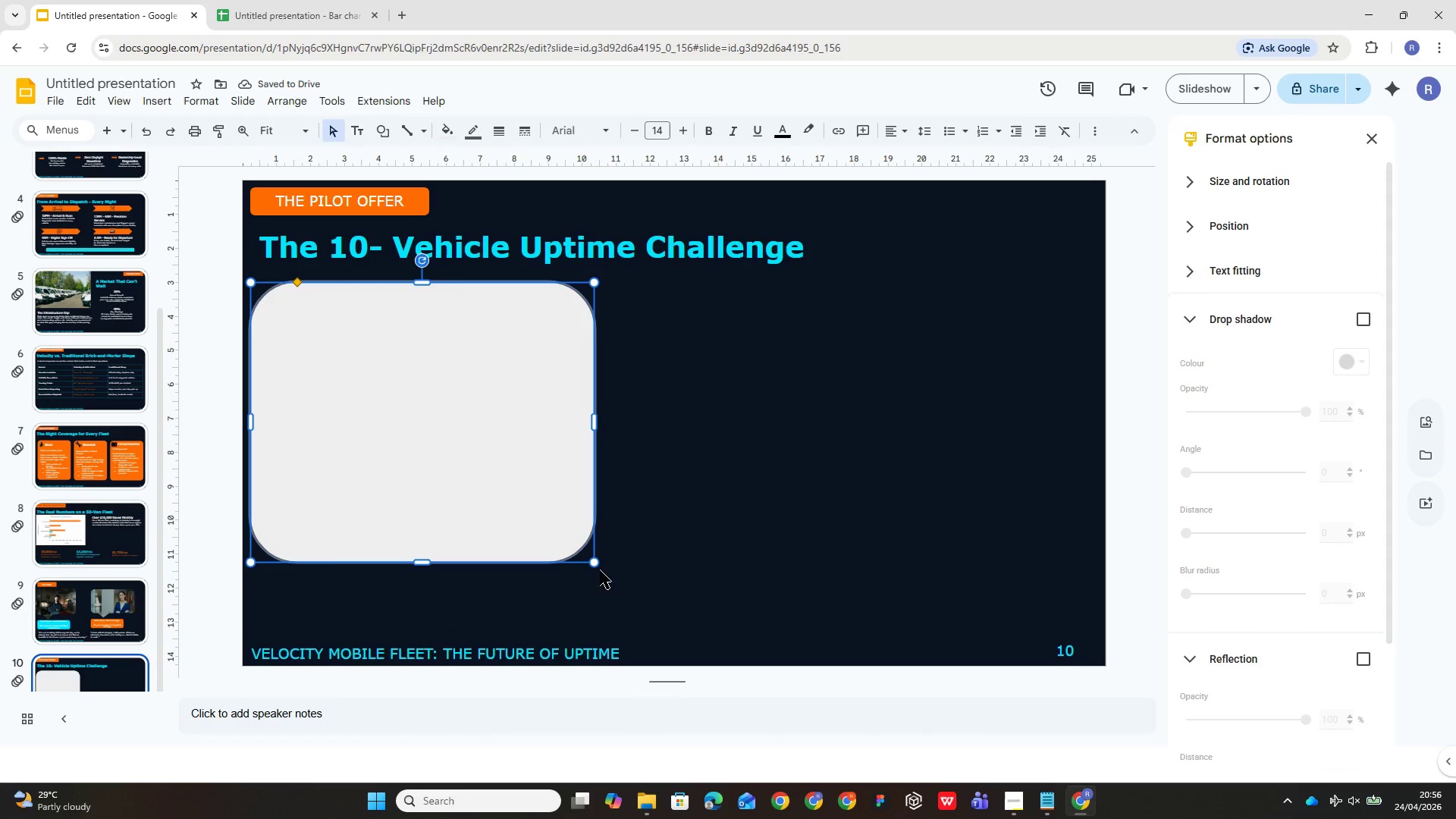 
left_click_drag(start_coordinate=[599, 564], to_coordinate=[647, 616])
 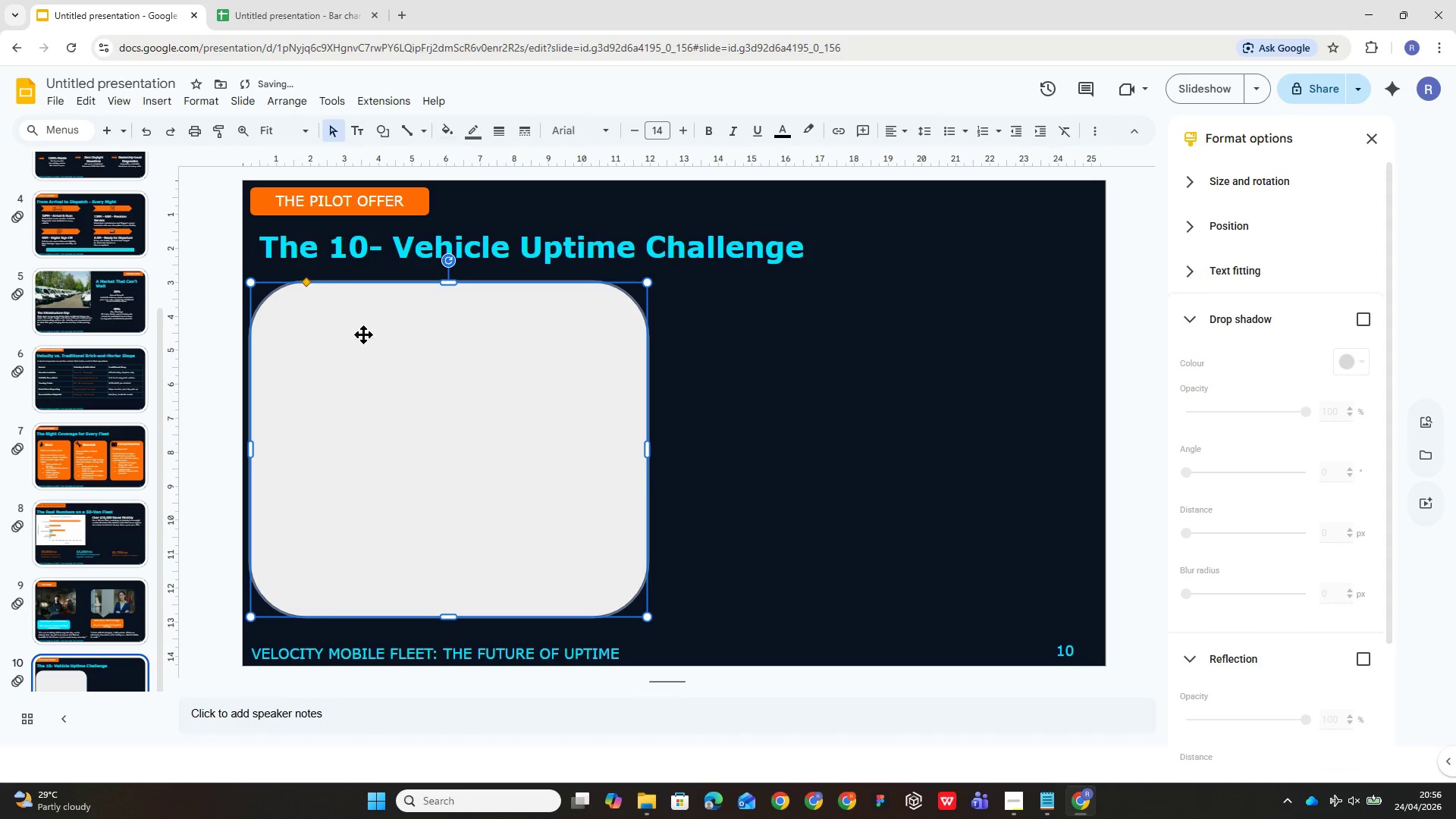 
left_click([361, 327])
 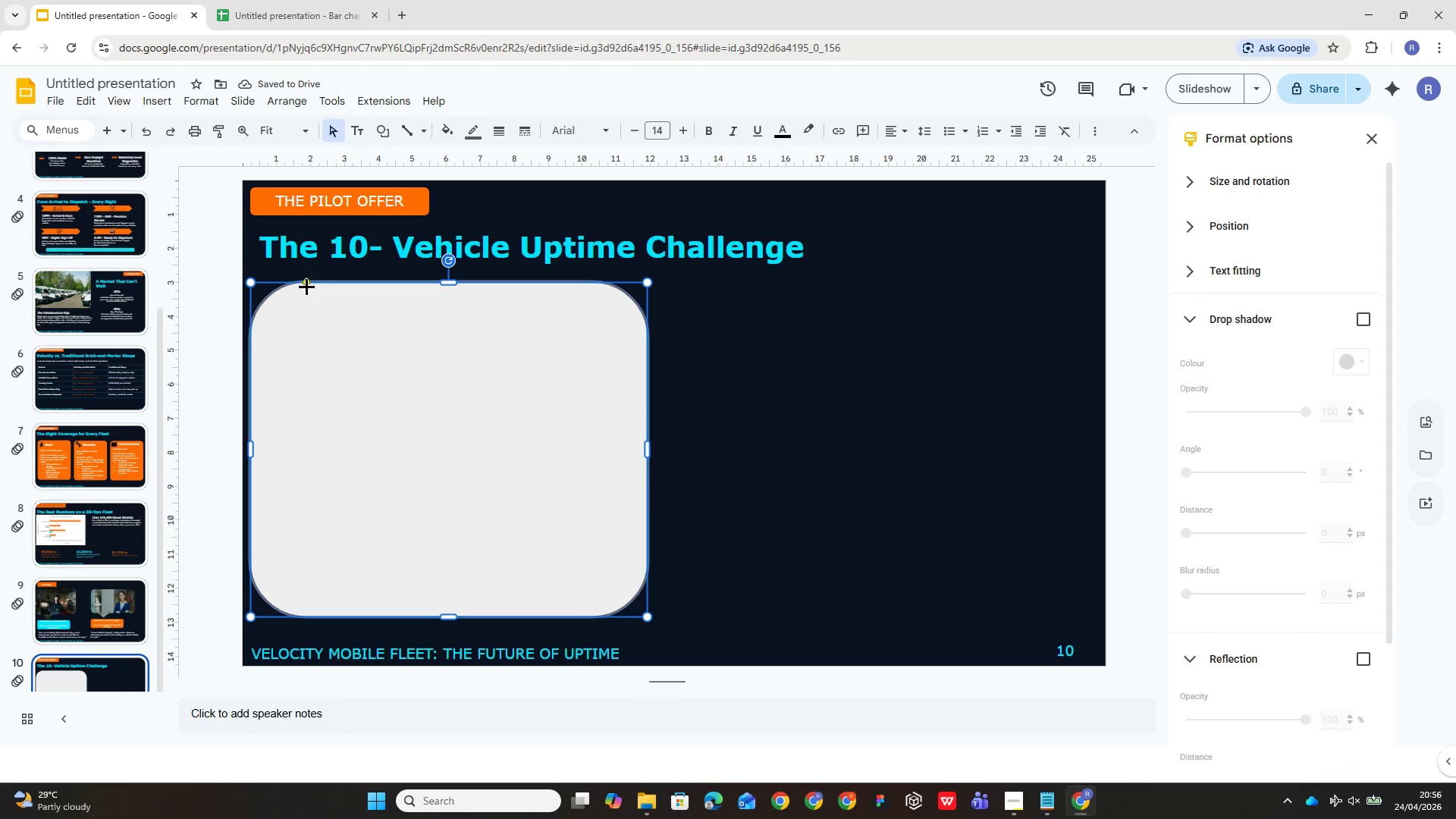 
left_click_drag(start_coordinate=[305, 285], to_coordinate=[275, 277])
 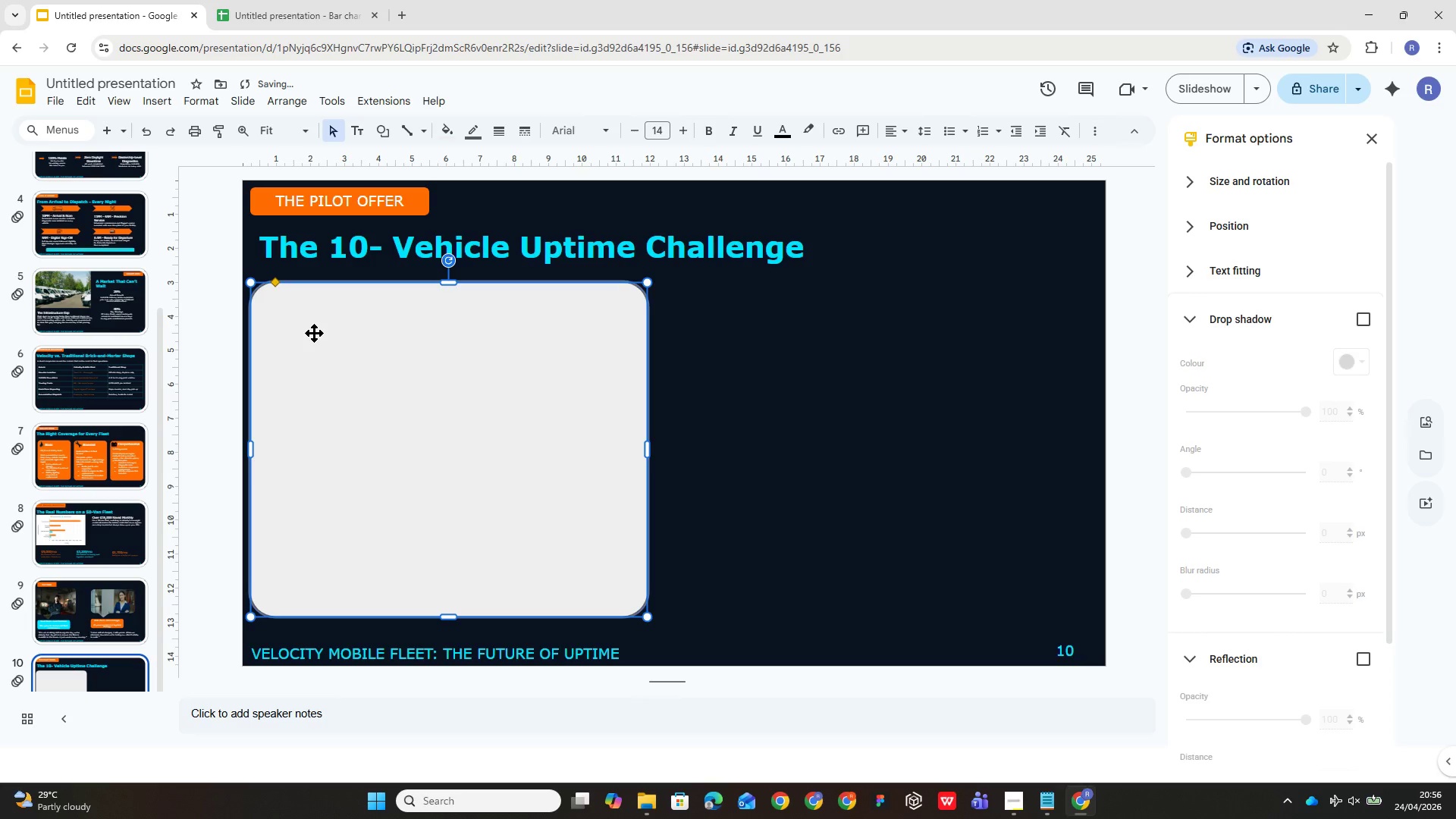 
left_click([314, 334])
 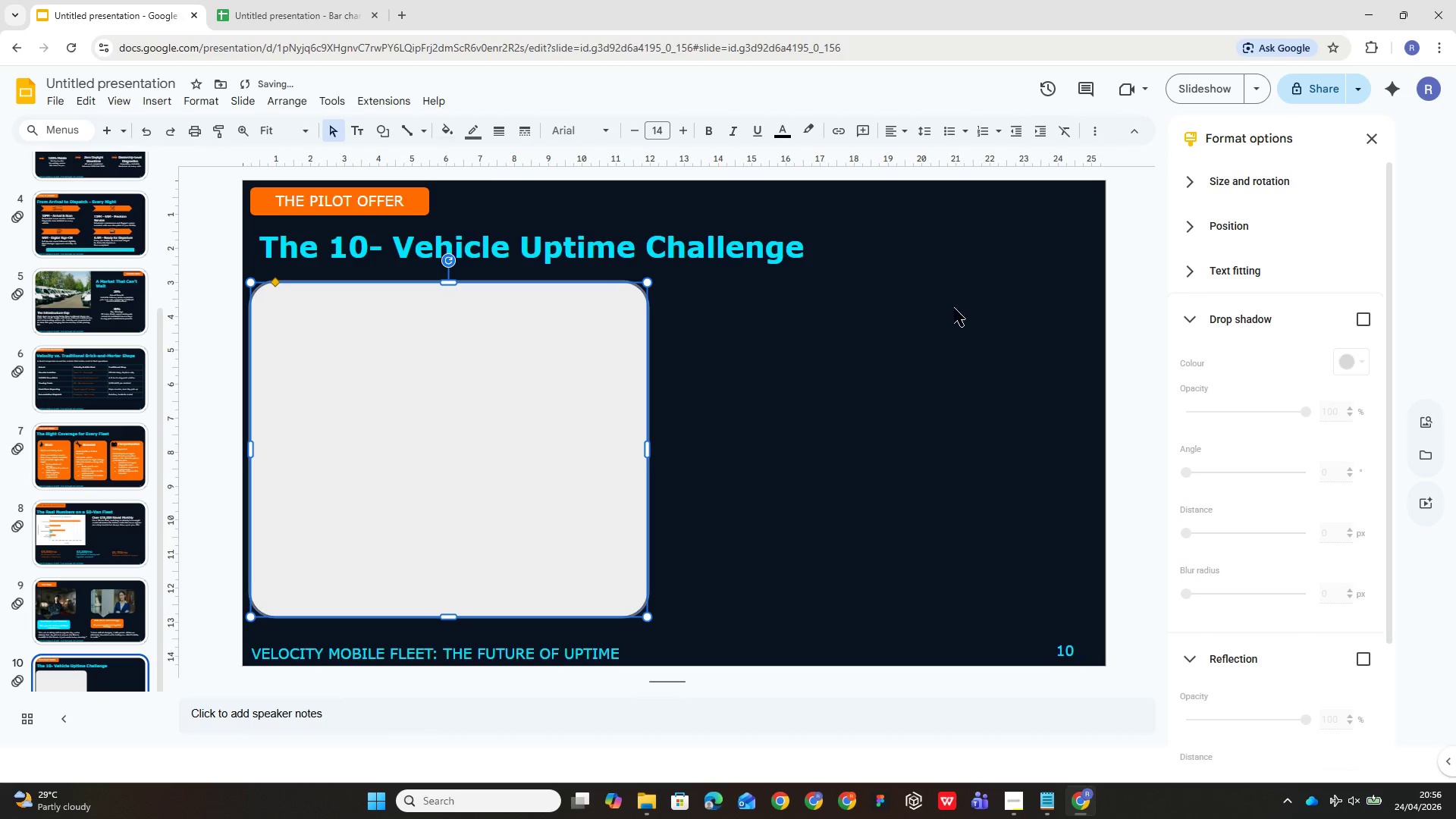 
left_click([879, 359])
 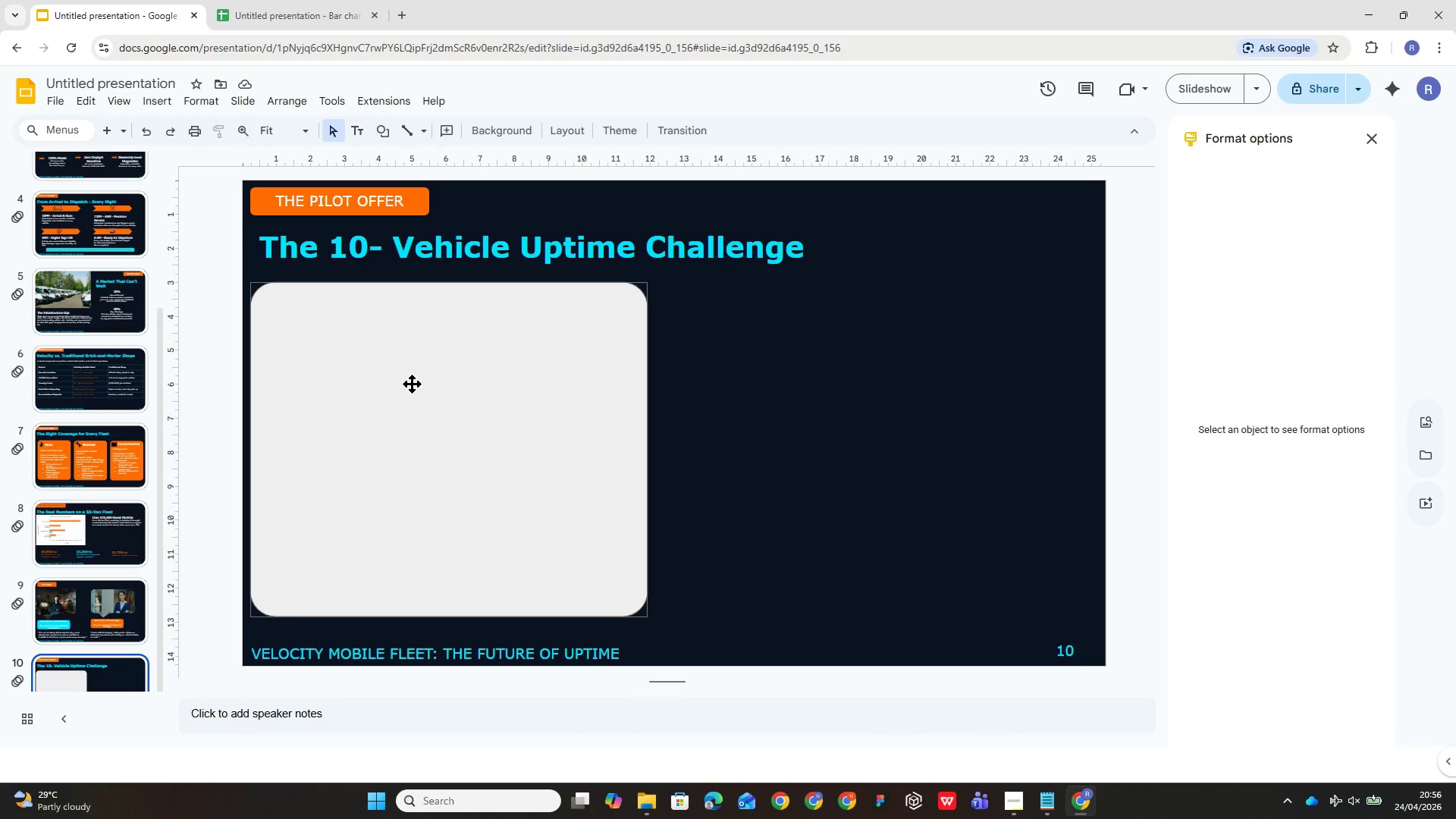 
wait(10.55)
 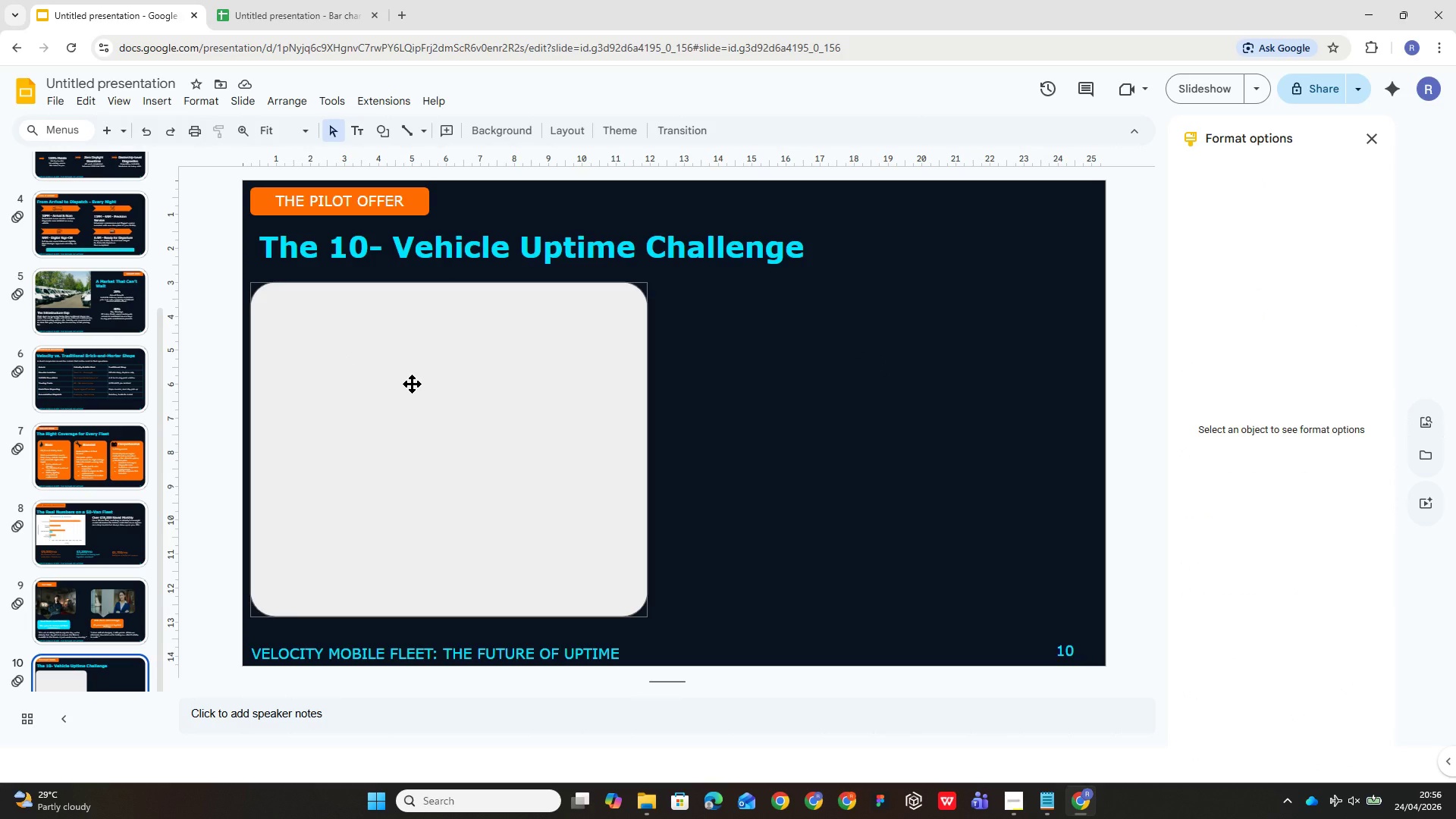 
double_click([435, 386])
 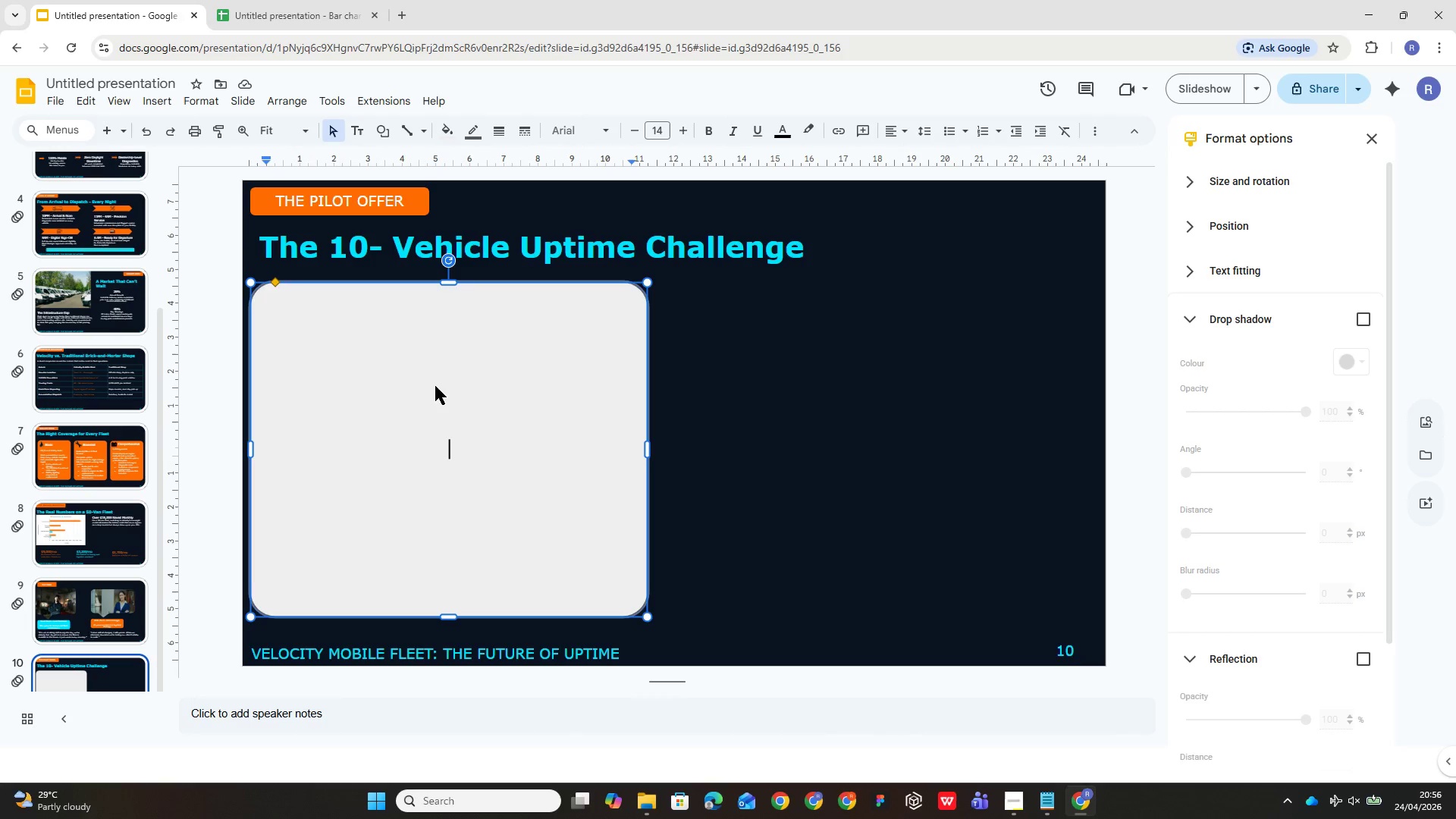 
type(6-Months )
key(Backspace)
key(Backspace)
type( Pilot te)
key(Backspace)
key(Backspace)
type(Terms)
 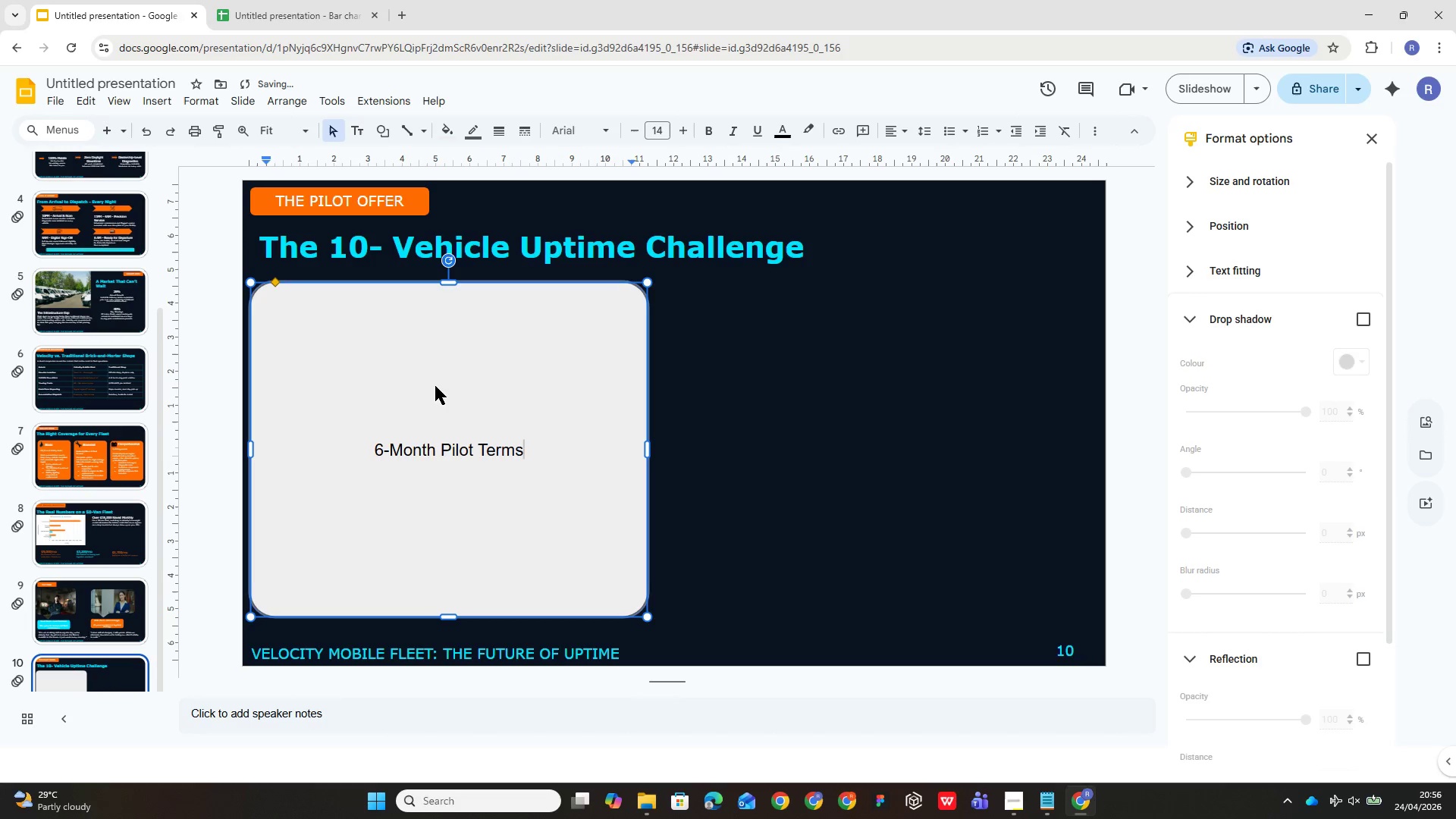 
key(Enter)
 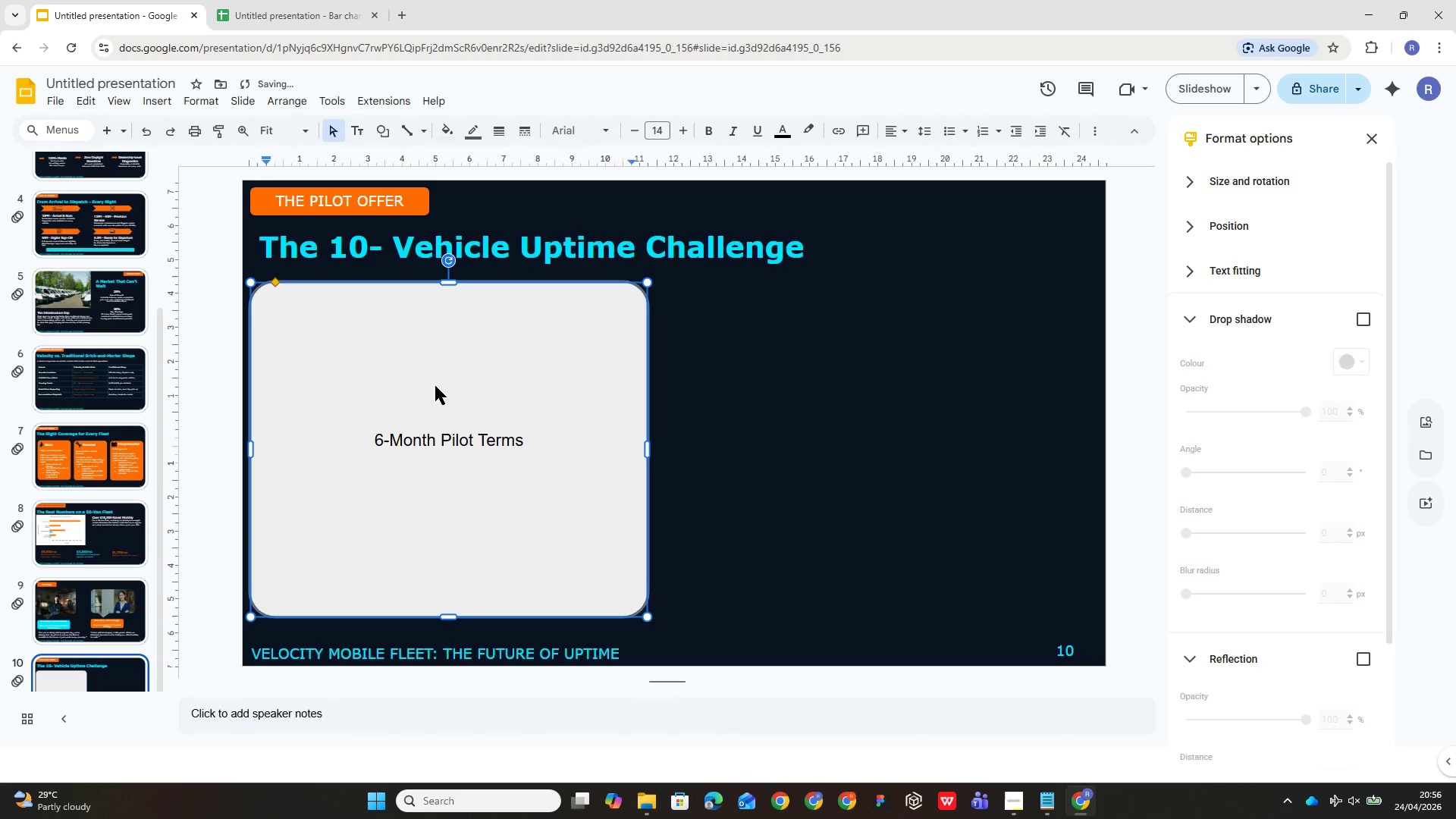 
type(Designate 10 vehicles )
 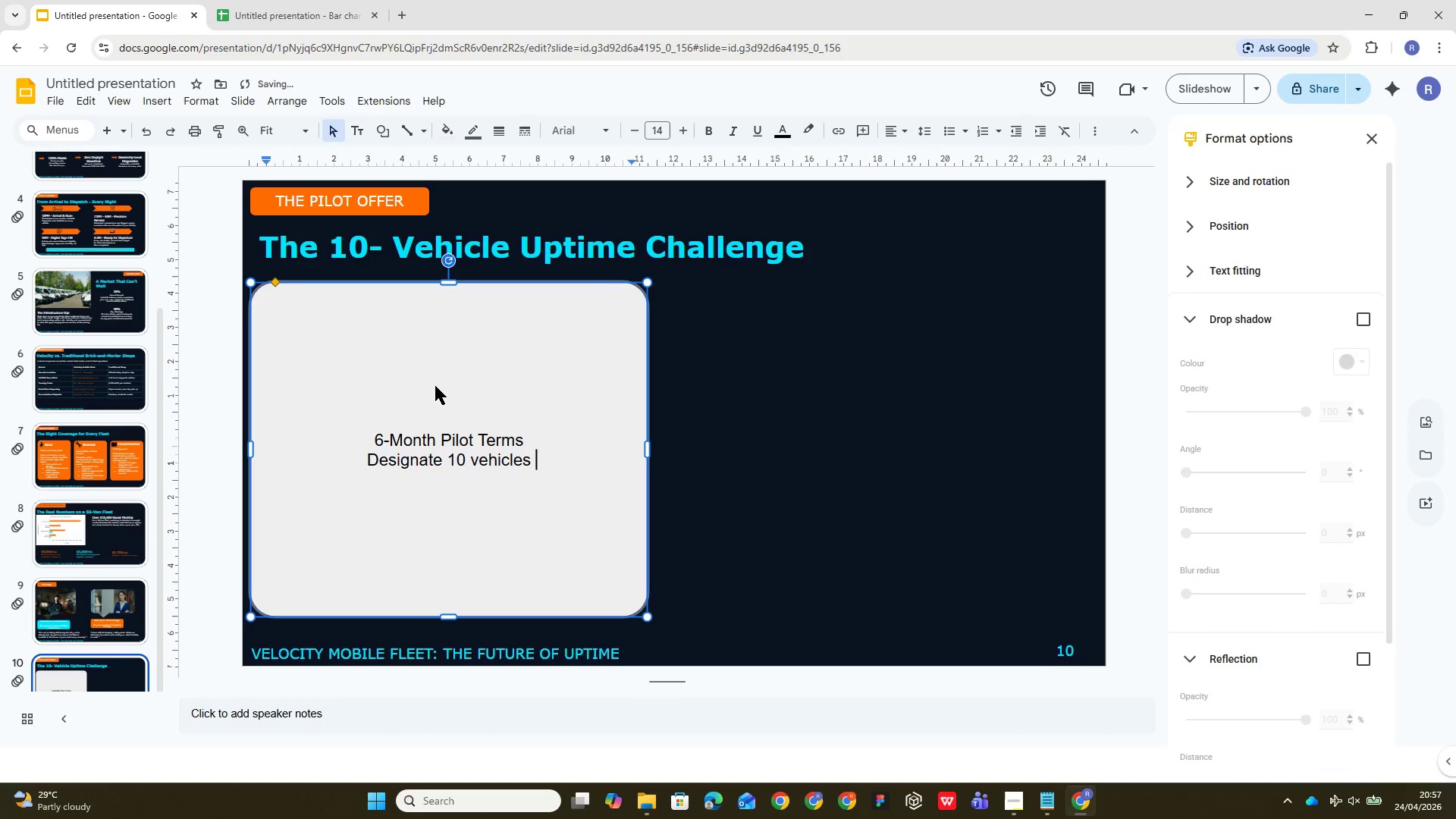 
key(Backspace)
type(. Wem)
key(Backspace)
type( handle all overnight maintenance)
 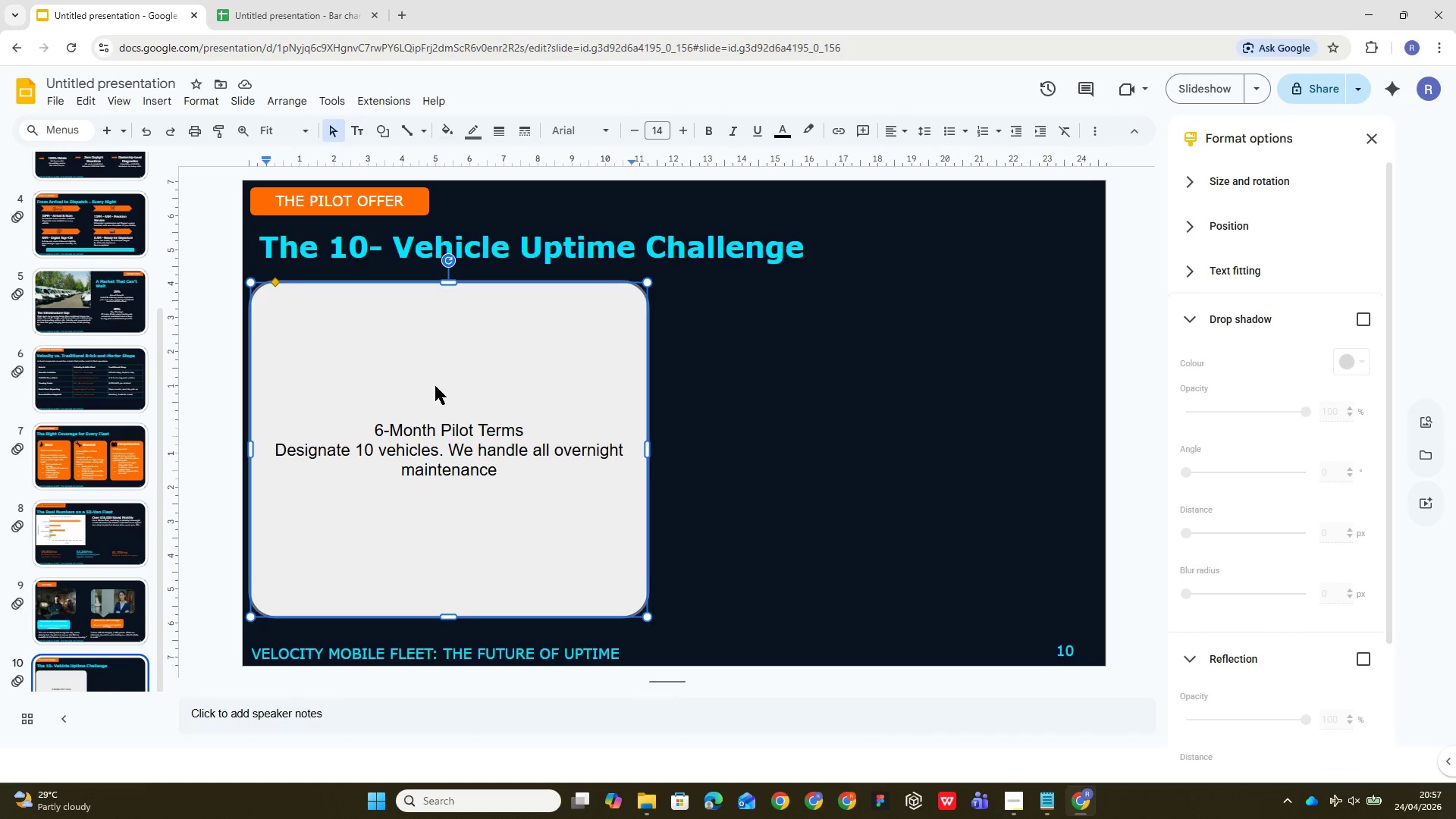 
wait(7.16)
 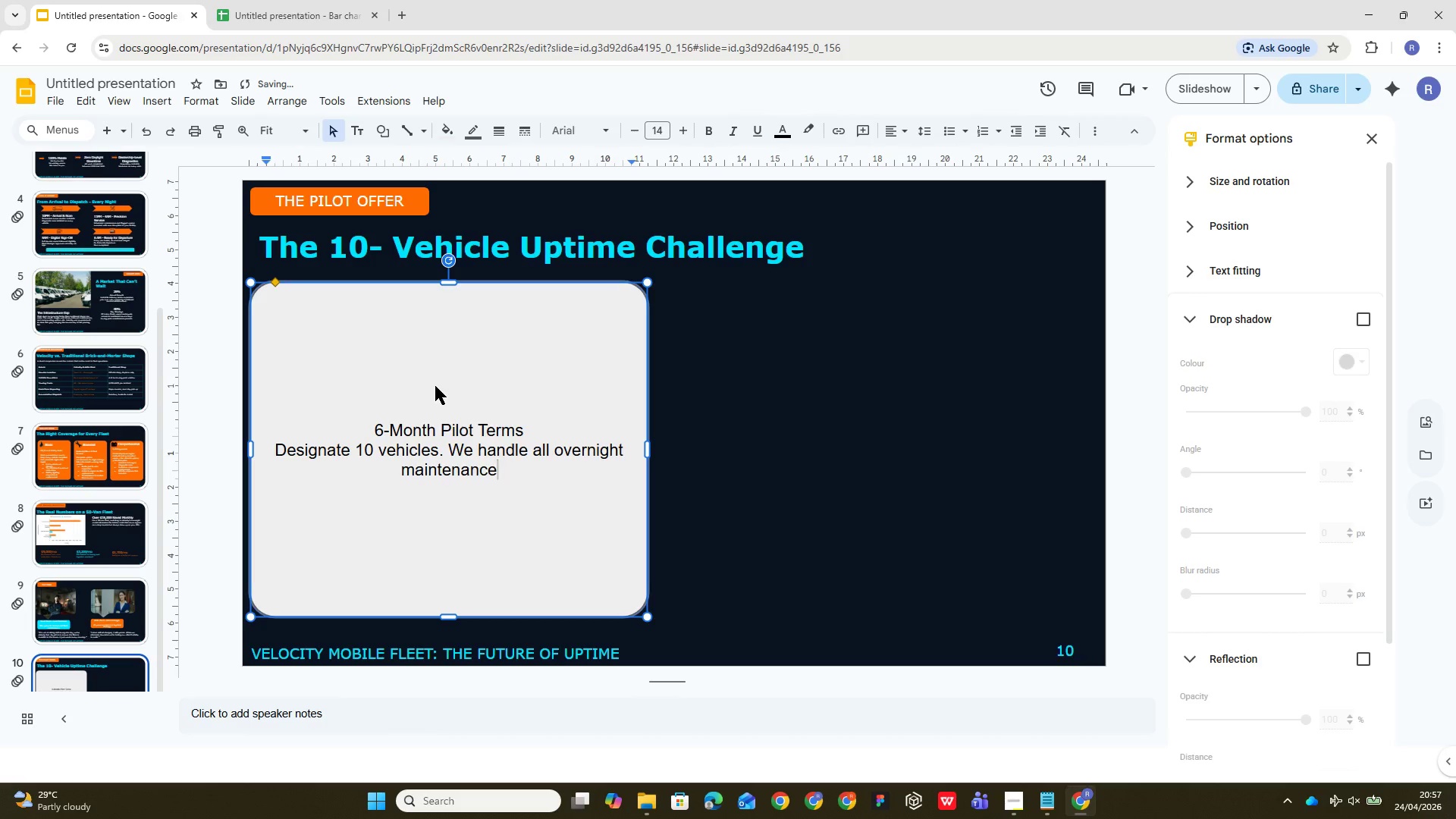 
type(. Trak)
key(Backspace)
type(ck every metric. t)
key(Backspace)
key(Backspace)
type(at 180 days, the dt)
key(Backspace)
type(ata speaks for it self)
 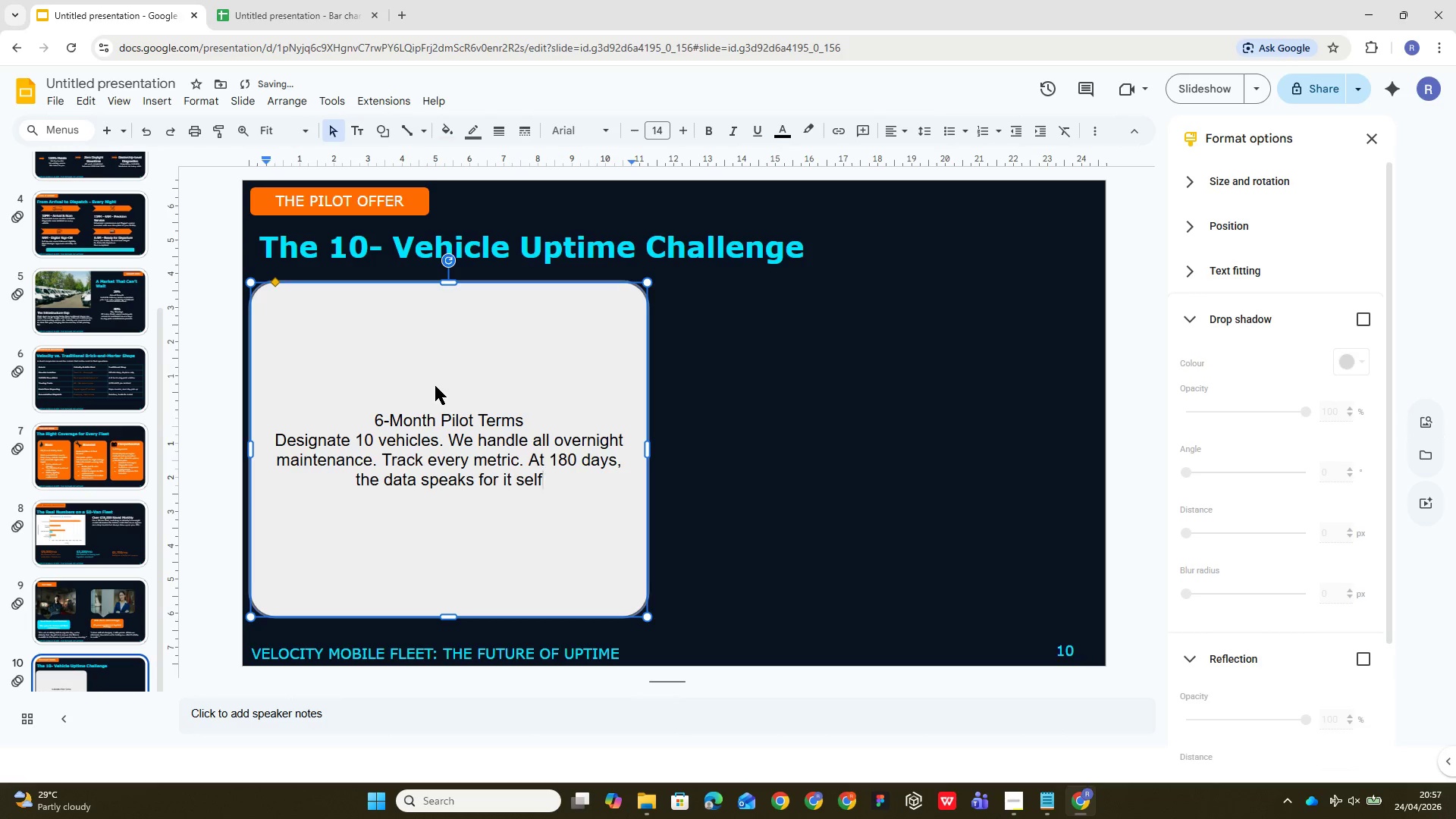 
key(Enter)
 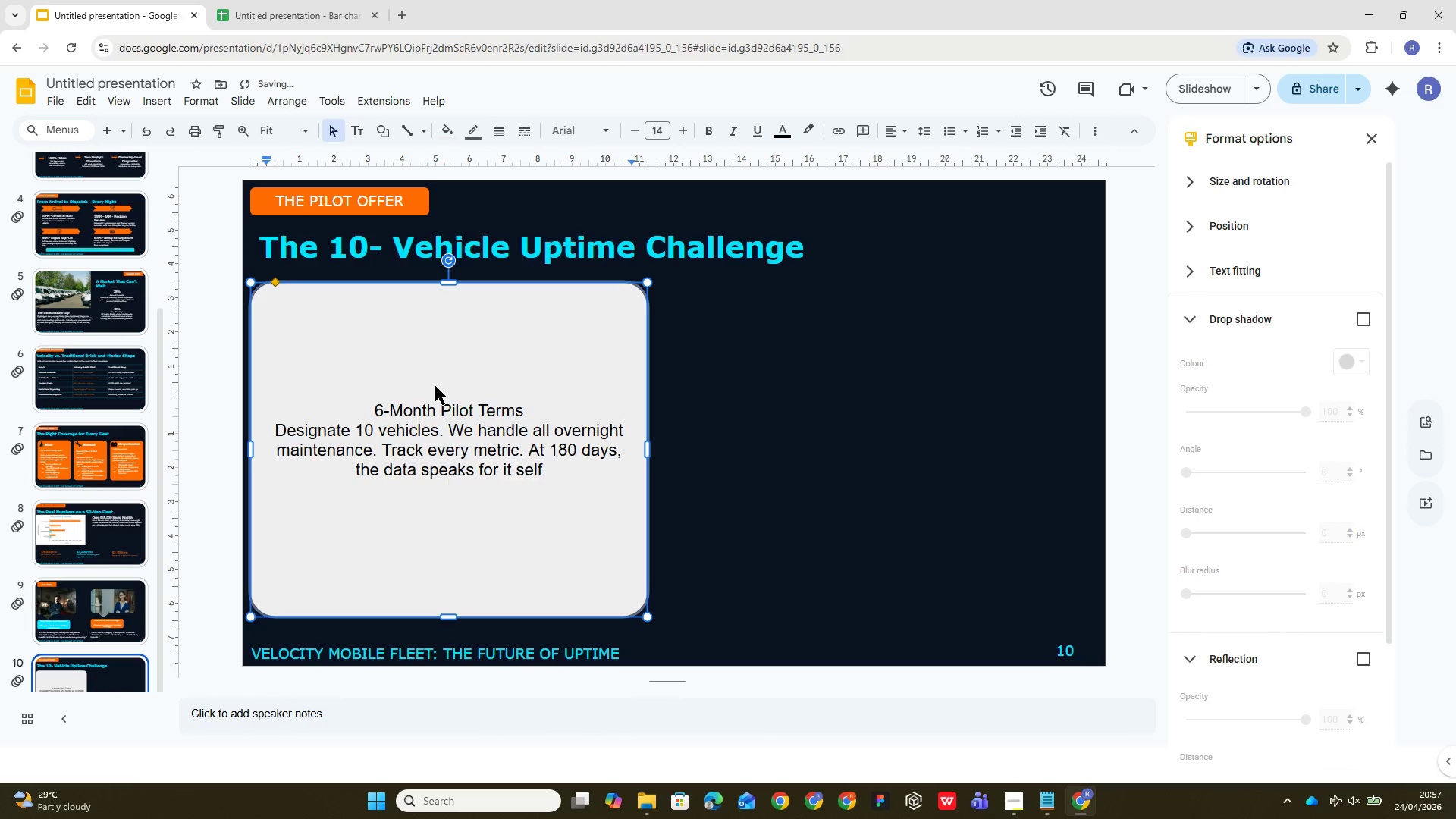 
type(Zero maintenane)
key(Backspace)
type(ce related downtime - gauranteed)
 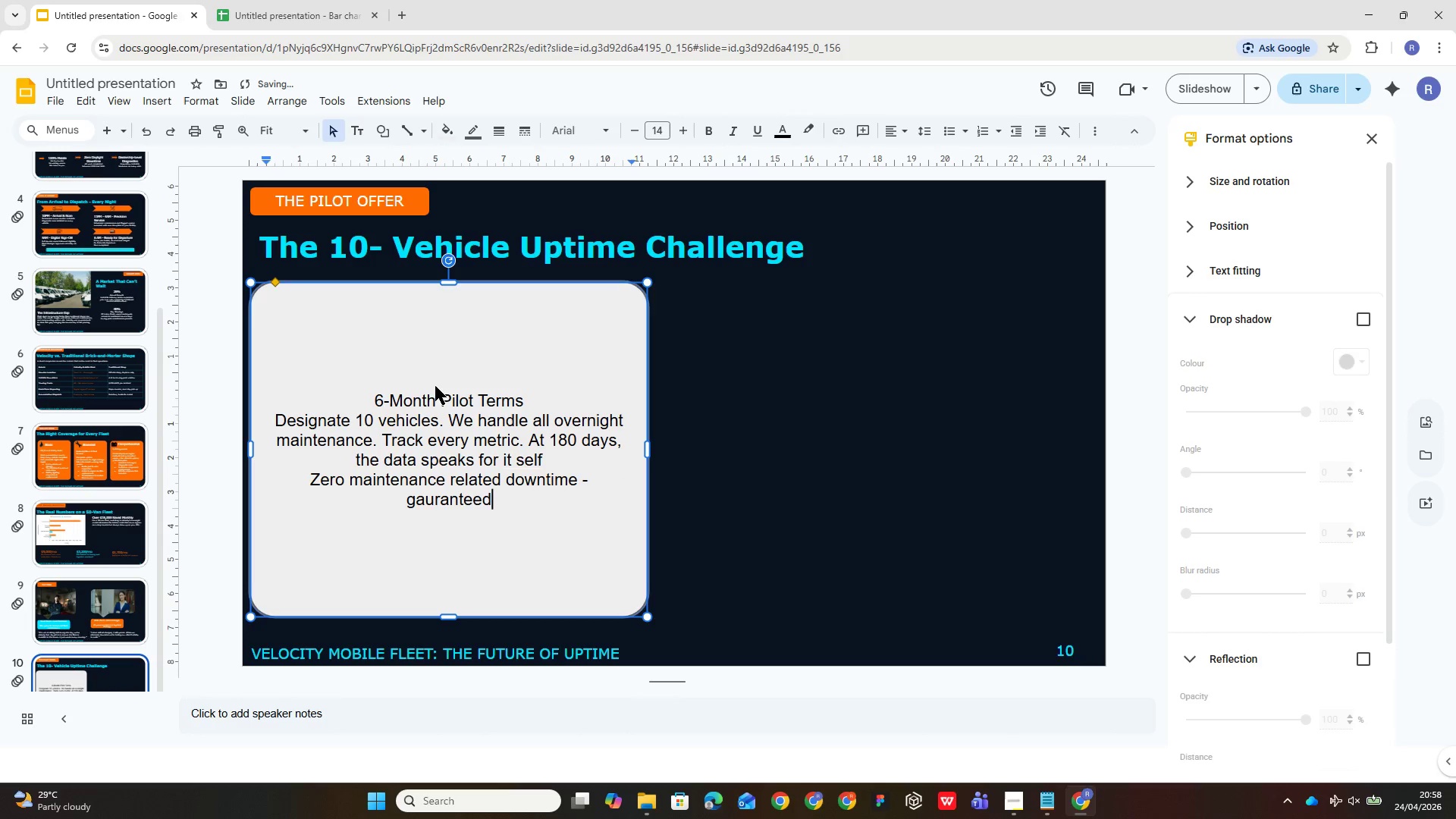 
key(Enter)
 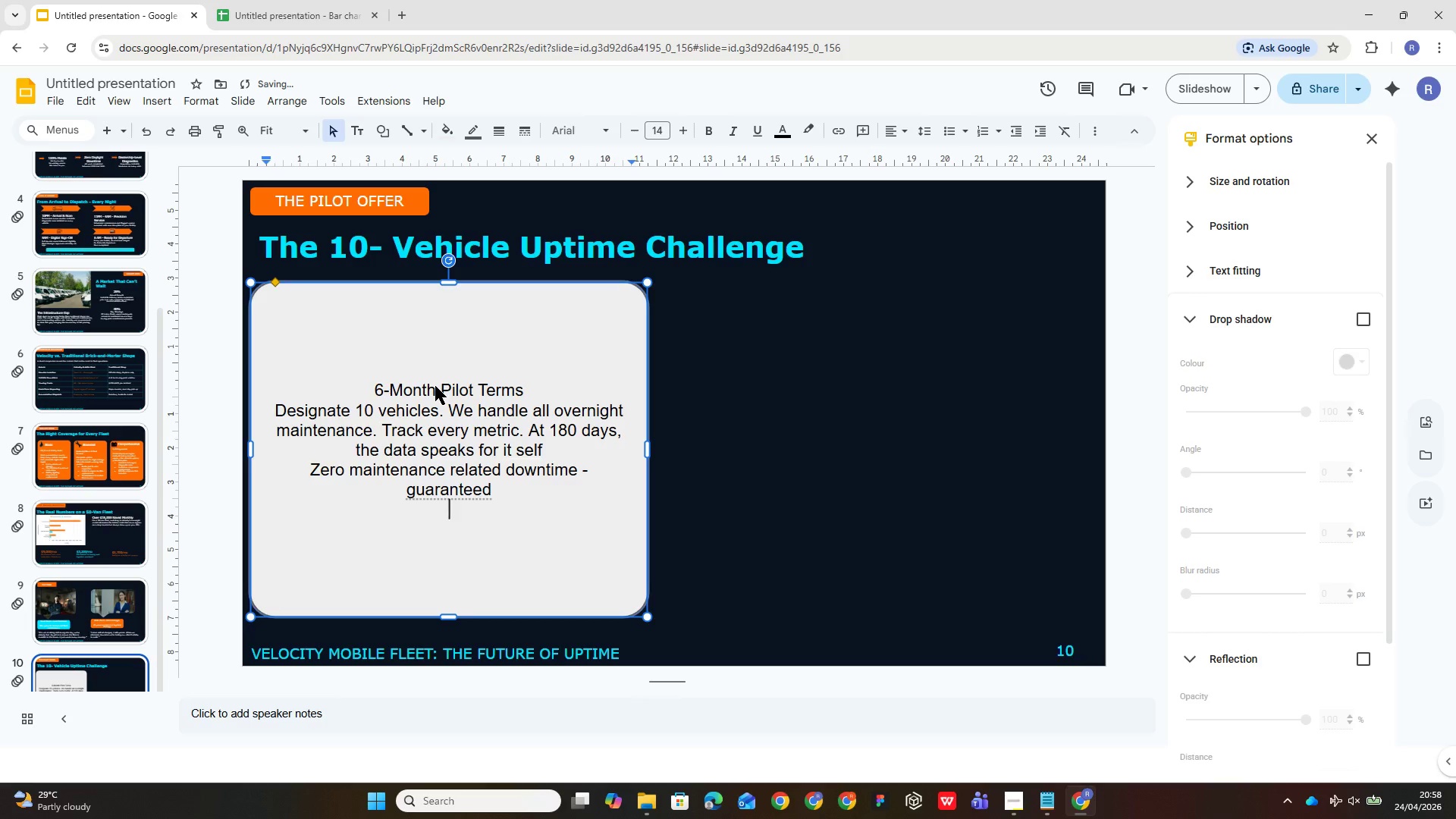 
type(fu)
key(Backspace)
key(Backspace)
type(Full V-Mobile diagnostiv)
key(Backspace)
type(cs in)
 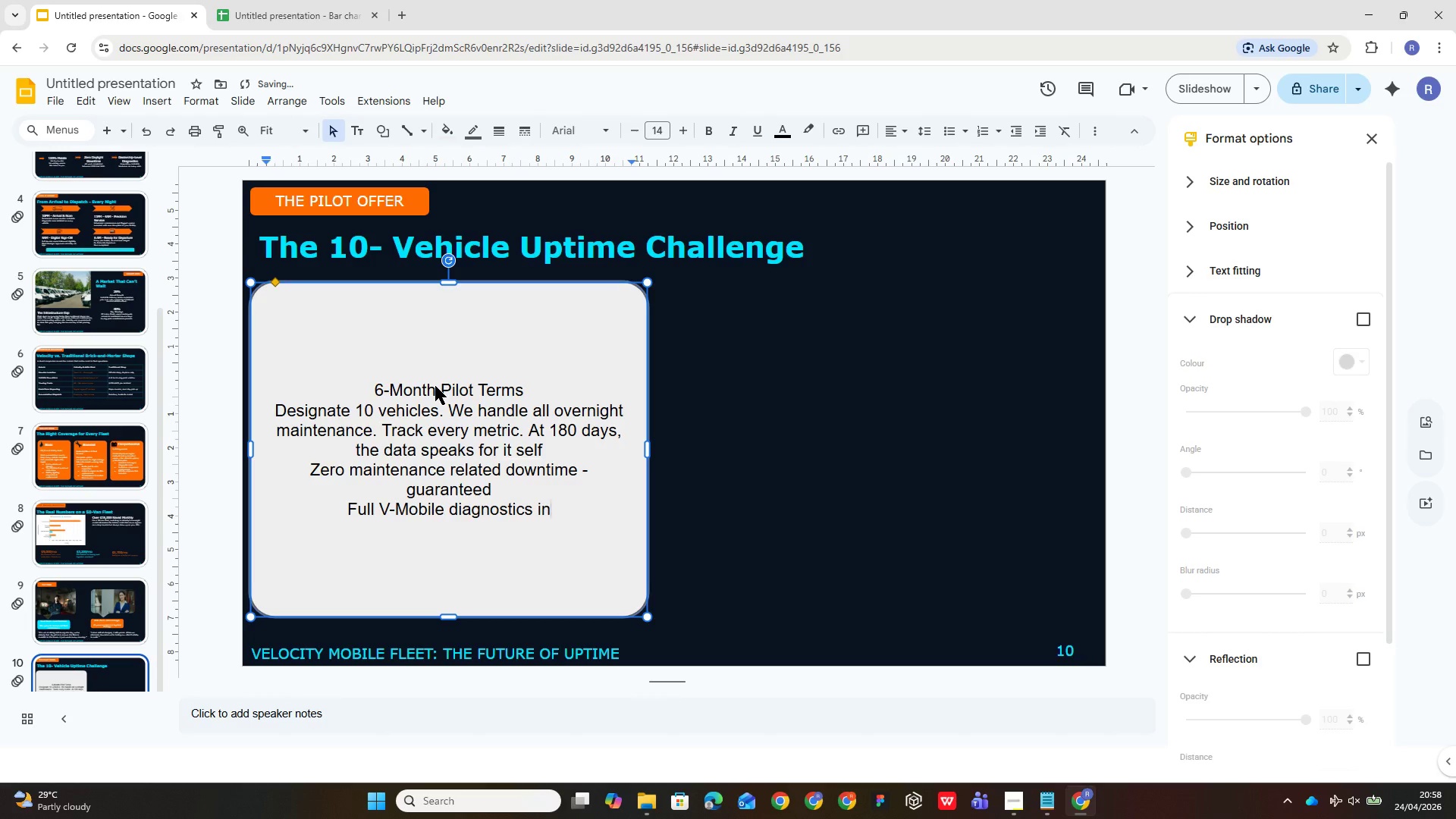 
left_click([581, 517])
 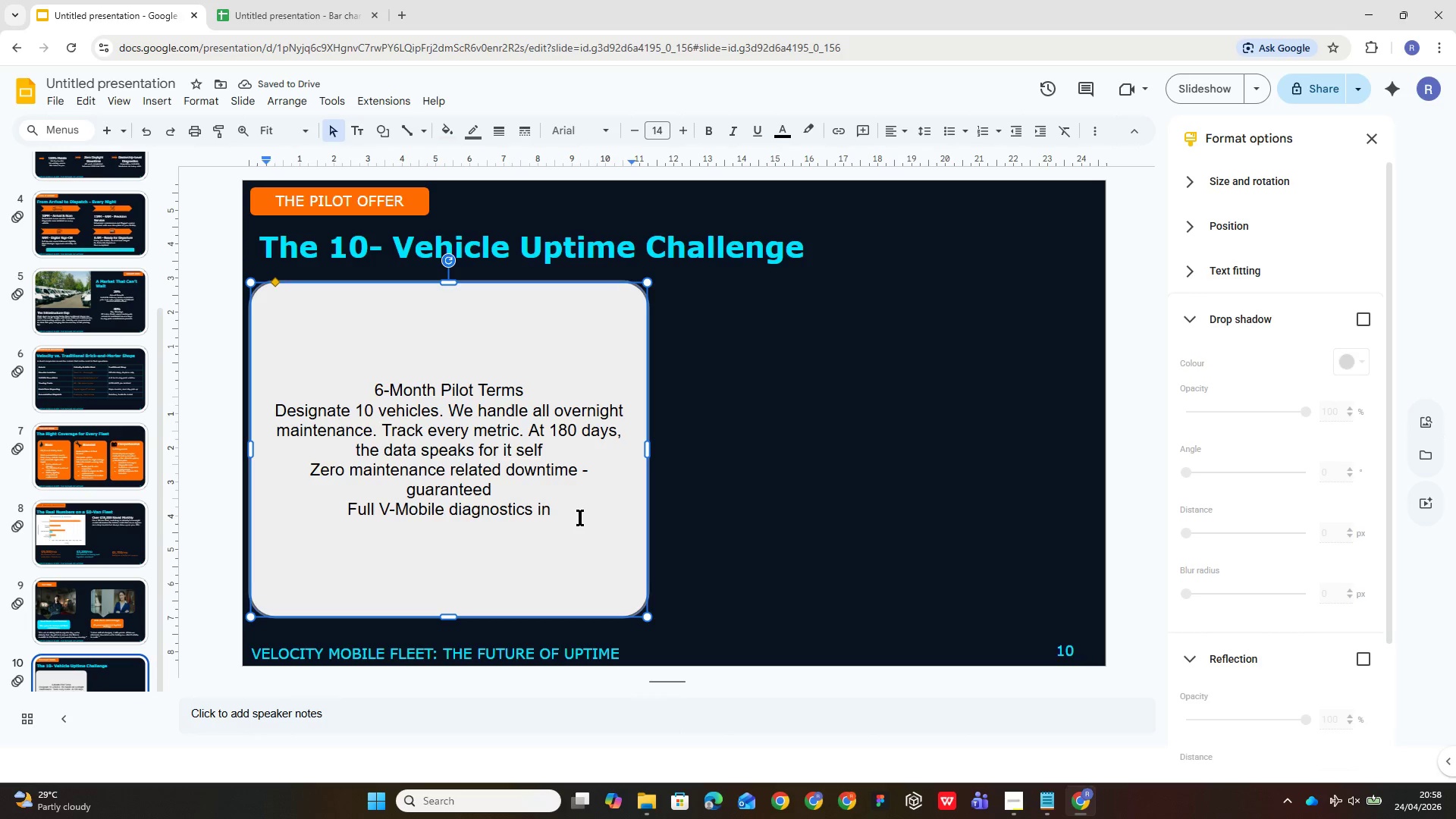 
type(cluded at no extra cost)
 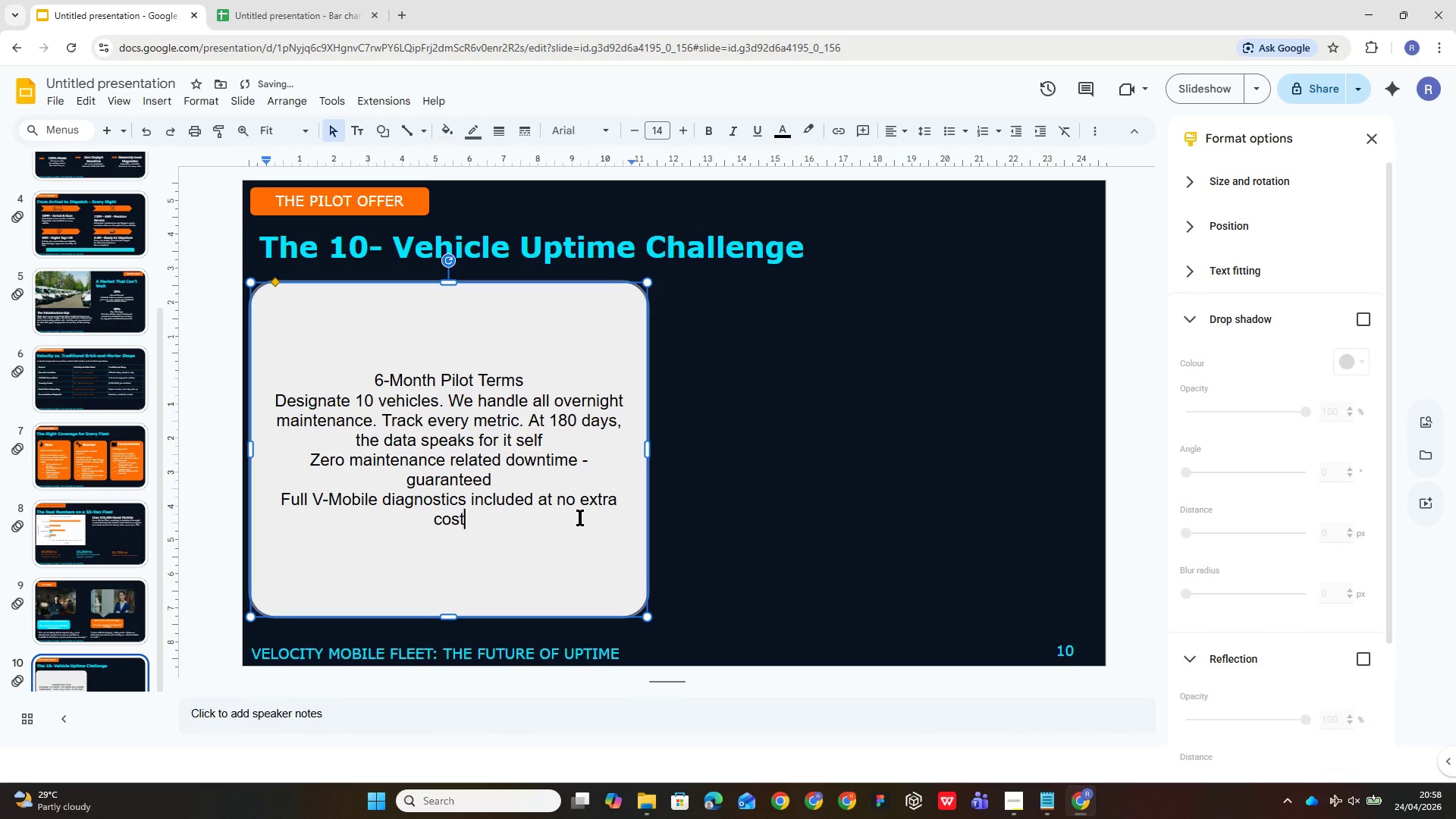 
key(Enter)
 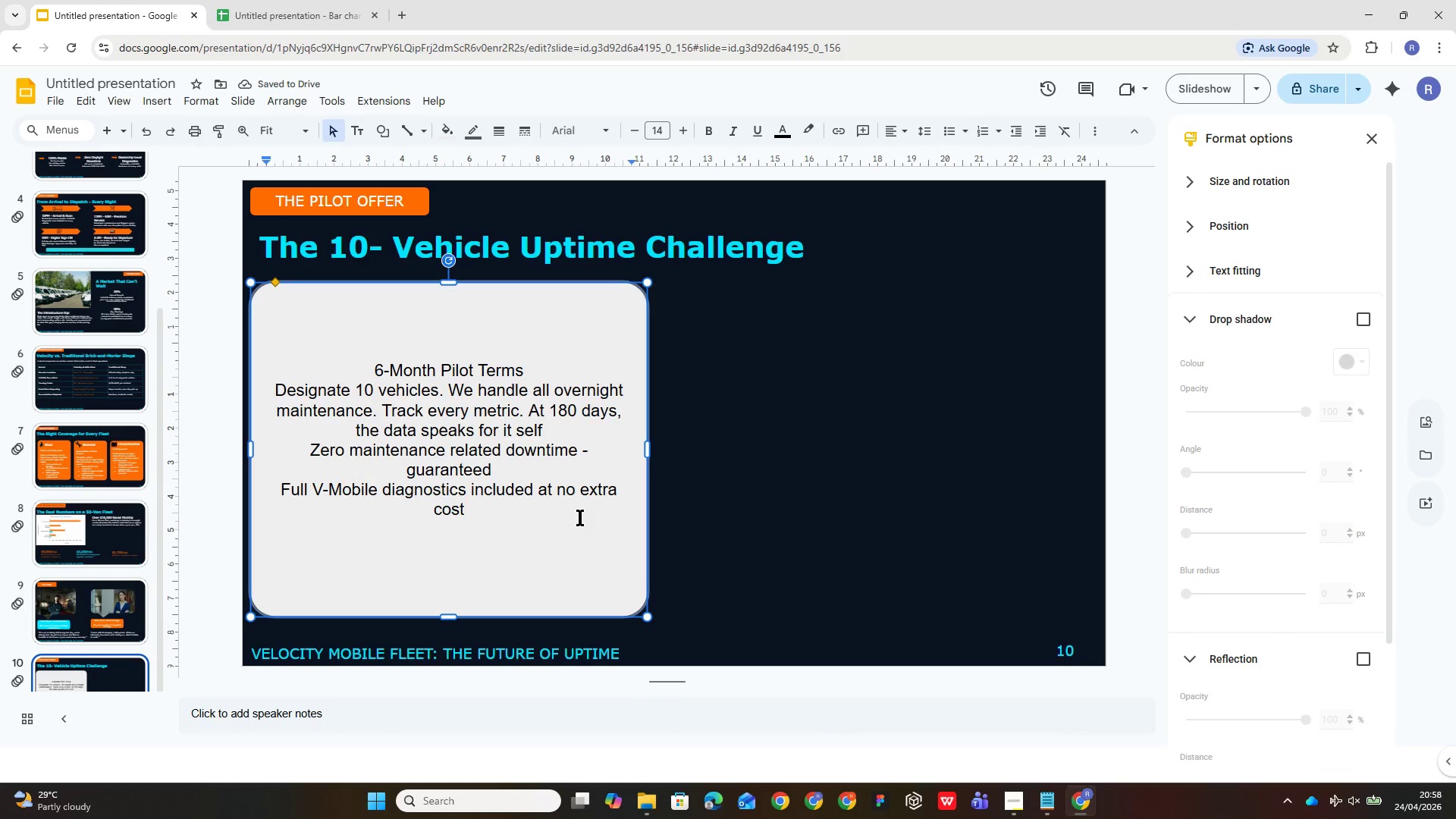 
type(Monthly OI reports delivered to your dashboard)
 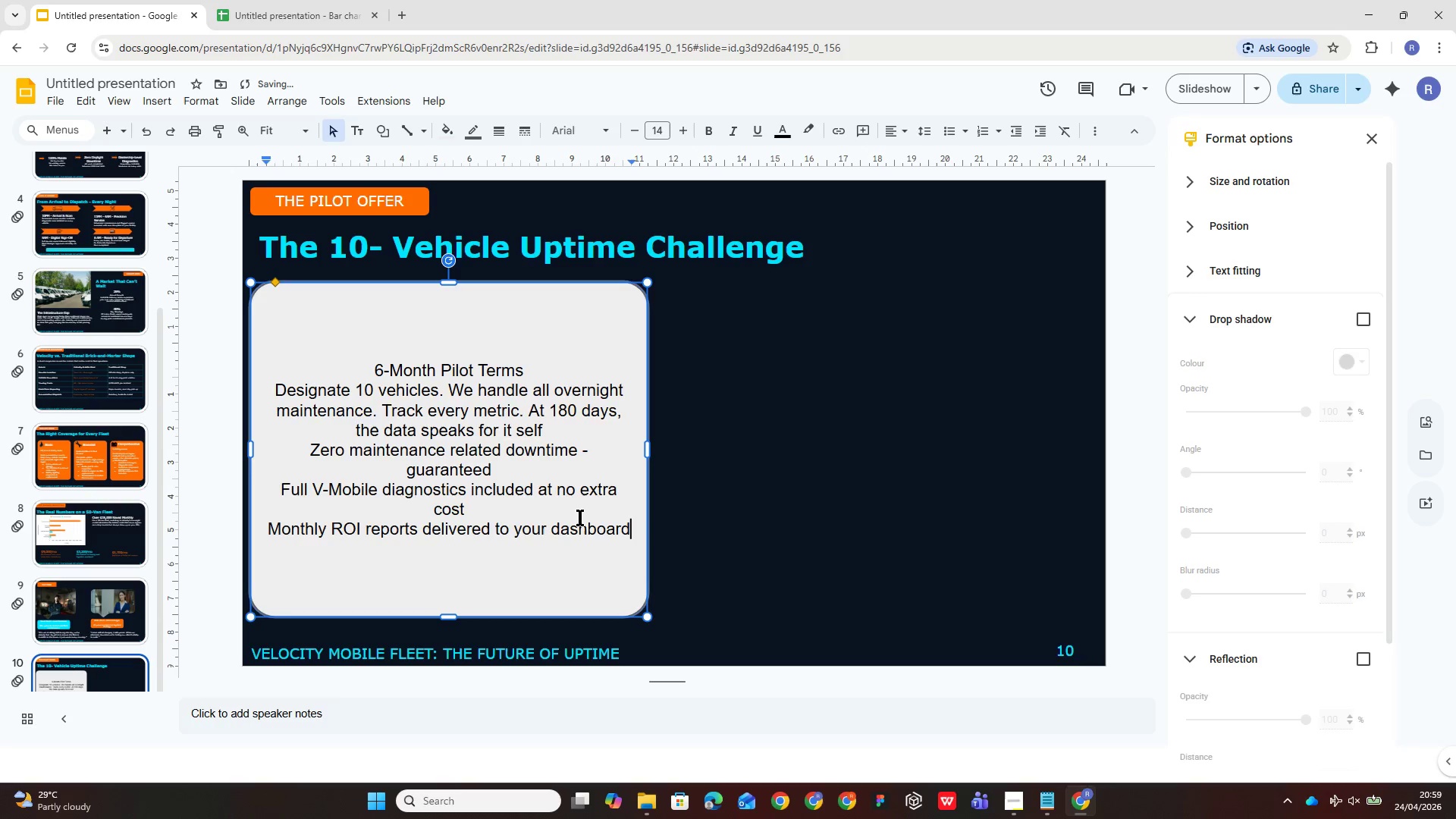 
key(Enter)
 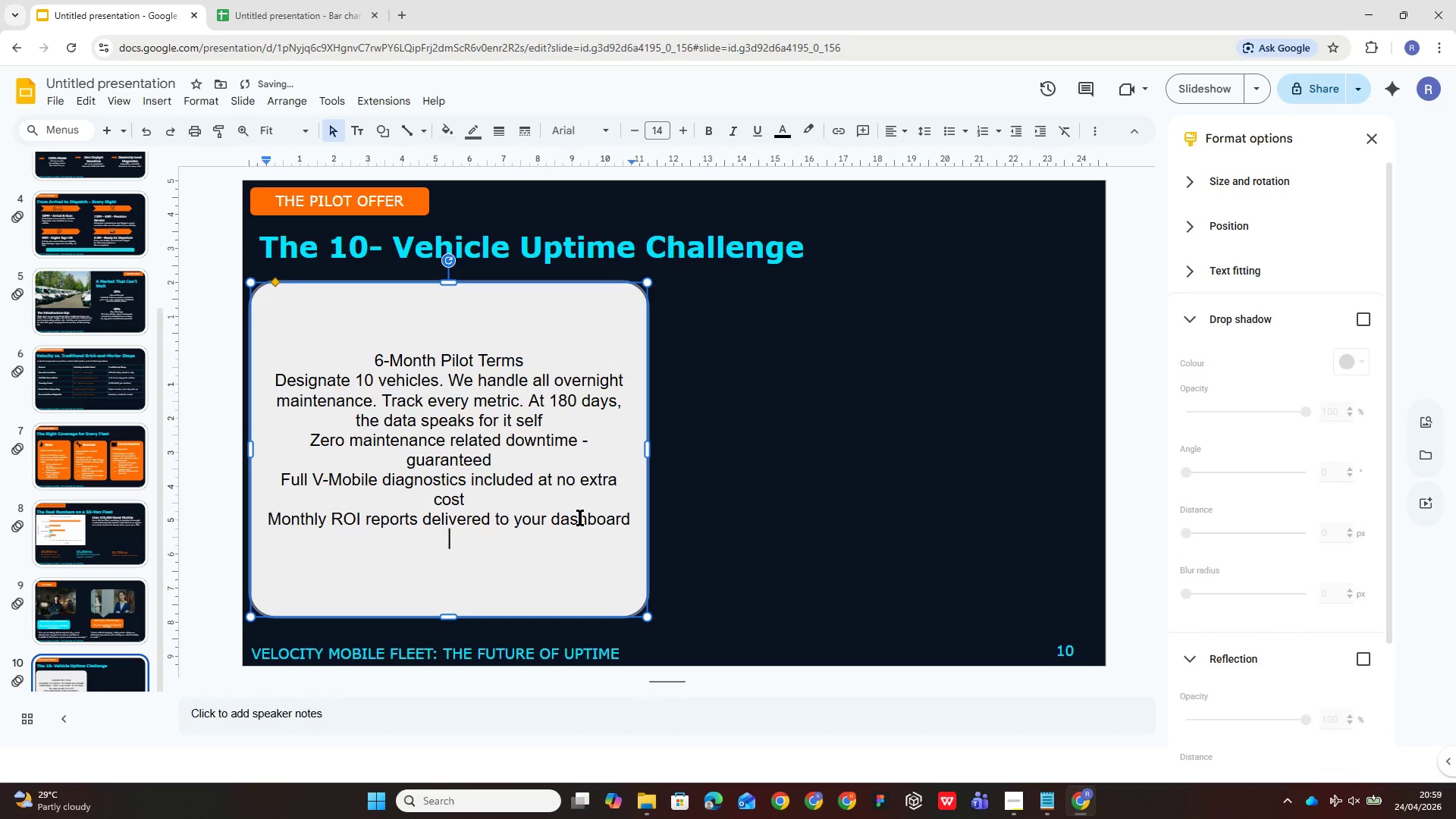 
type(No long term commitment until you're convinced)
 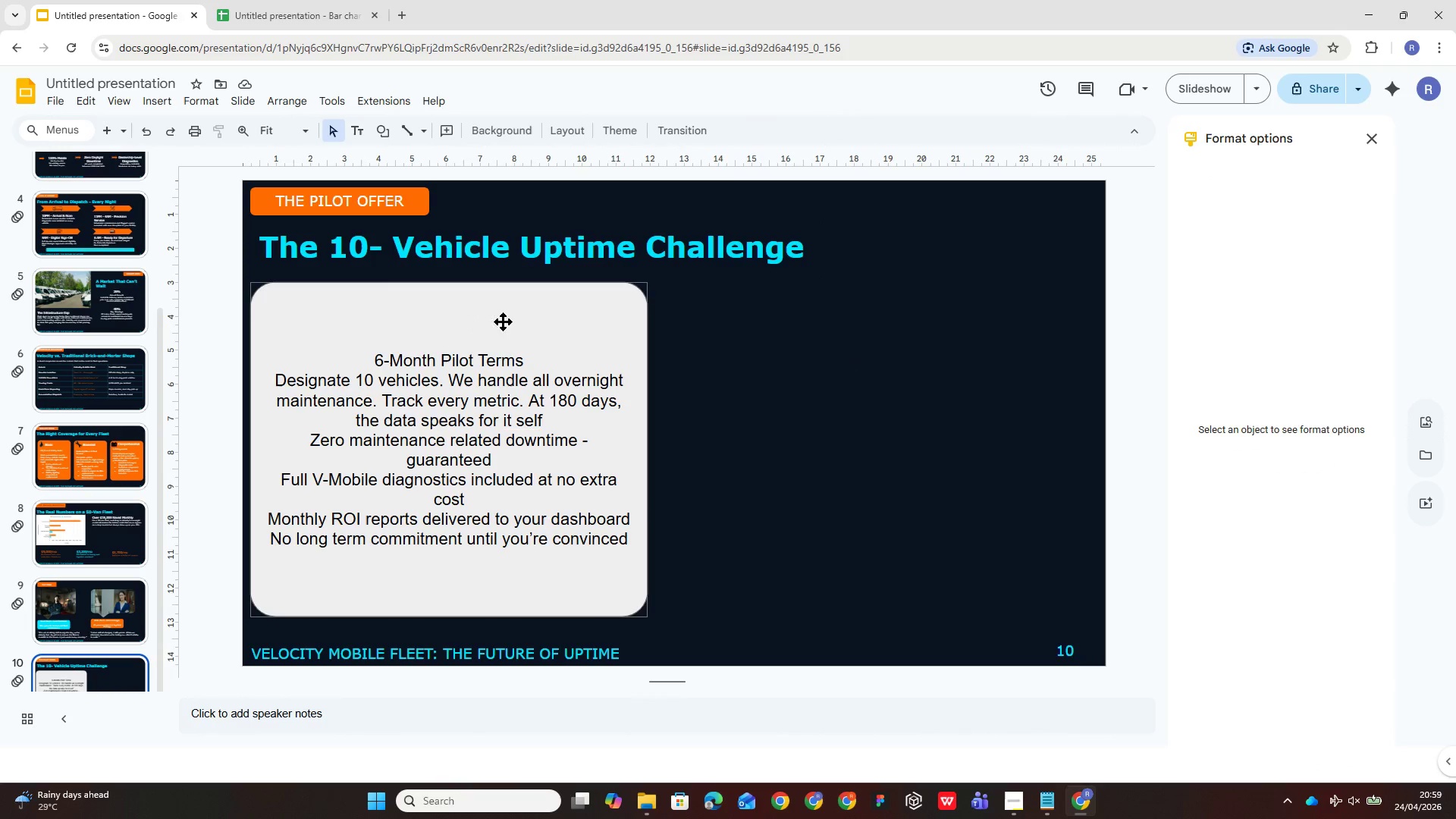 
wait(11.34)
 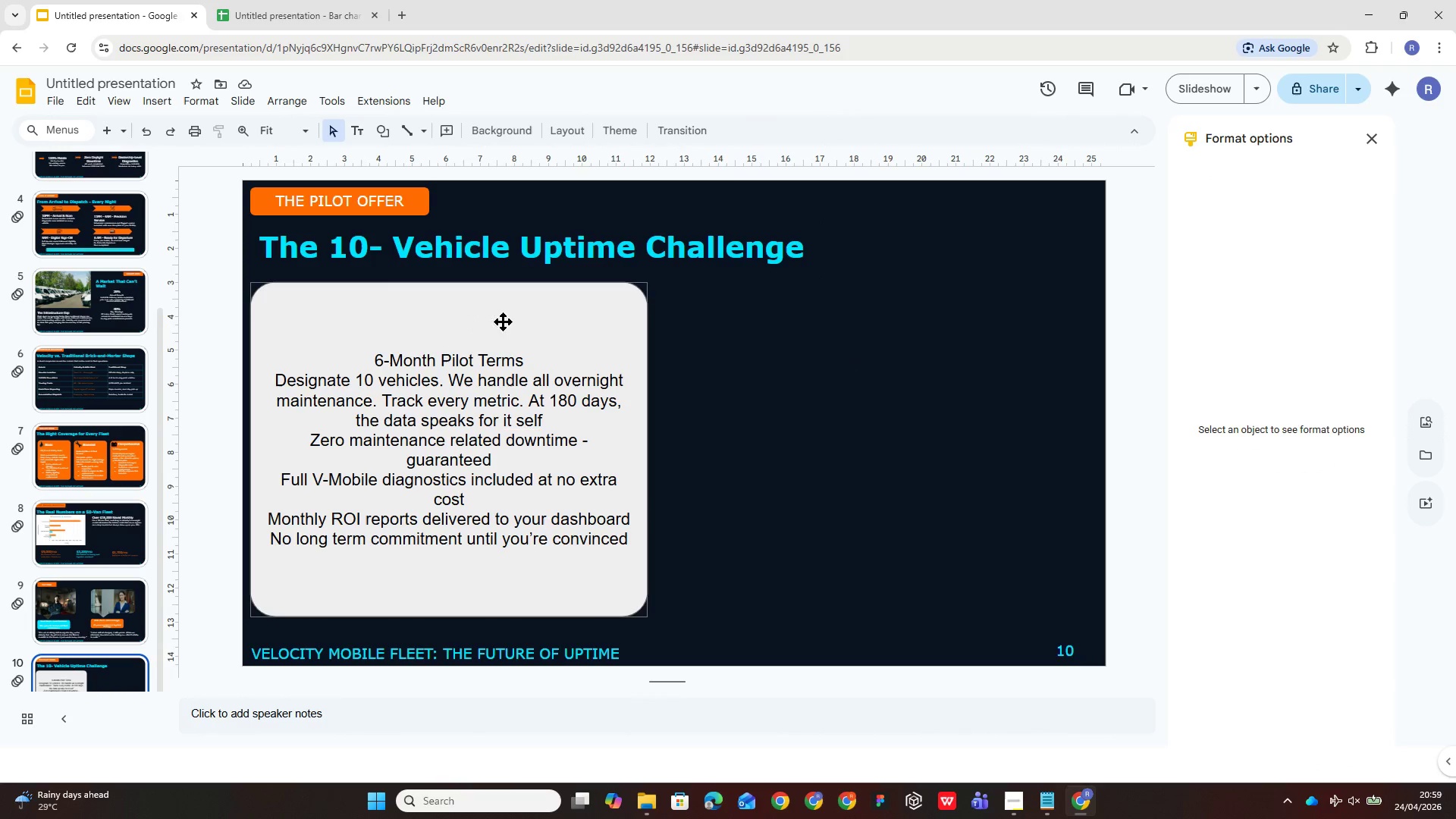 
left_click_drag(start_coordinate=[666, 277], to_coordinate=[1086, 406])
 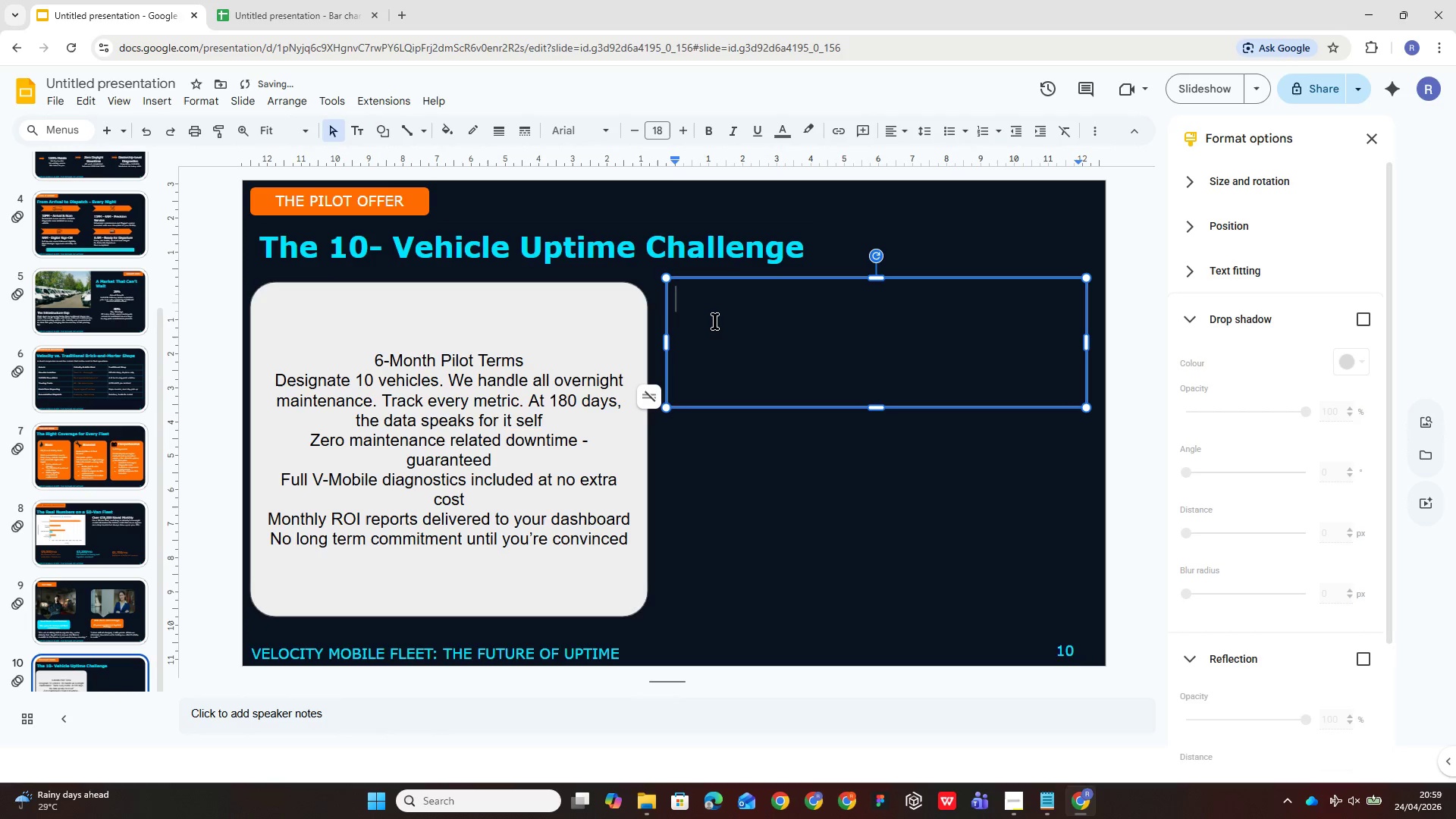 
type(Whar)
key(Backspace)
type(t We're Proving)
 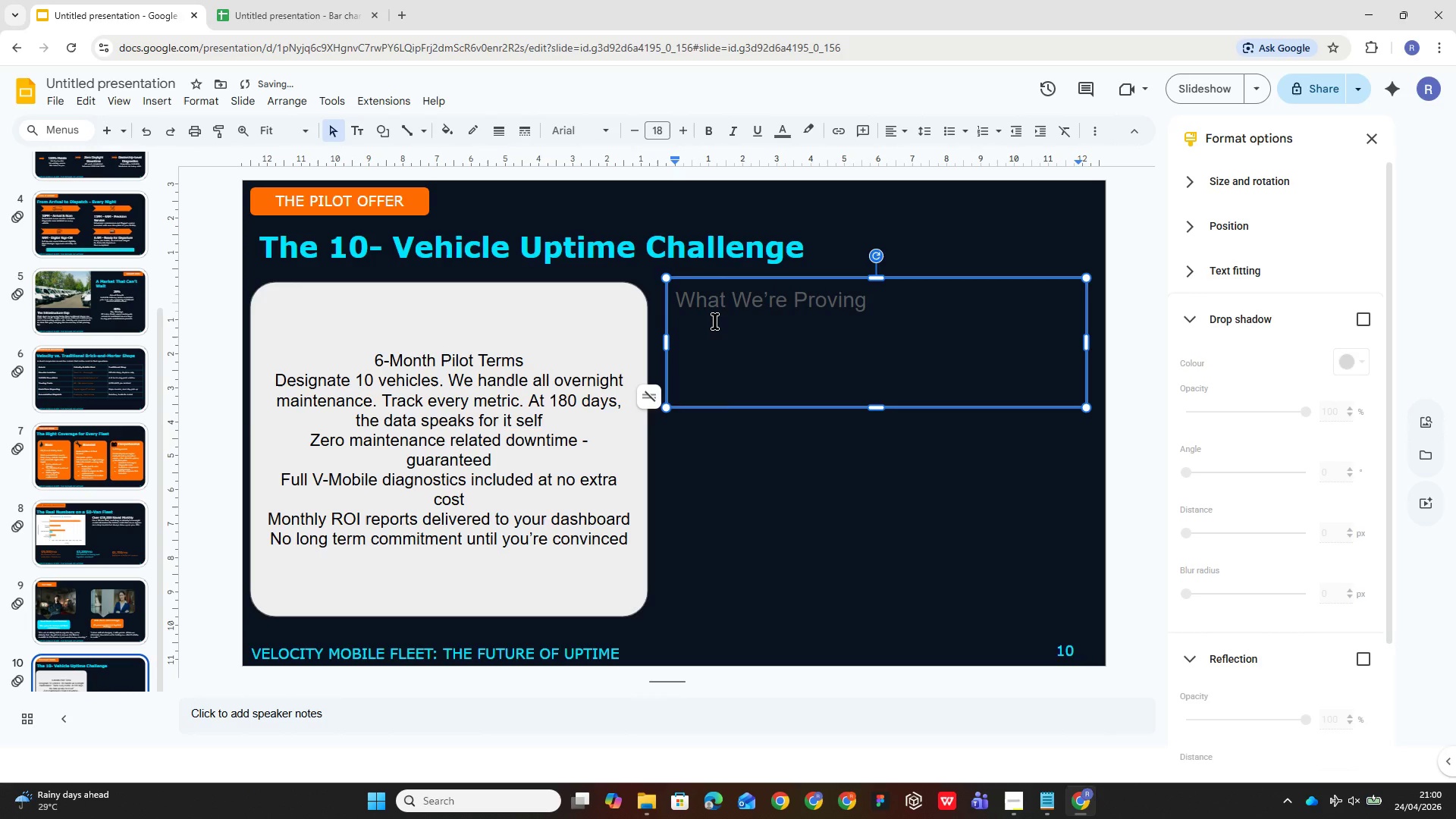 
key(Enter)
 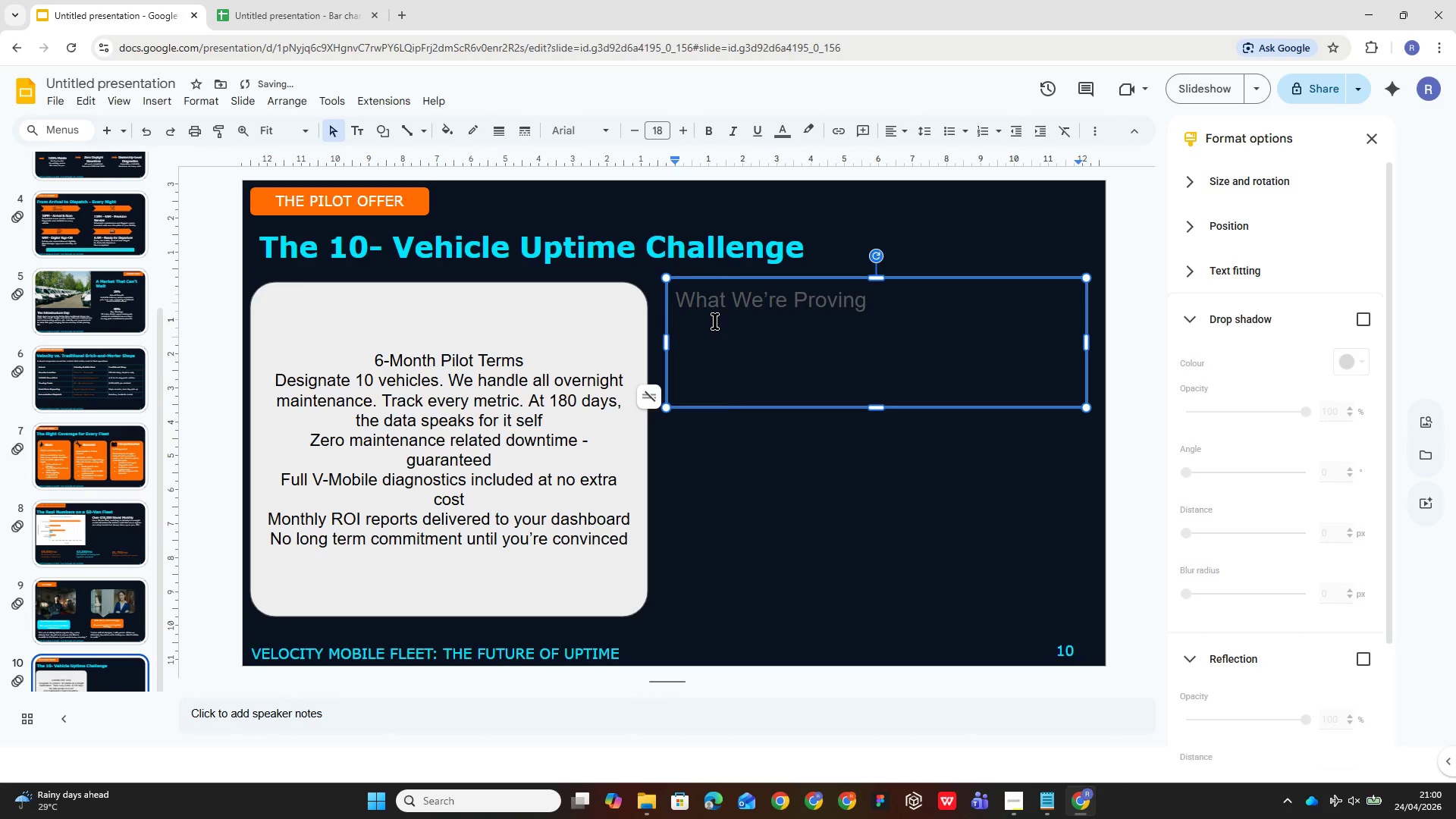 
type(This isnt  )
key(Backspace)
type(a)
key(Backspace)
key(Backspace)
key(Backspace)
type('t a sales piutch)
 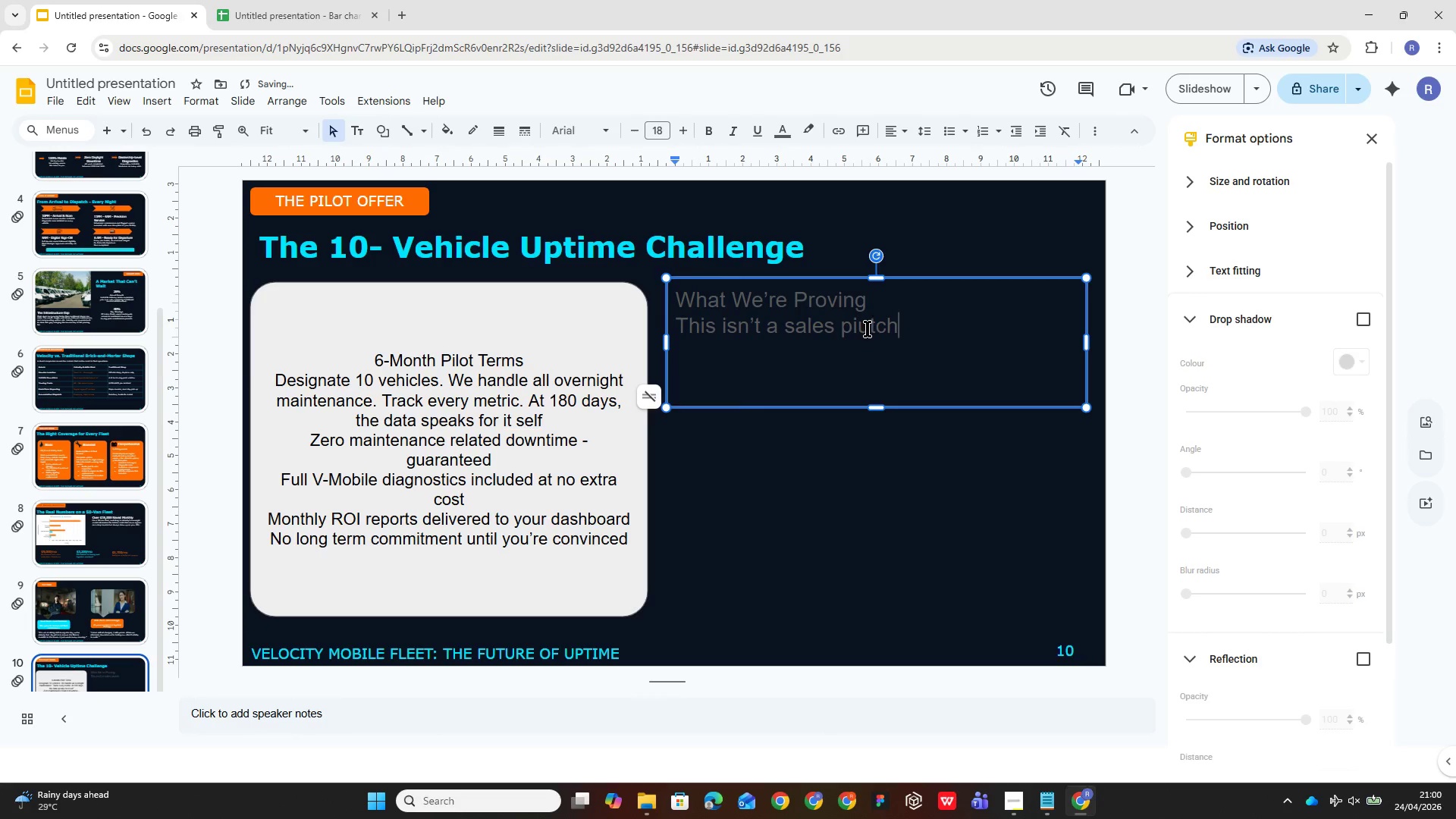 
key(Backspace)
 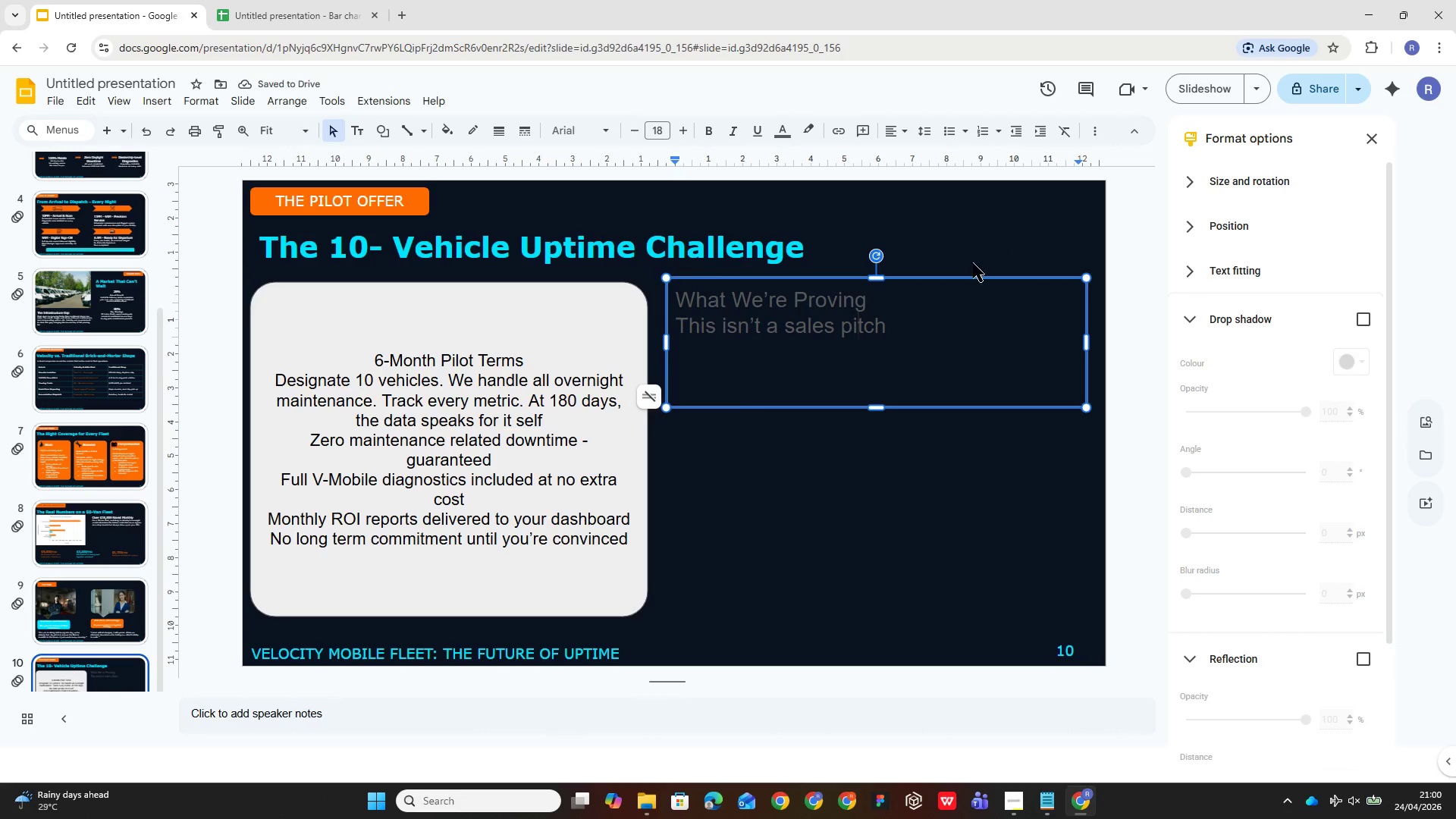 
left_click([921, 328])
 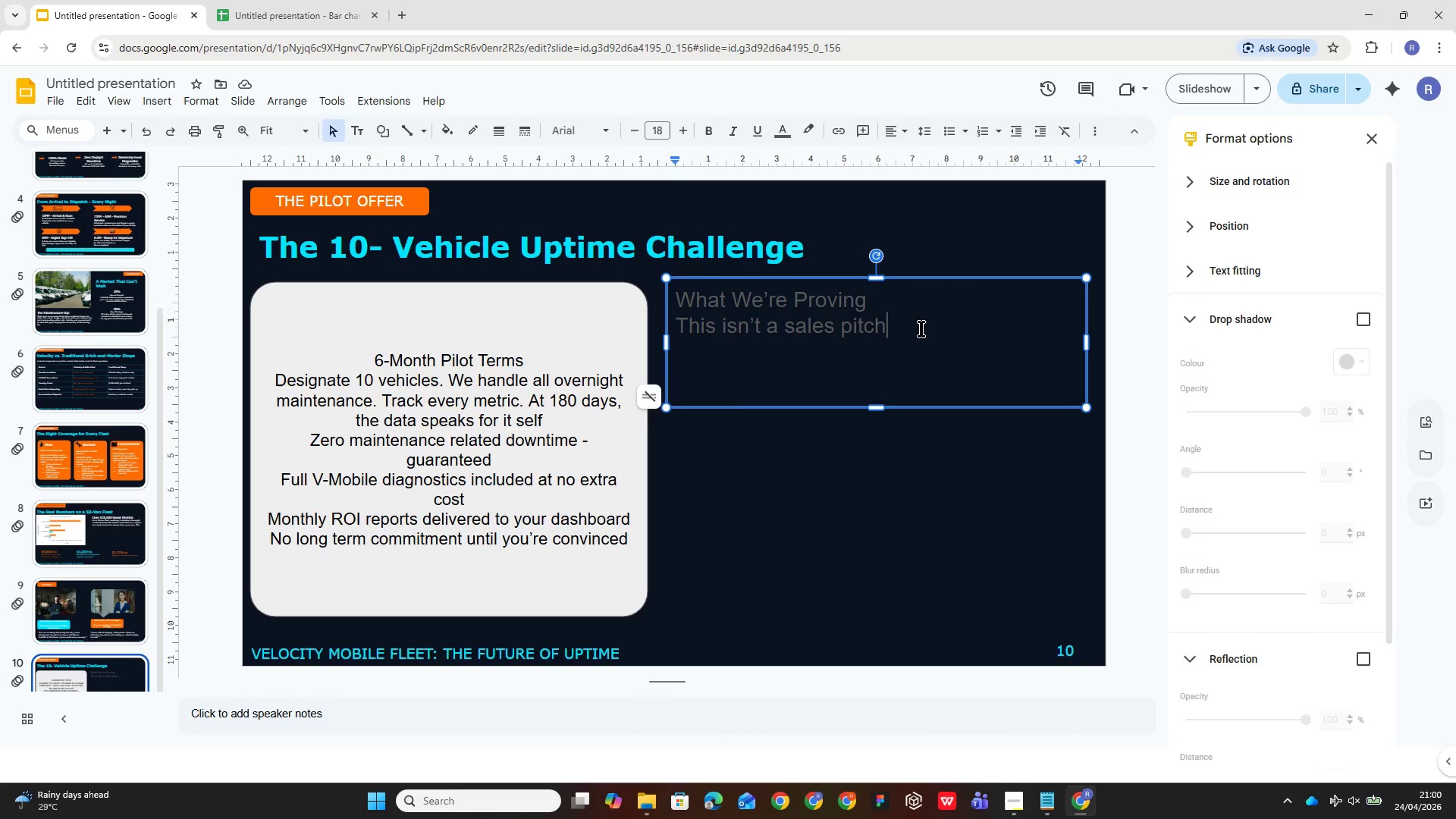 
wait(8.09)
 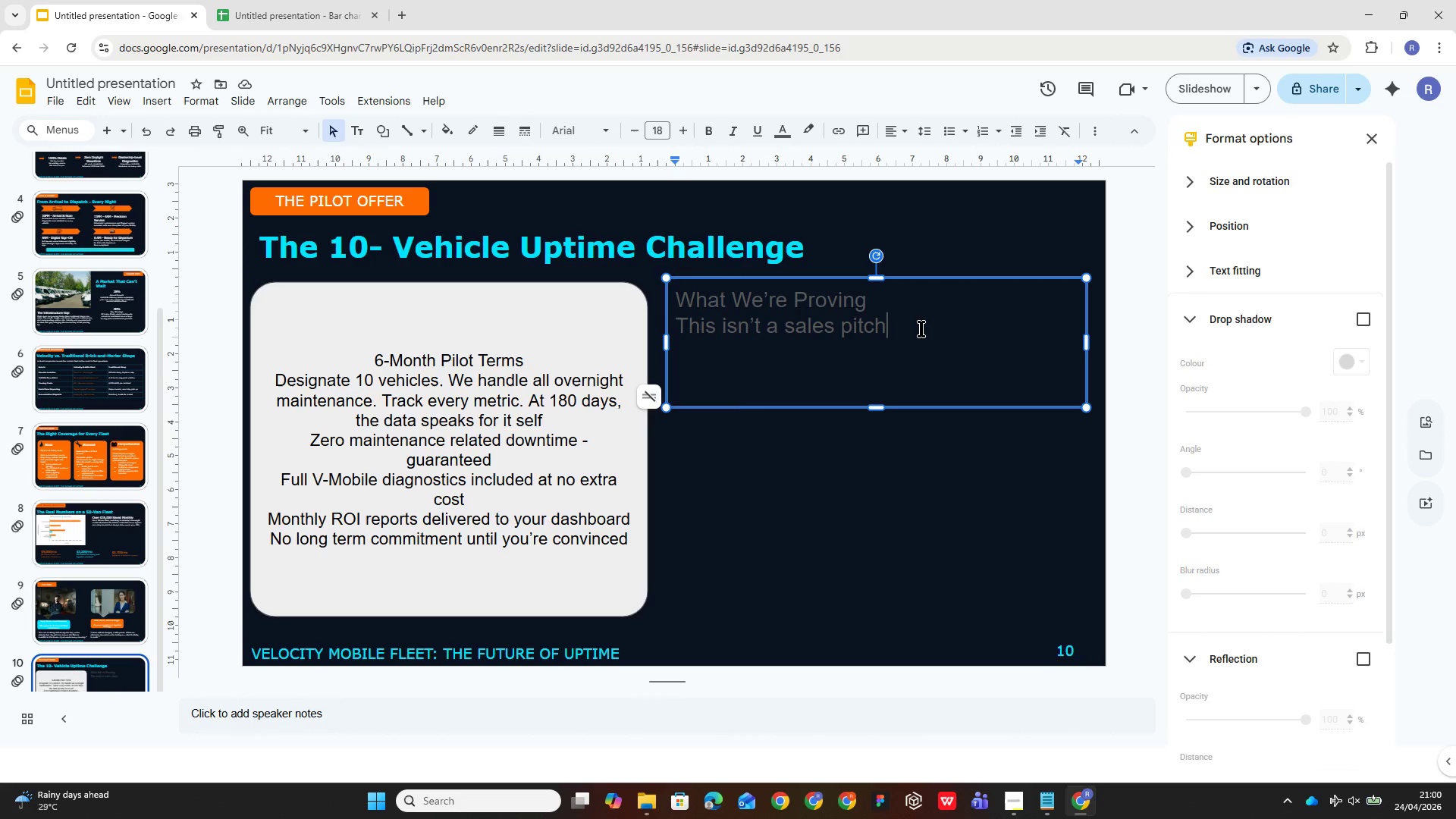 
type(, it's a performance test. we're puttih)
key(Backspace)
type(ng )
 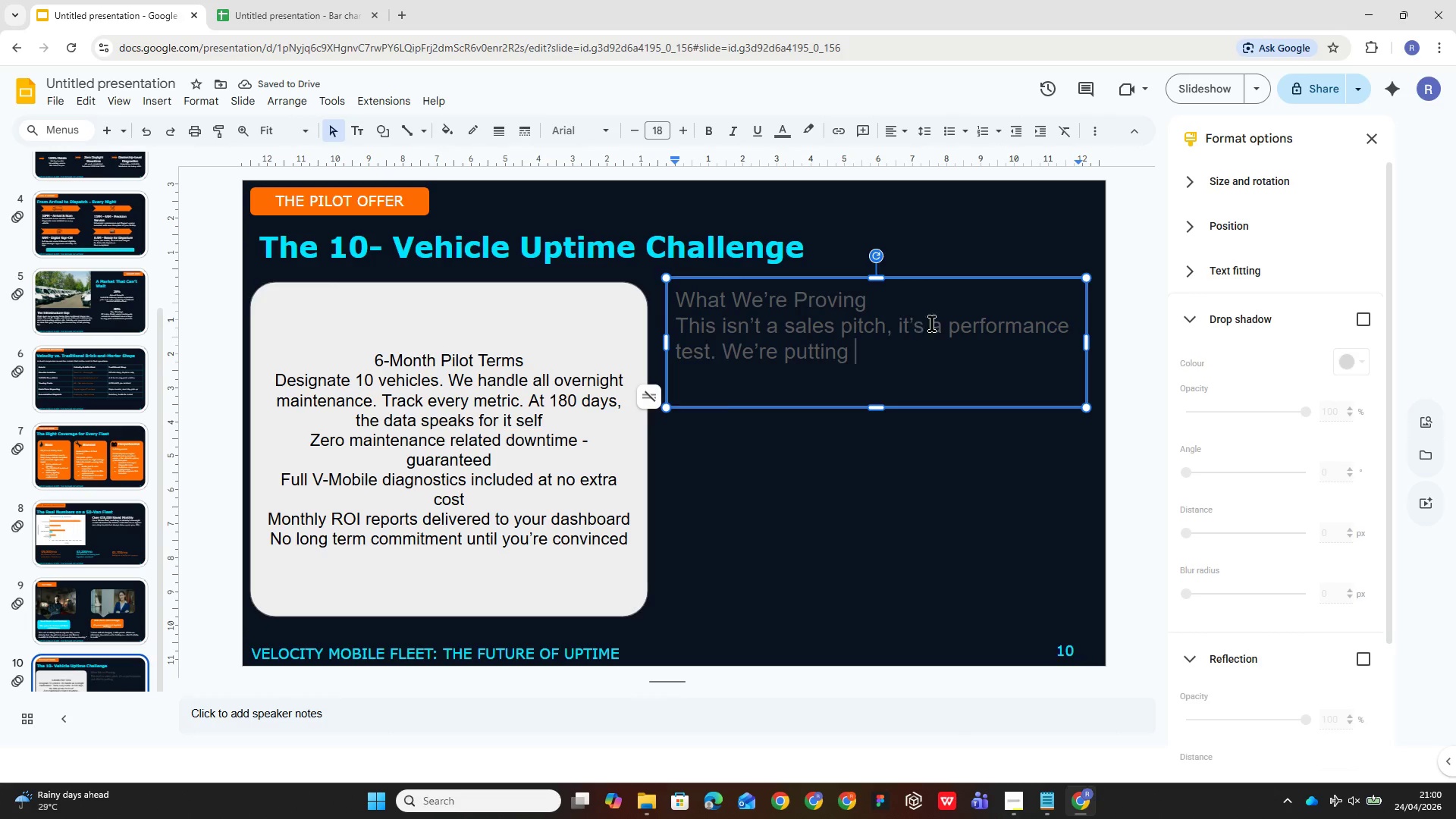 
left_click([948, 358])
 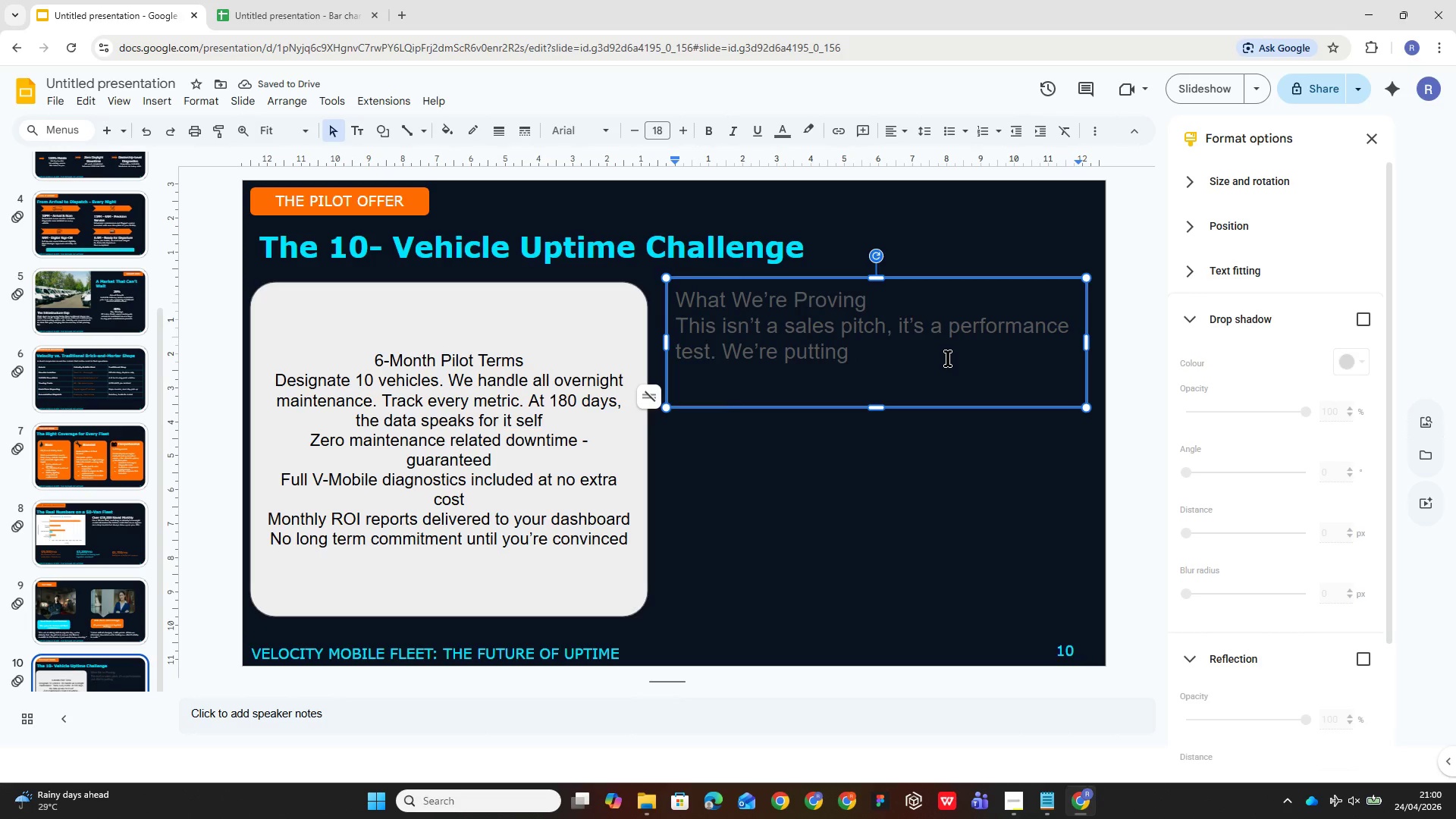 
key(Control+ControlLeft)
 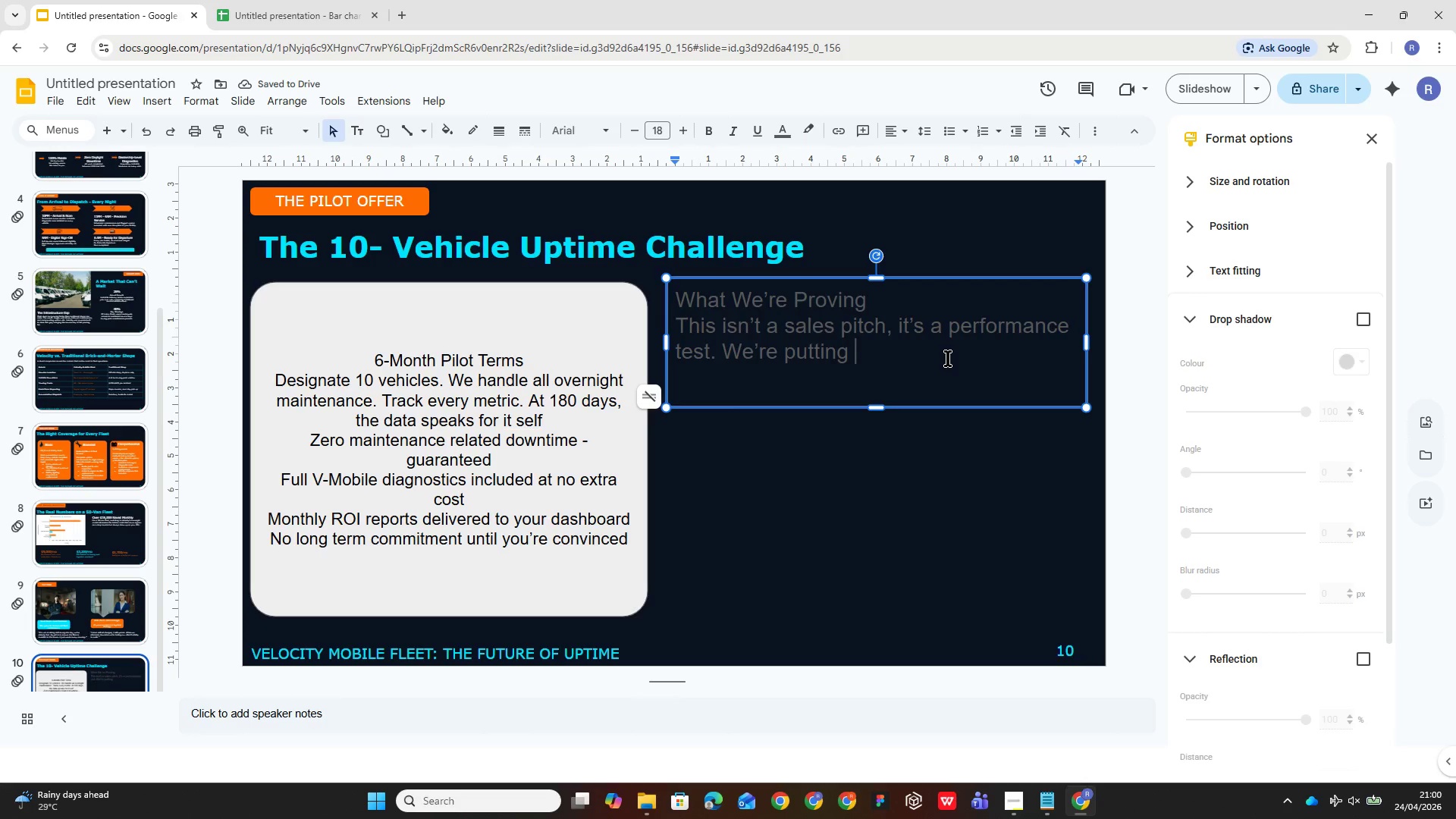 
key(Control+A)
 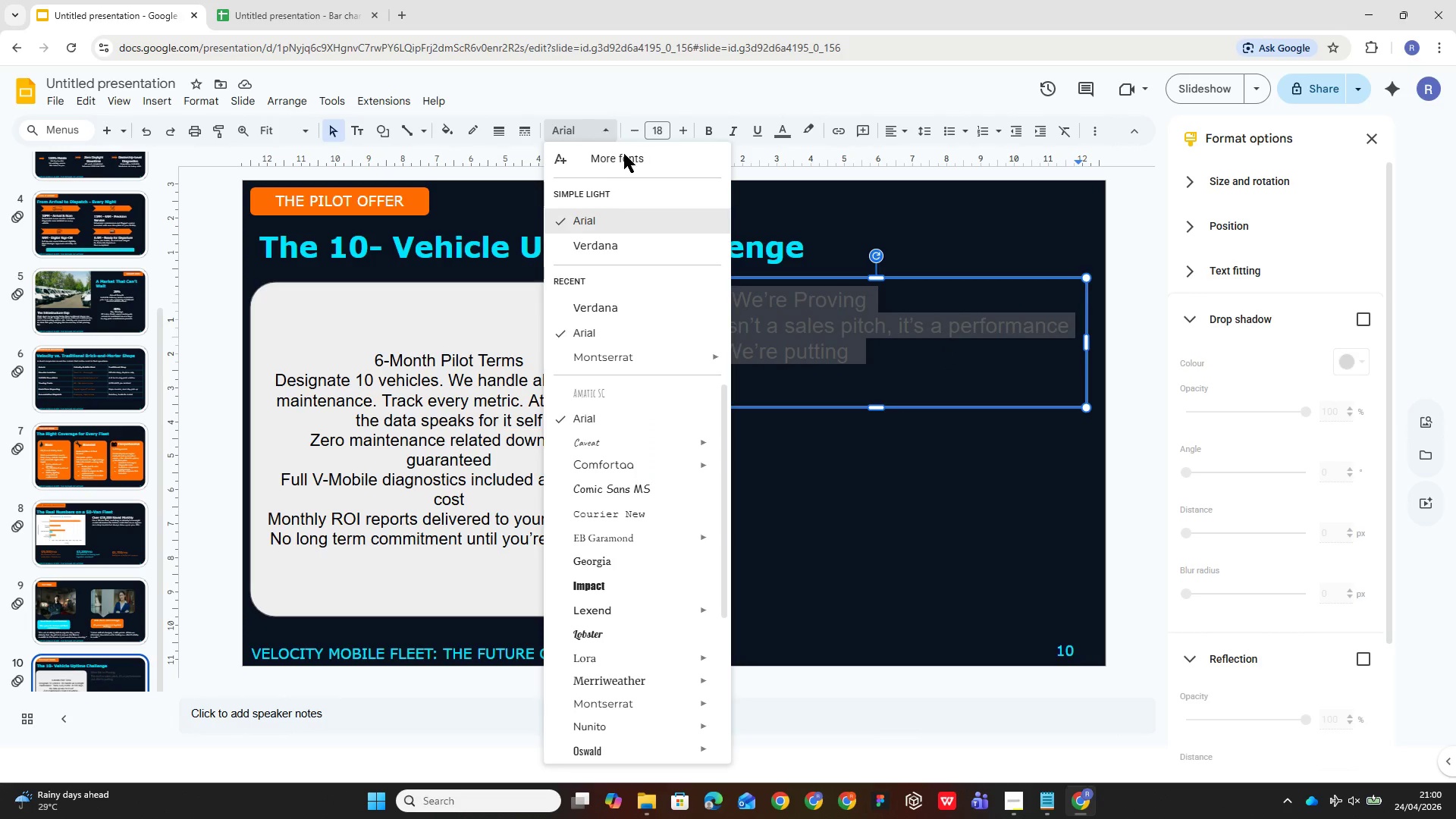 
left_click([652, 239])
 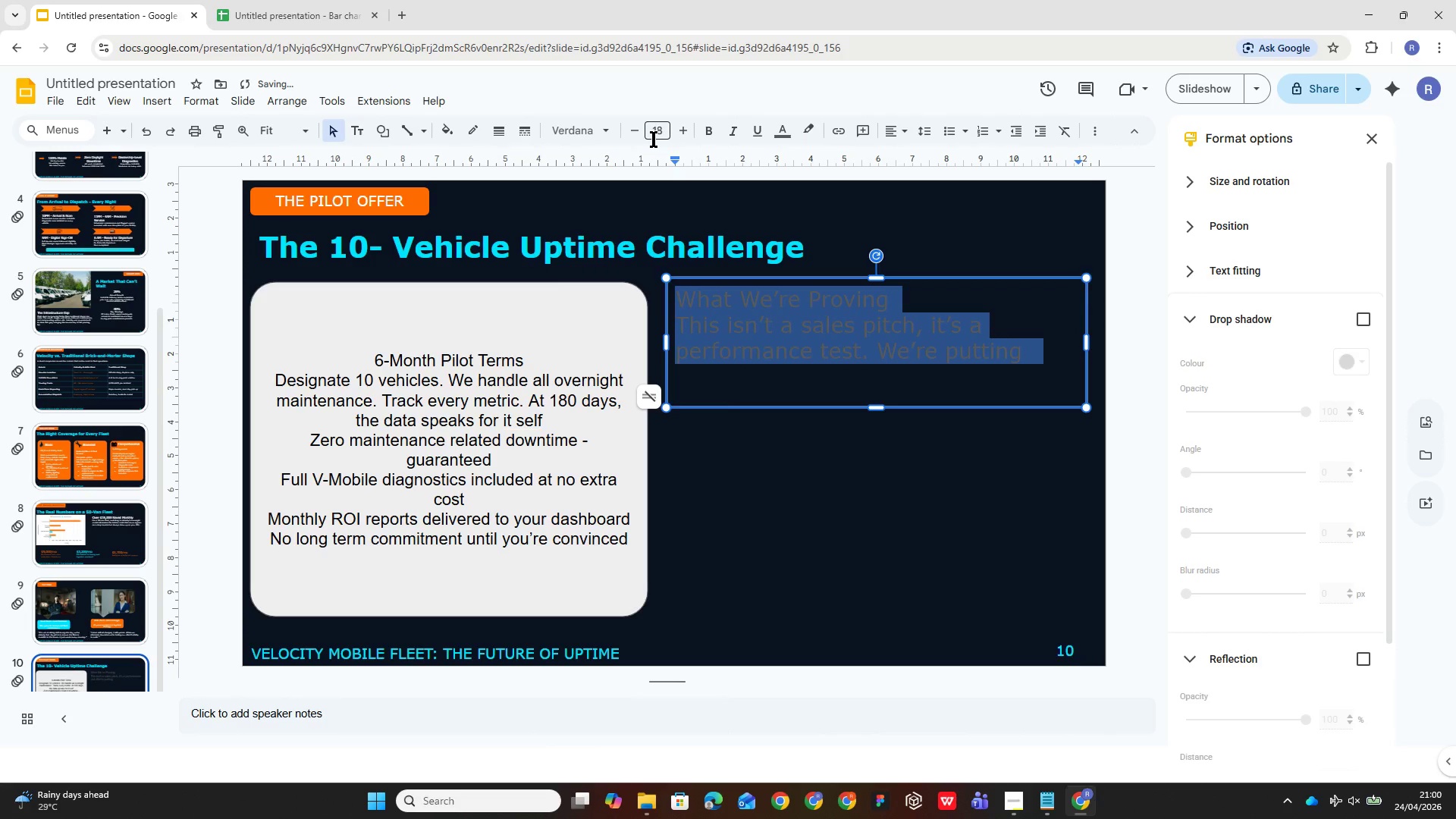 
left_click([654, 136])
 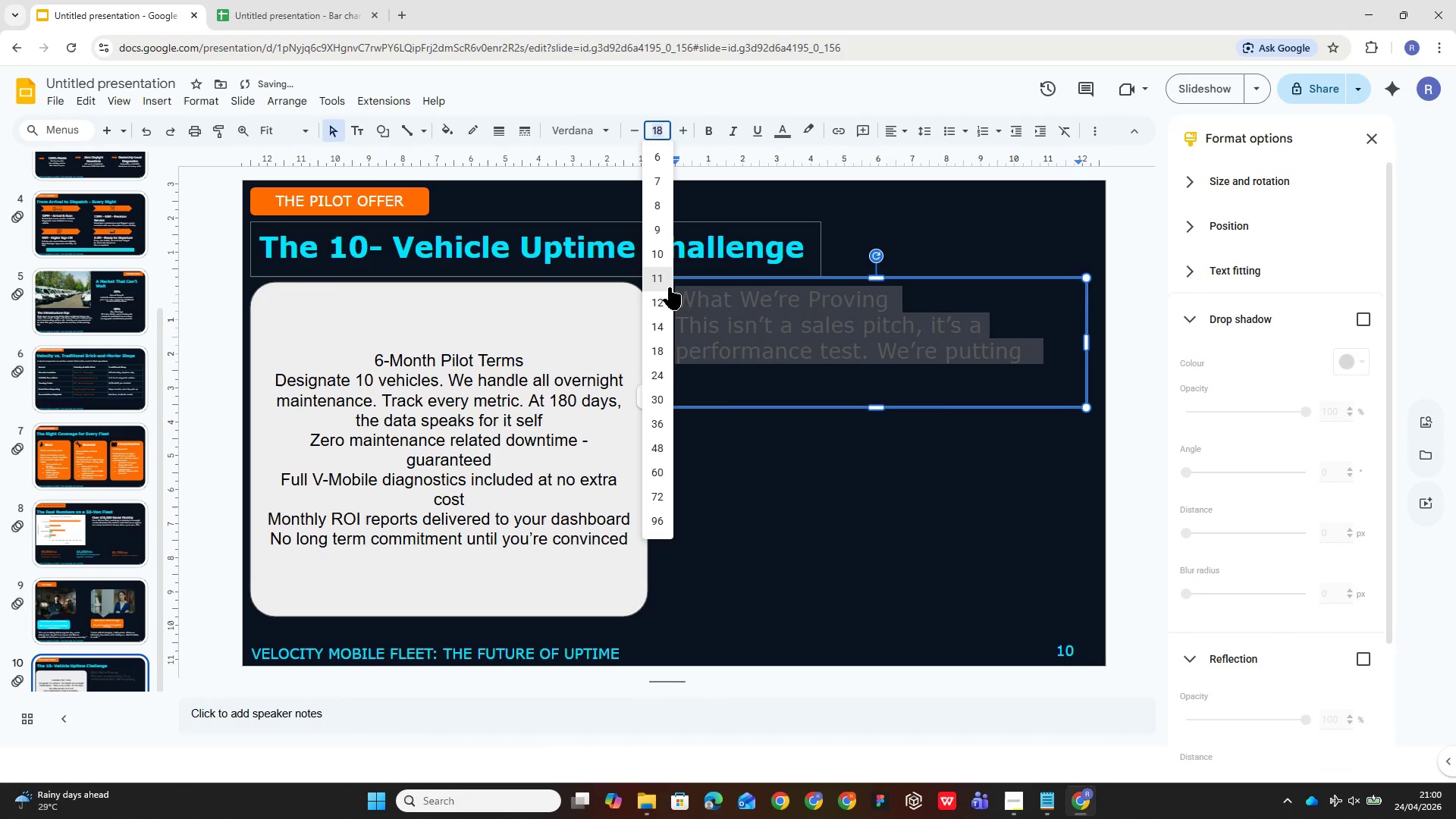 
left_click([666, 297])
 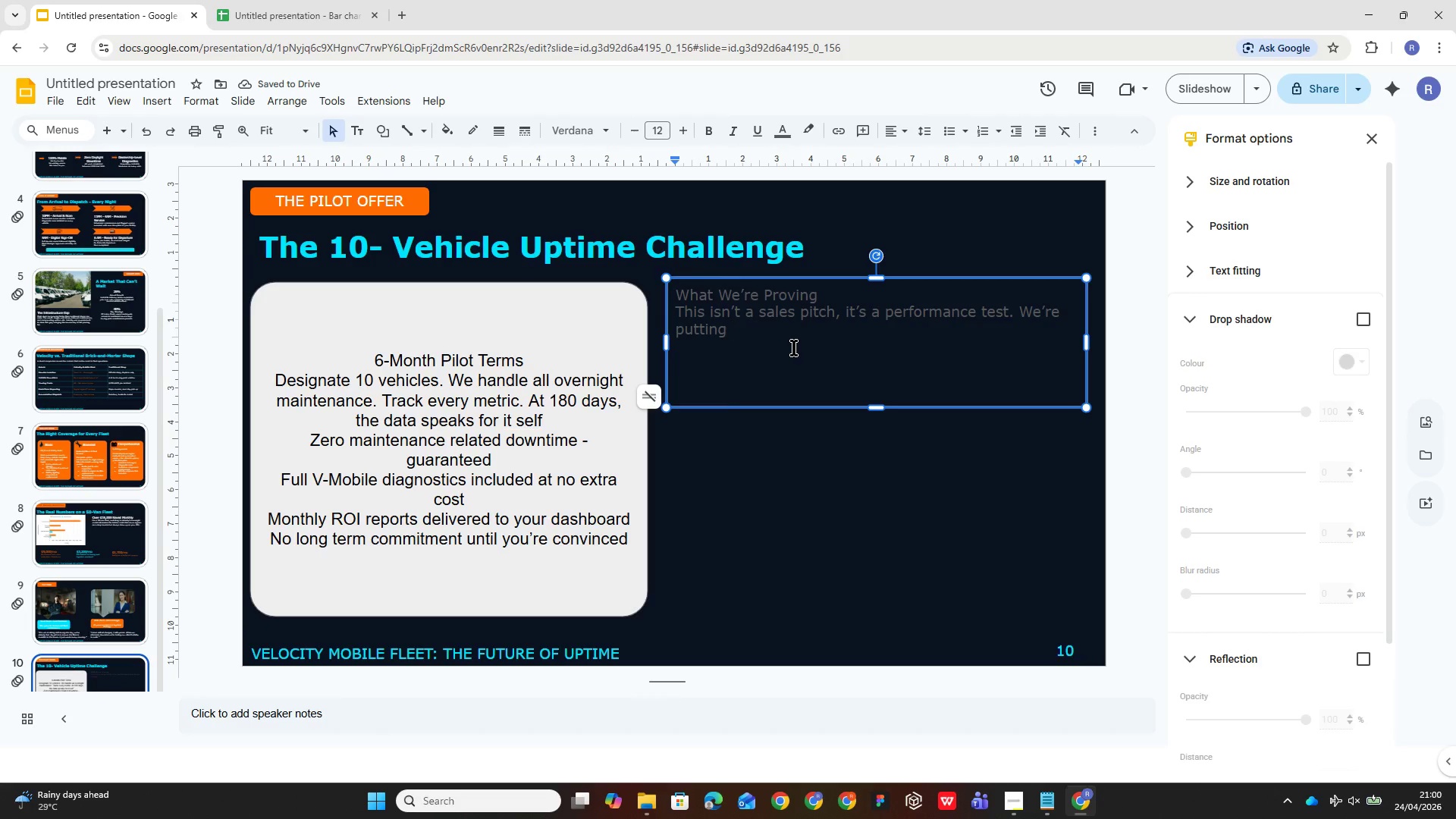 
type(our model against your )
 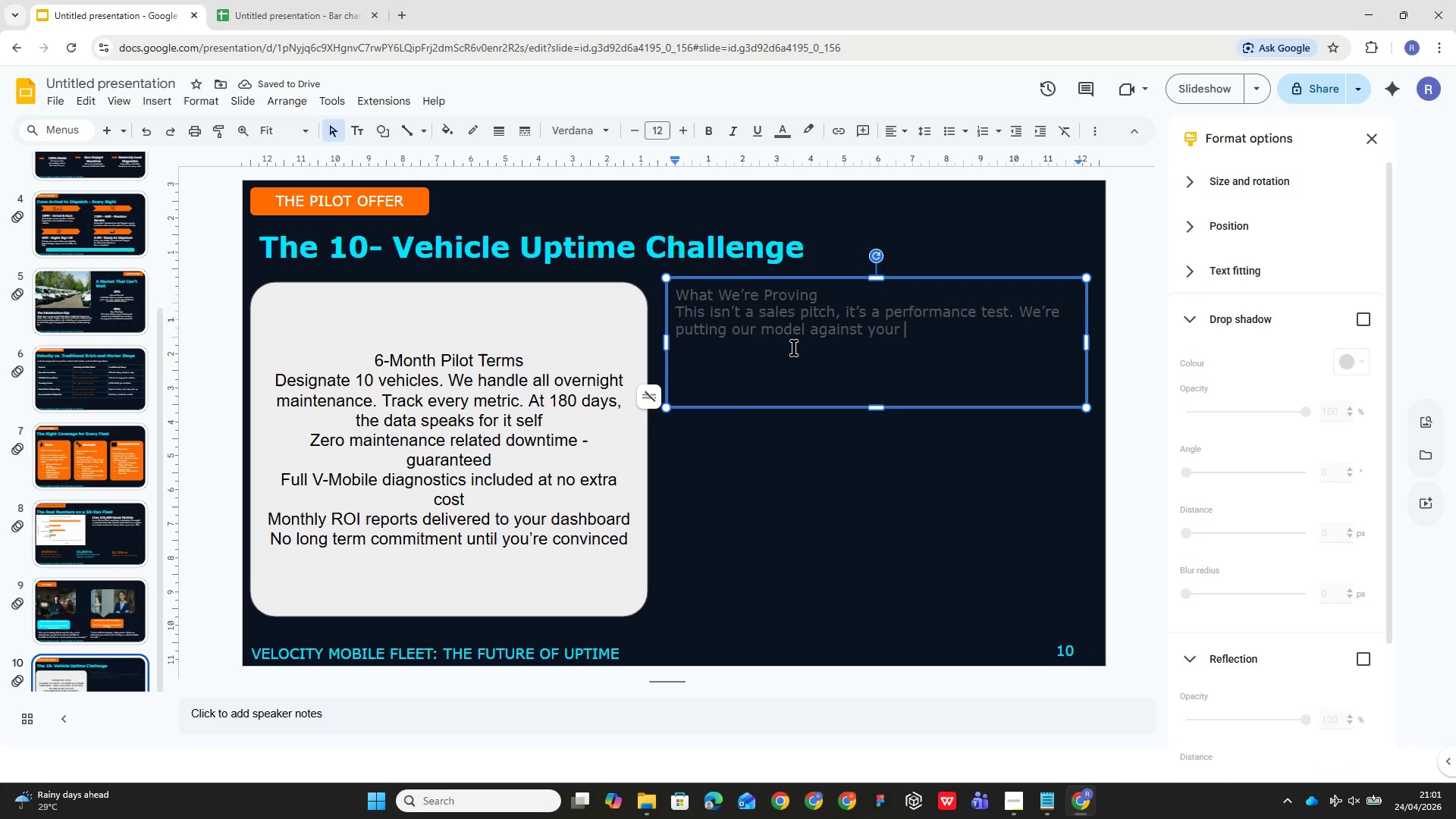 
type(toughet)
key(Backspace)
type(st routes, your highest mileage vn)
key(Backspace)
type(ans)
 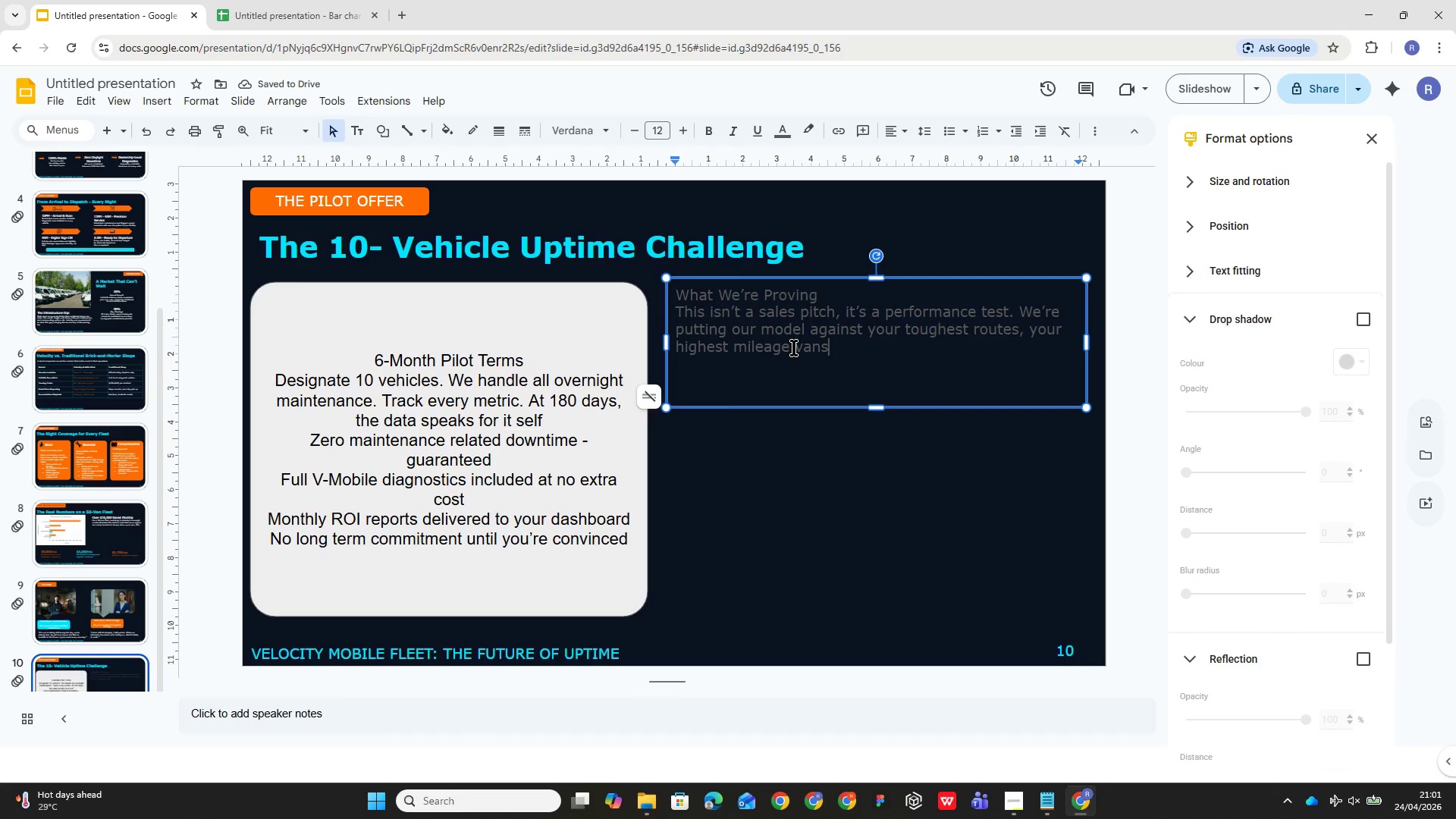 
type(, and your most demanding dispatch schedule.)
 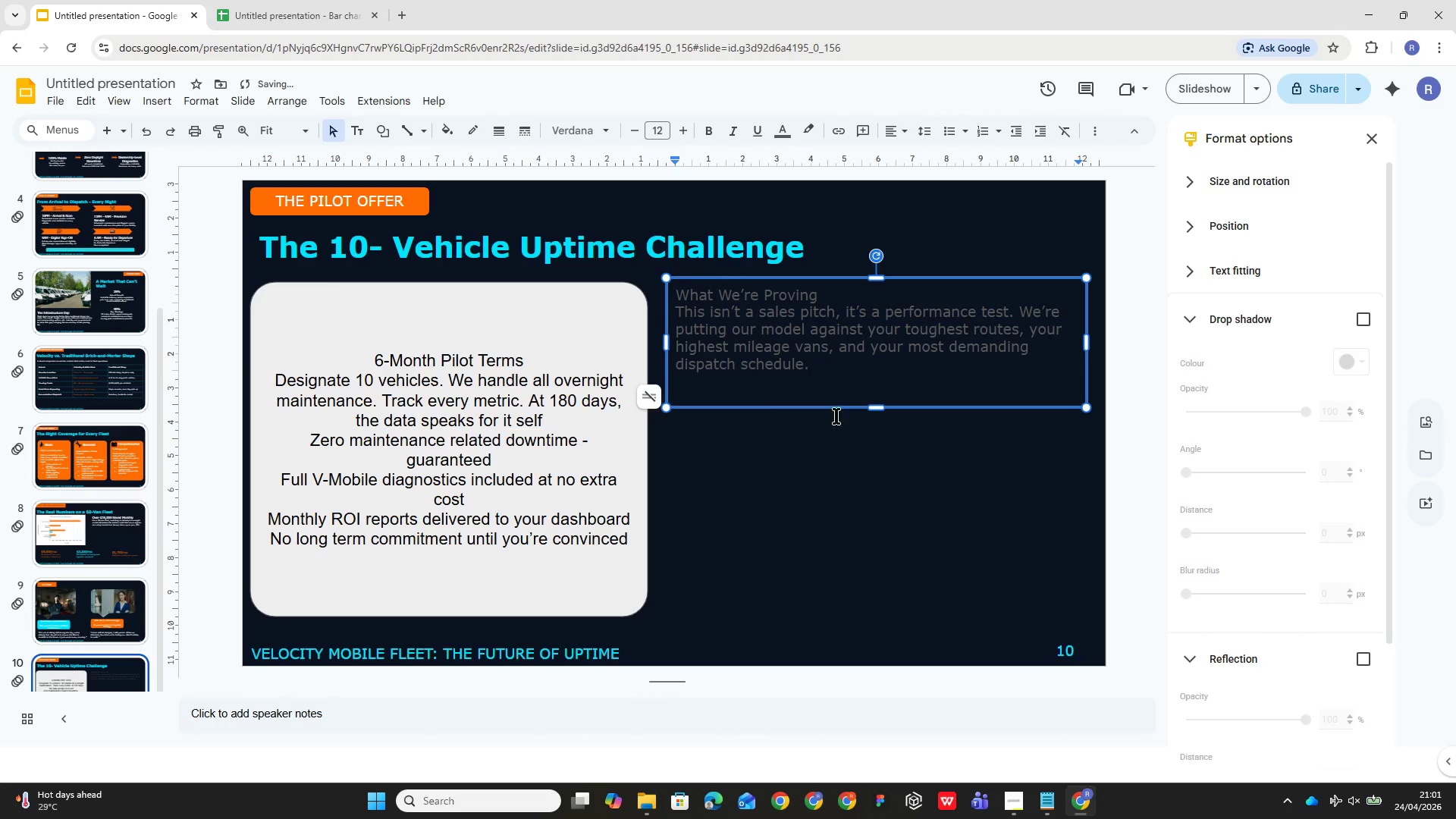 
left_click([864, 465])
 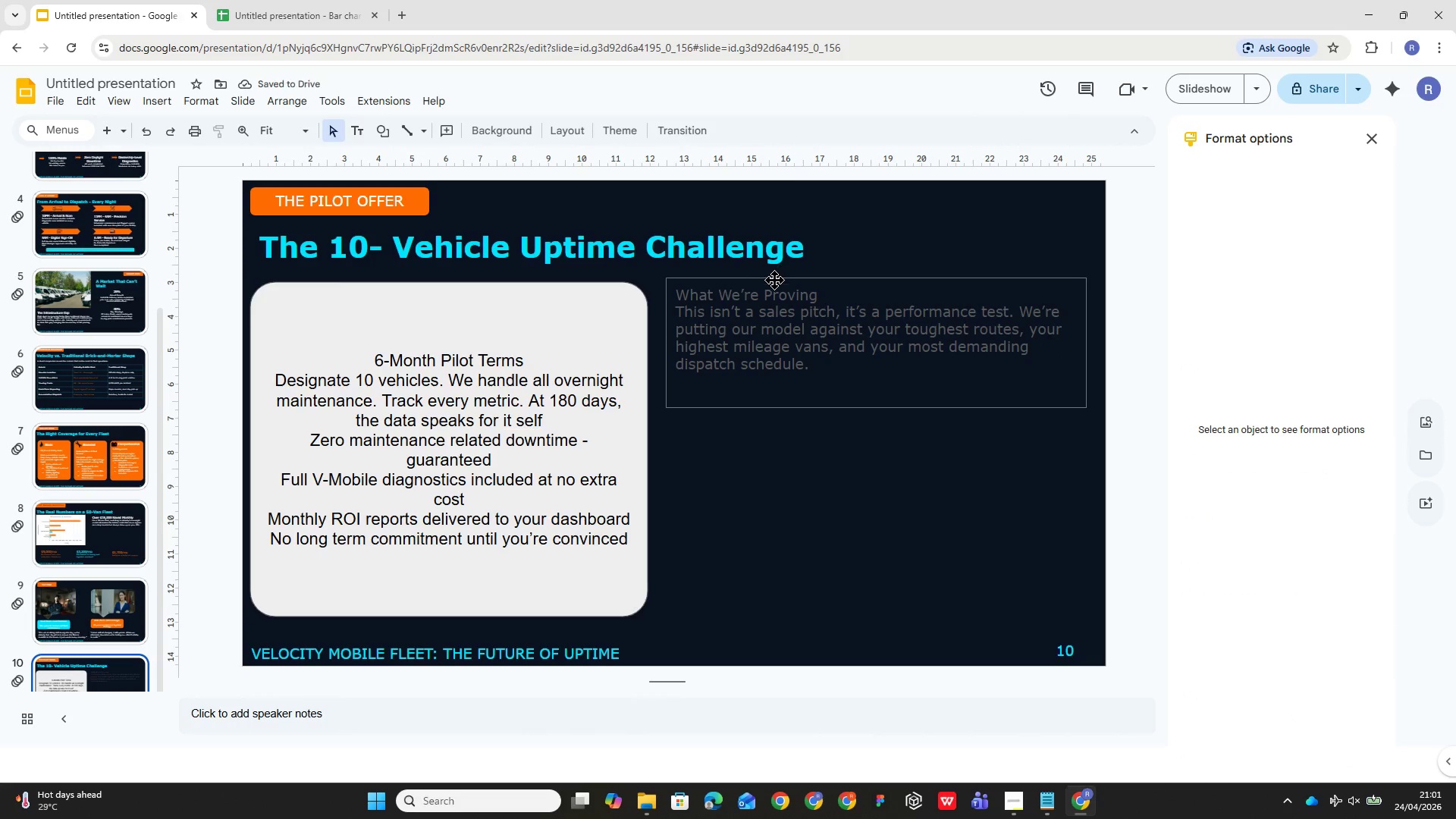 
double_click([756, 295])
 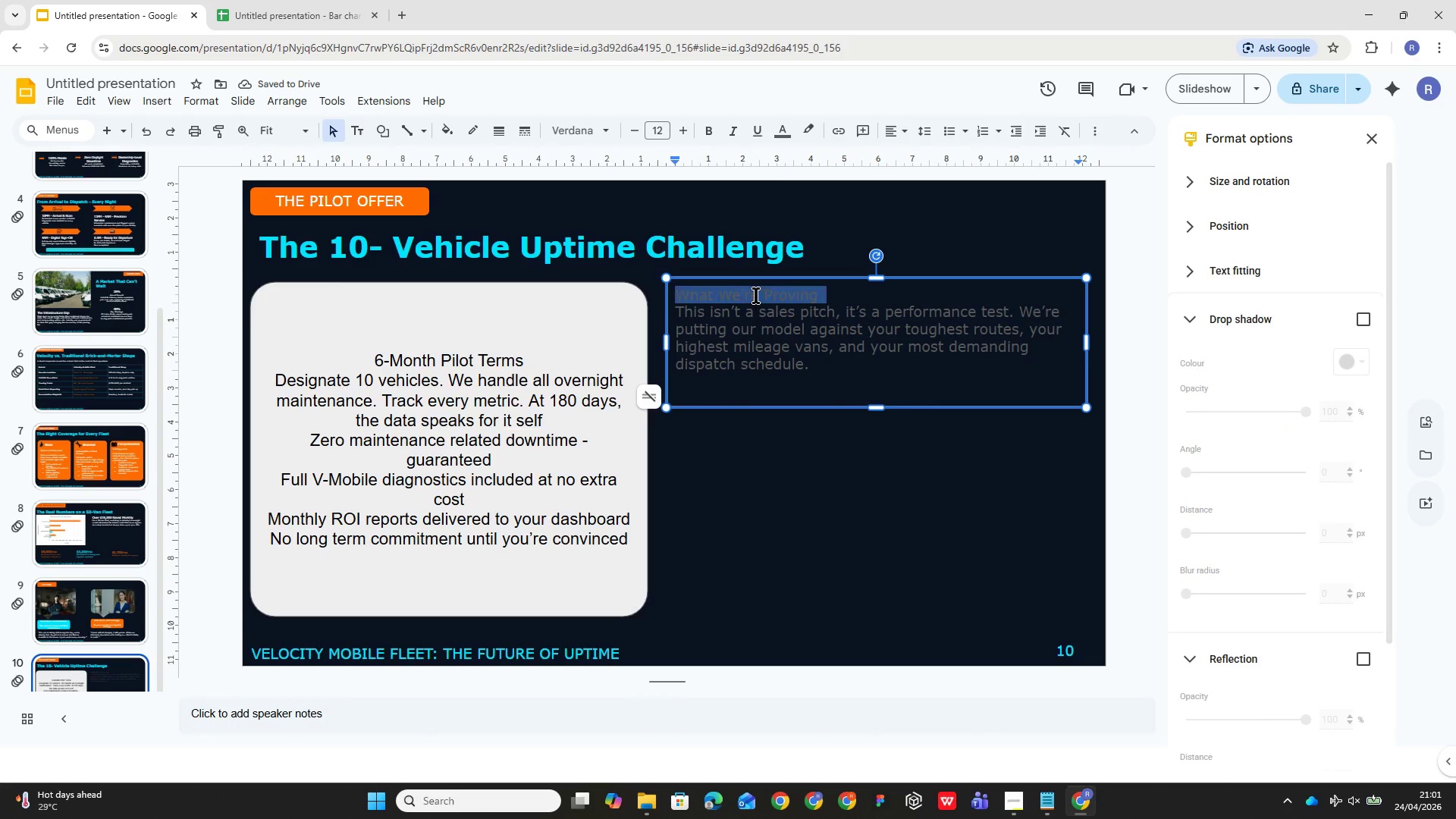 
triple_click([756, 295])
 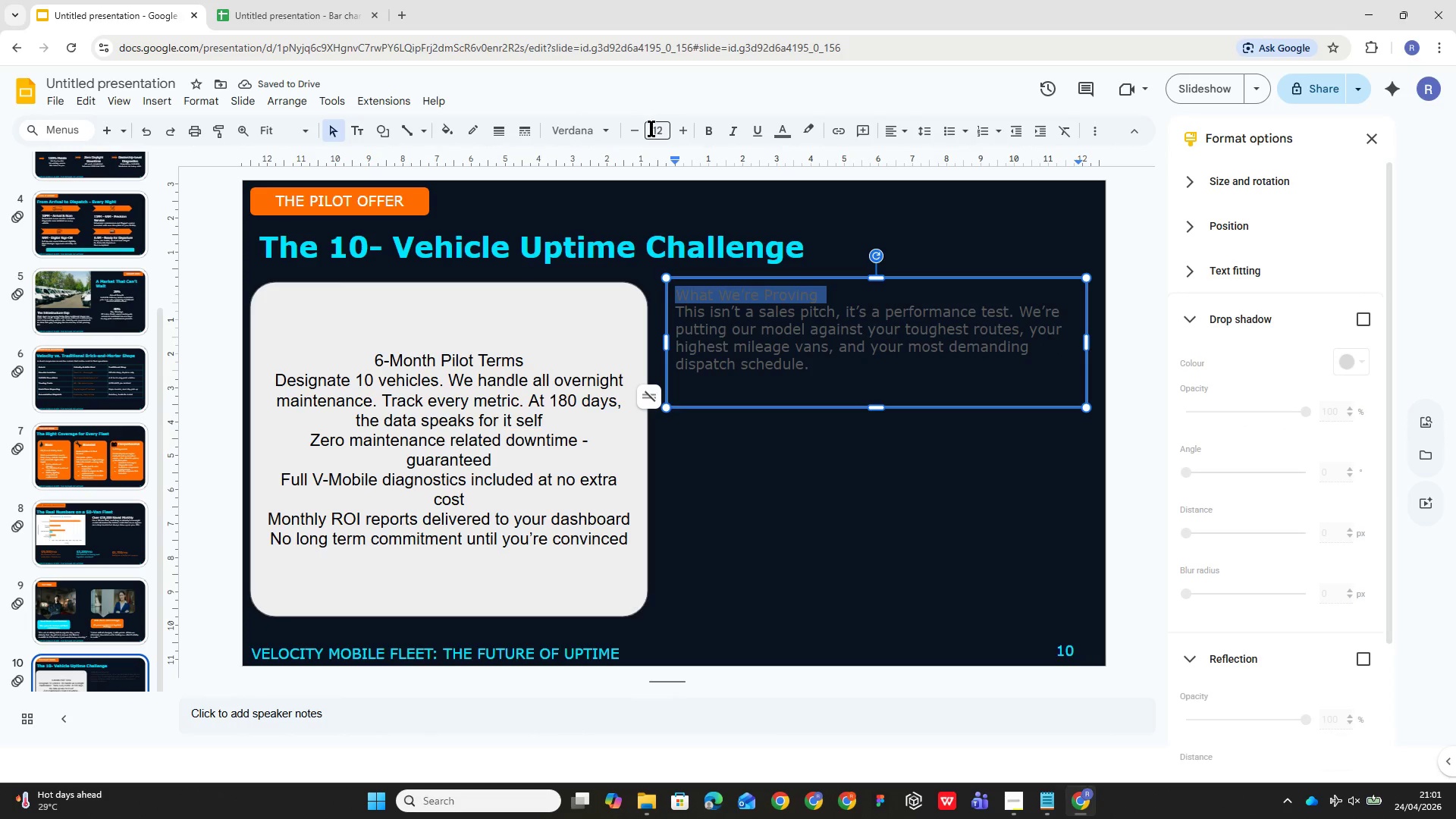 
left_click([654, 129])
 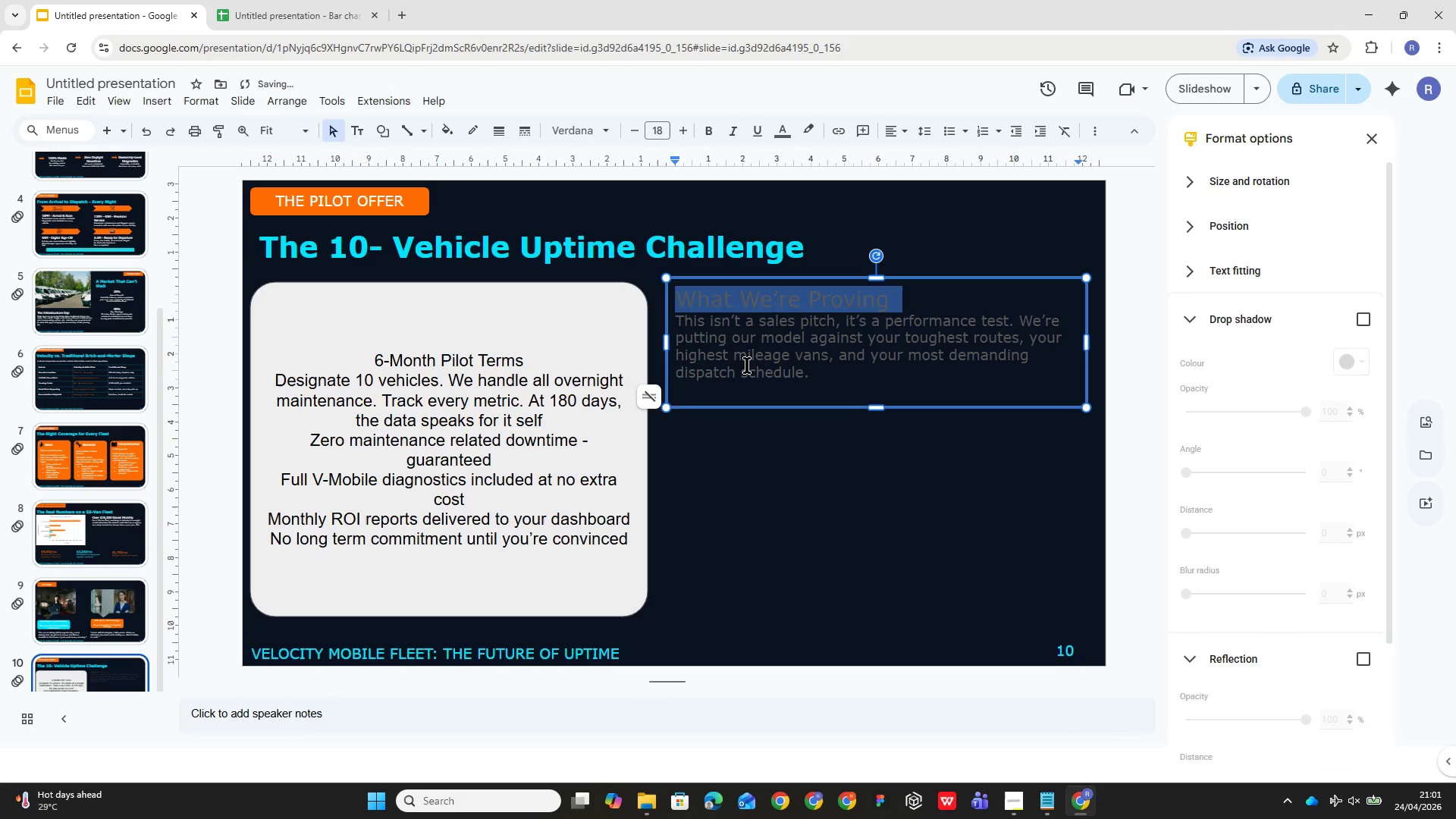 
key(Control+A)
 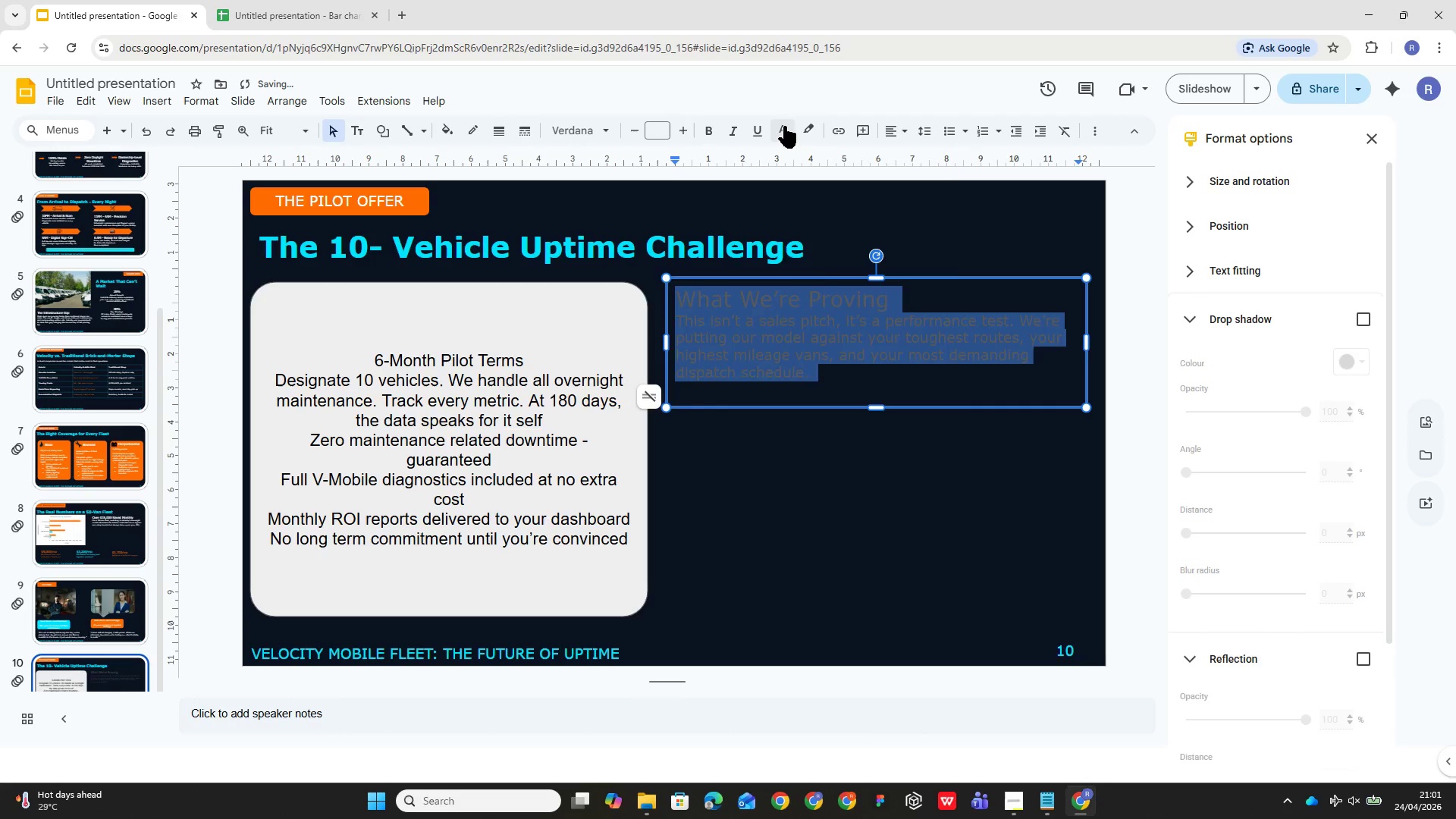 
left_click([784, 127])
 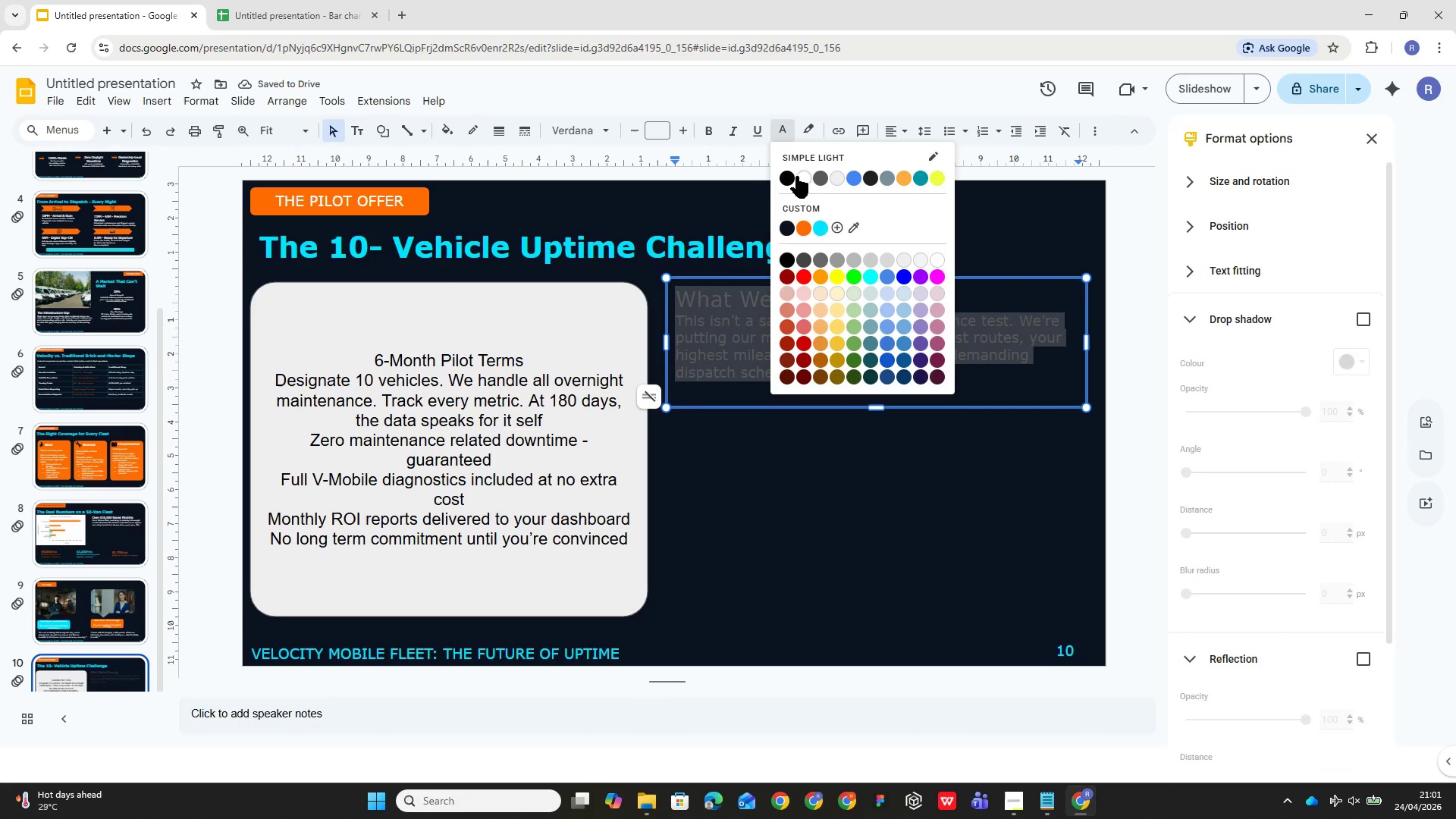 
left_click([802, 173])
 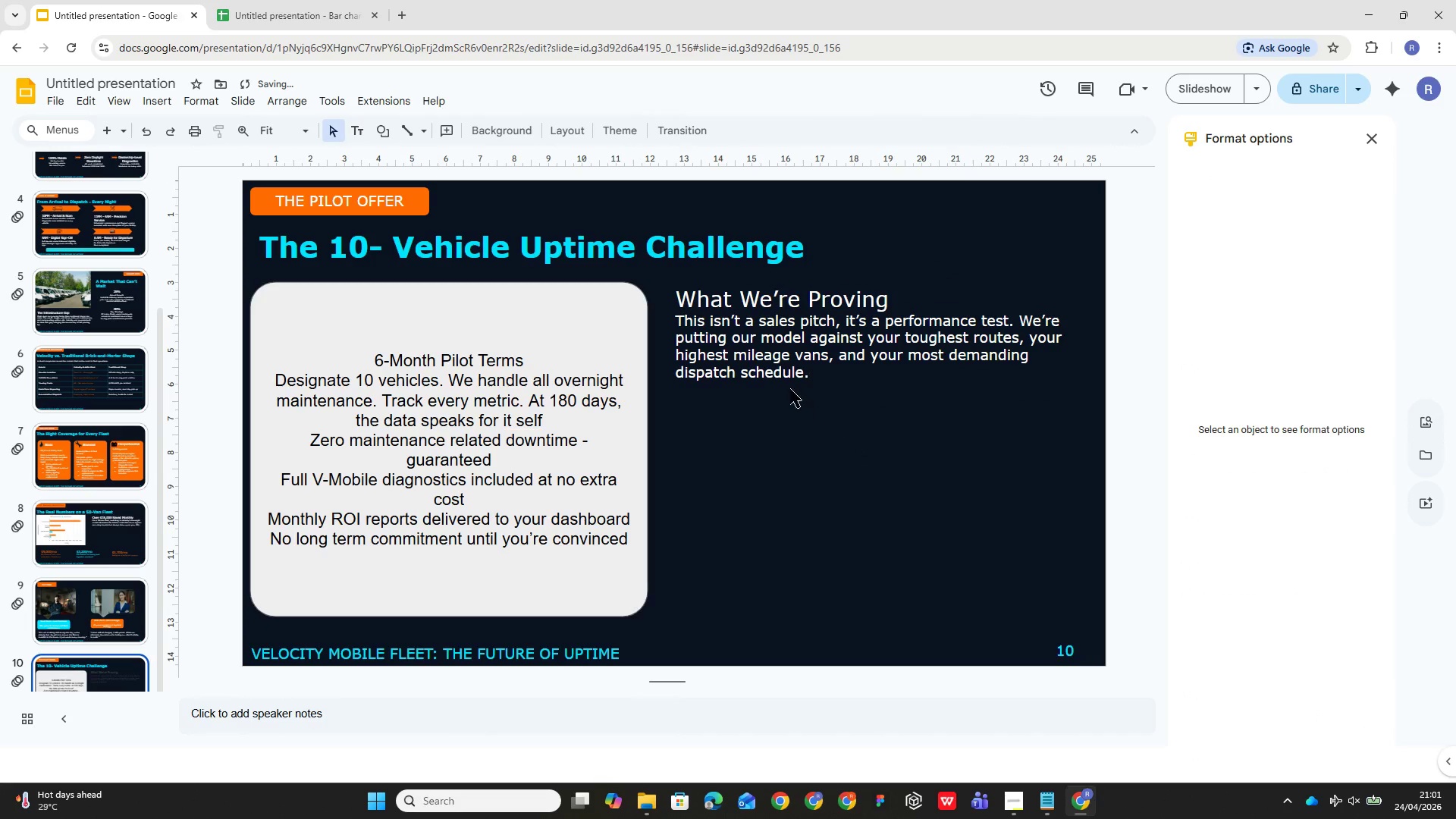 
left_click([730, 334])
 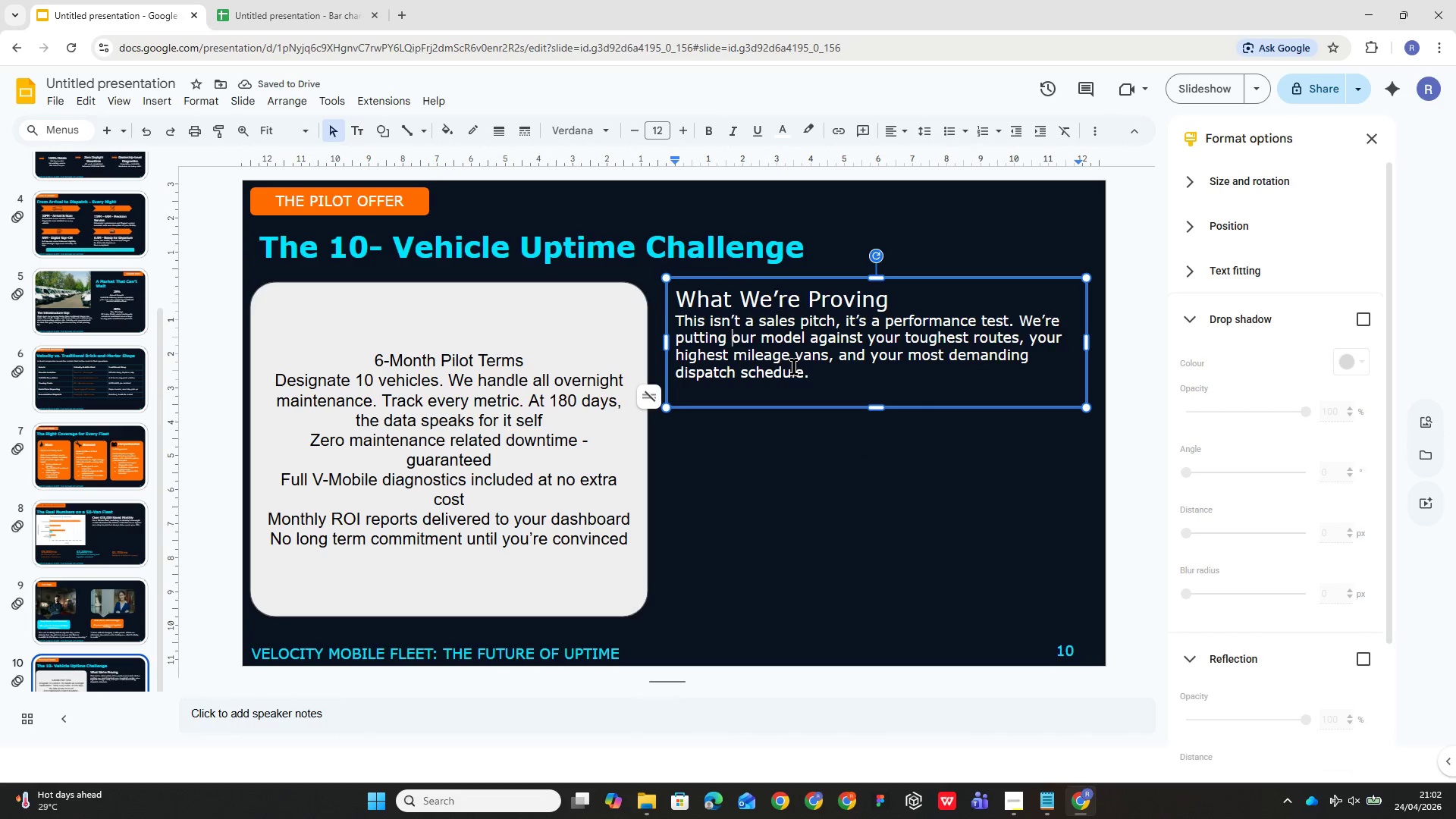 
left_click([770, 432])
 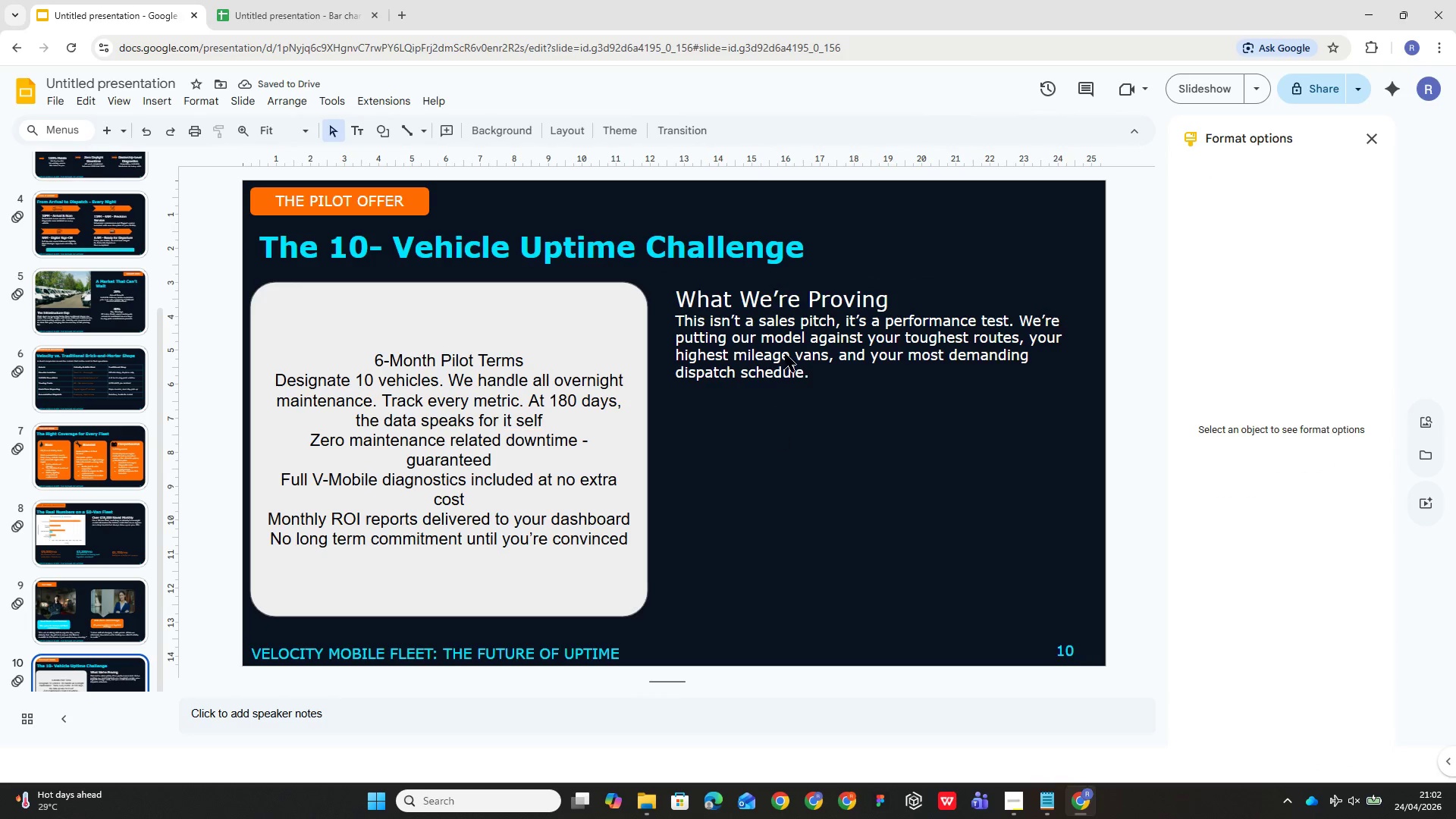 
left_click([791, 322])
 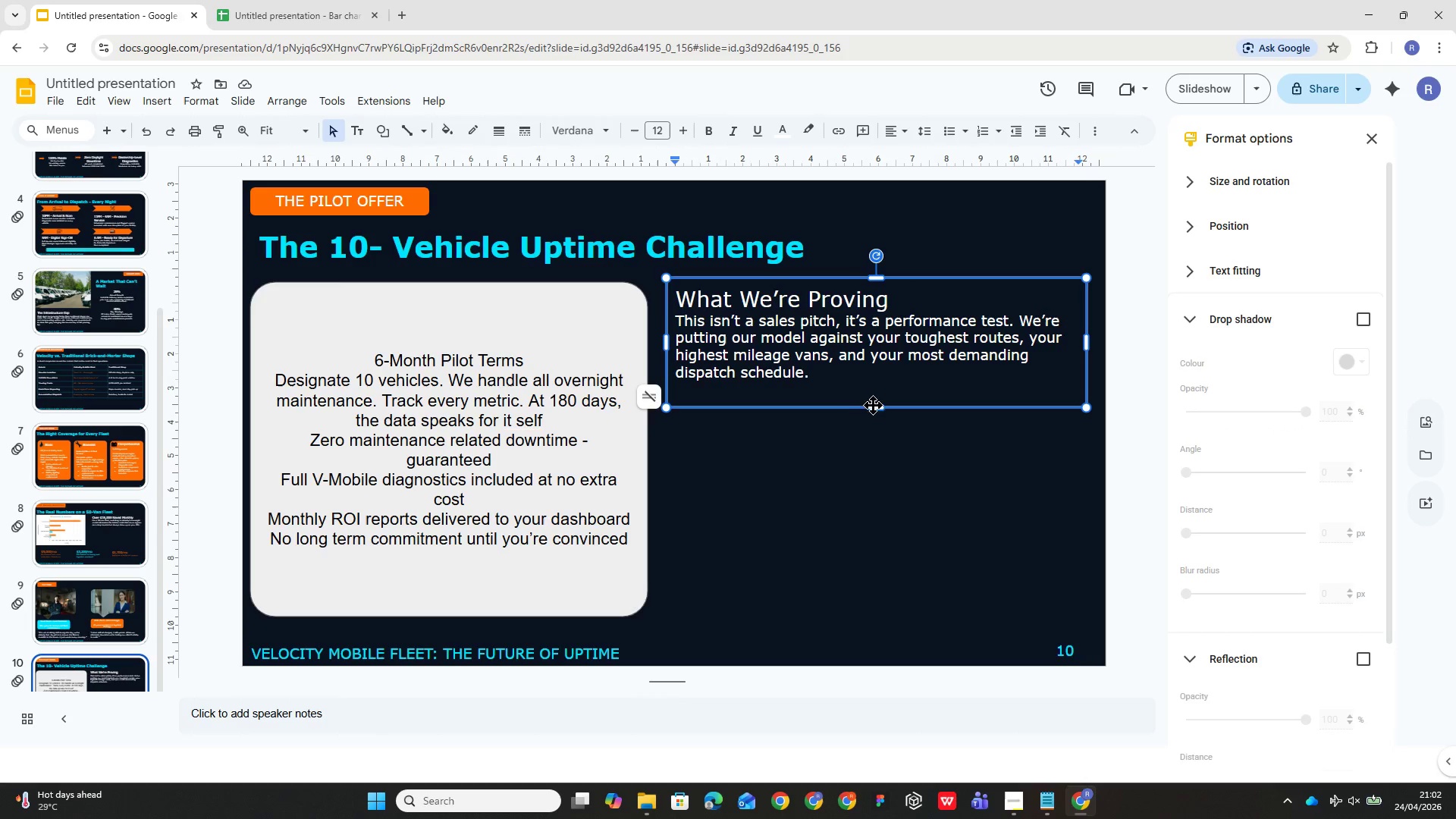 
left_click_drag(start_coordinate=[874, 405], to_coordinate=[871, 393])
 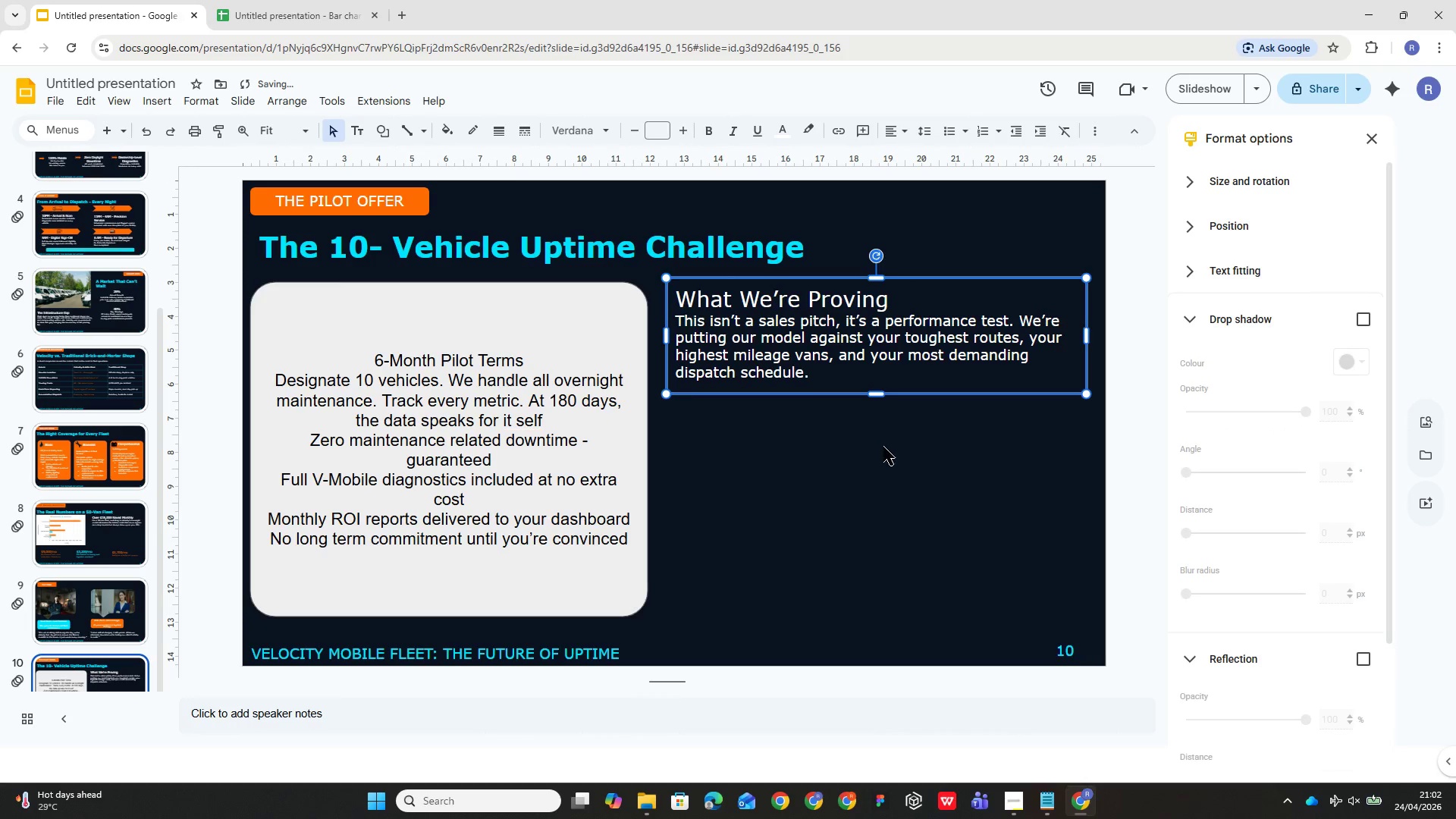 
left_click([883, 447])
 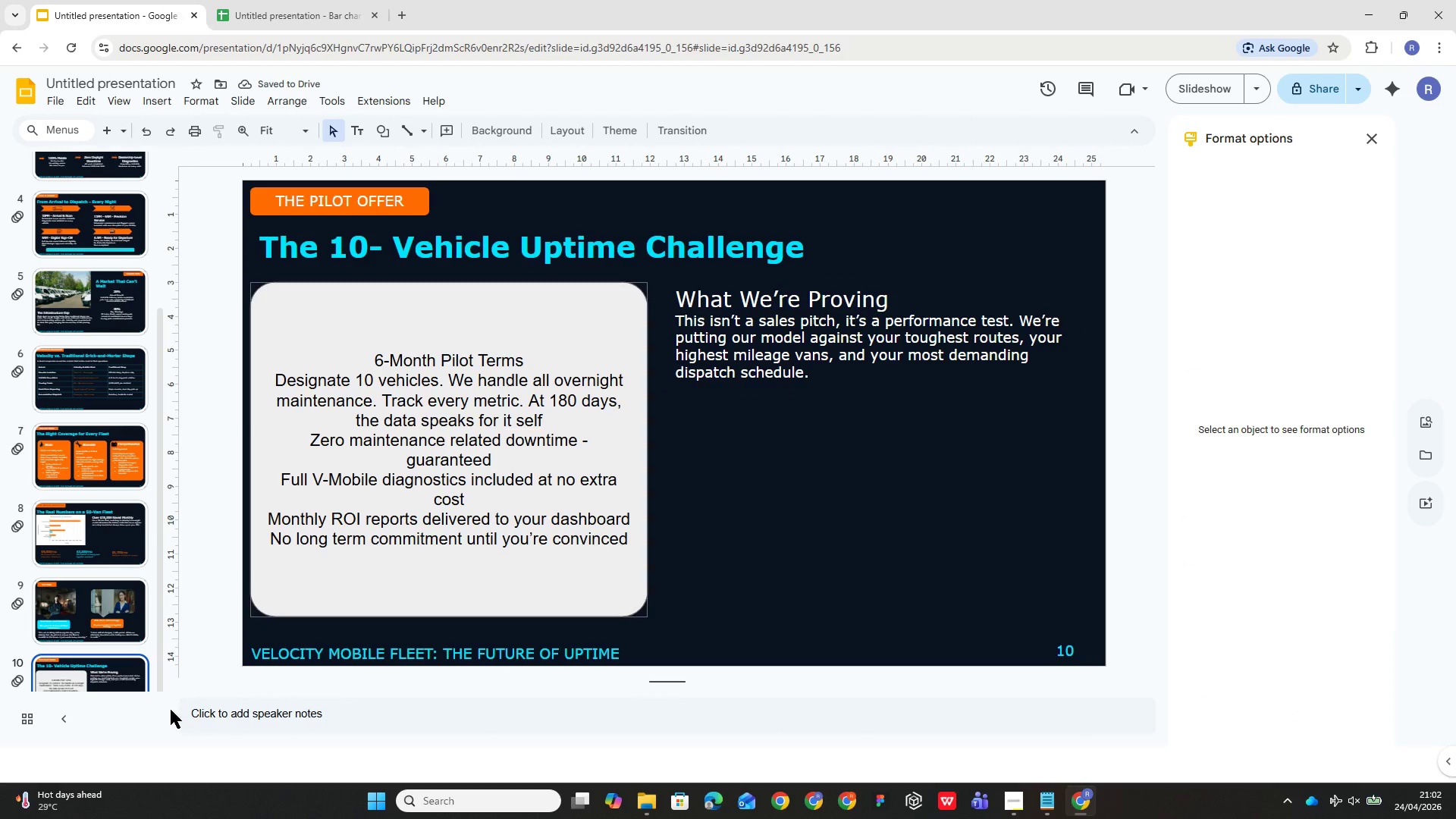 
left_click([350, 554])
 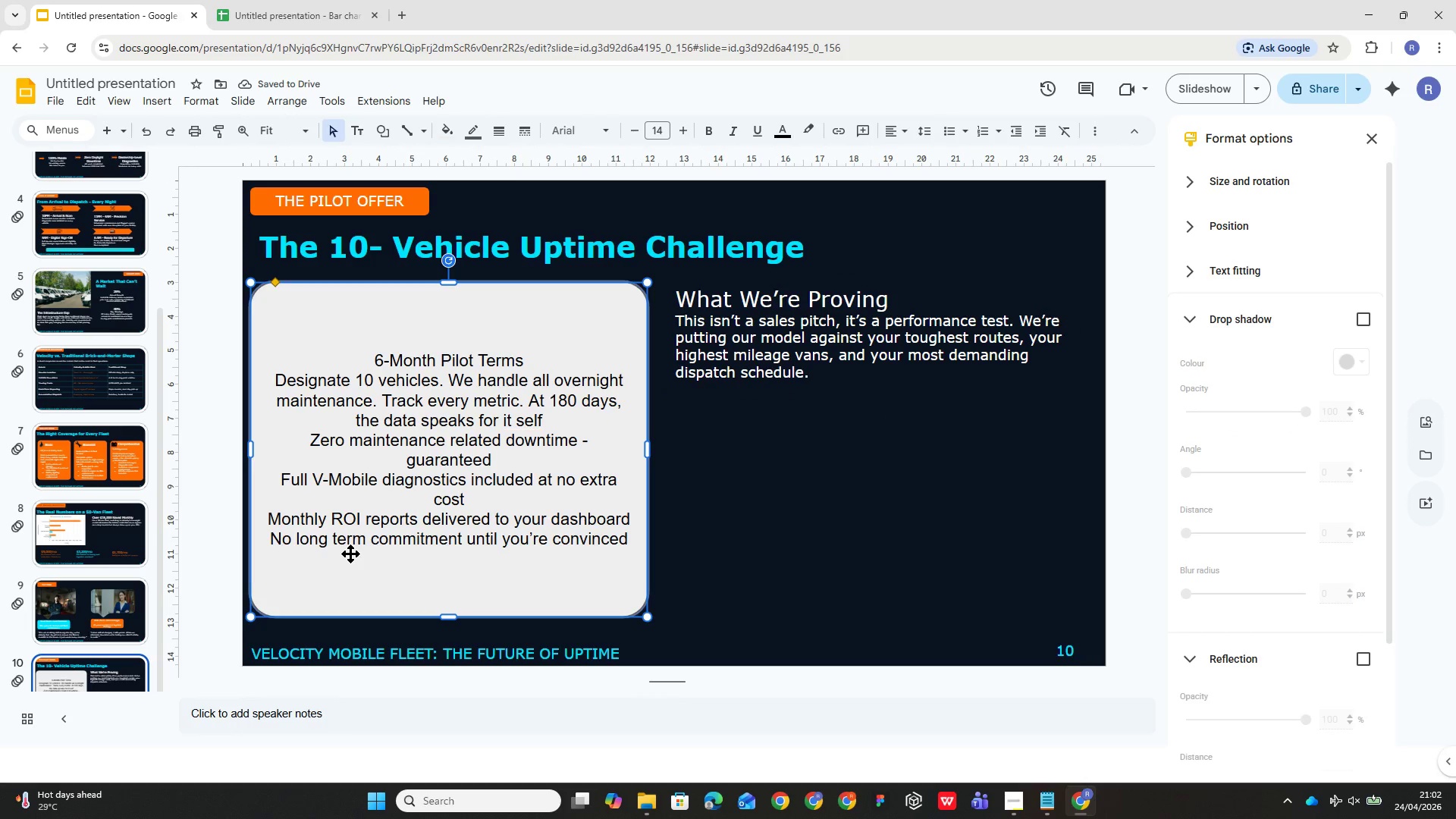 
key(Control+A)
 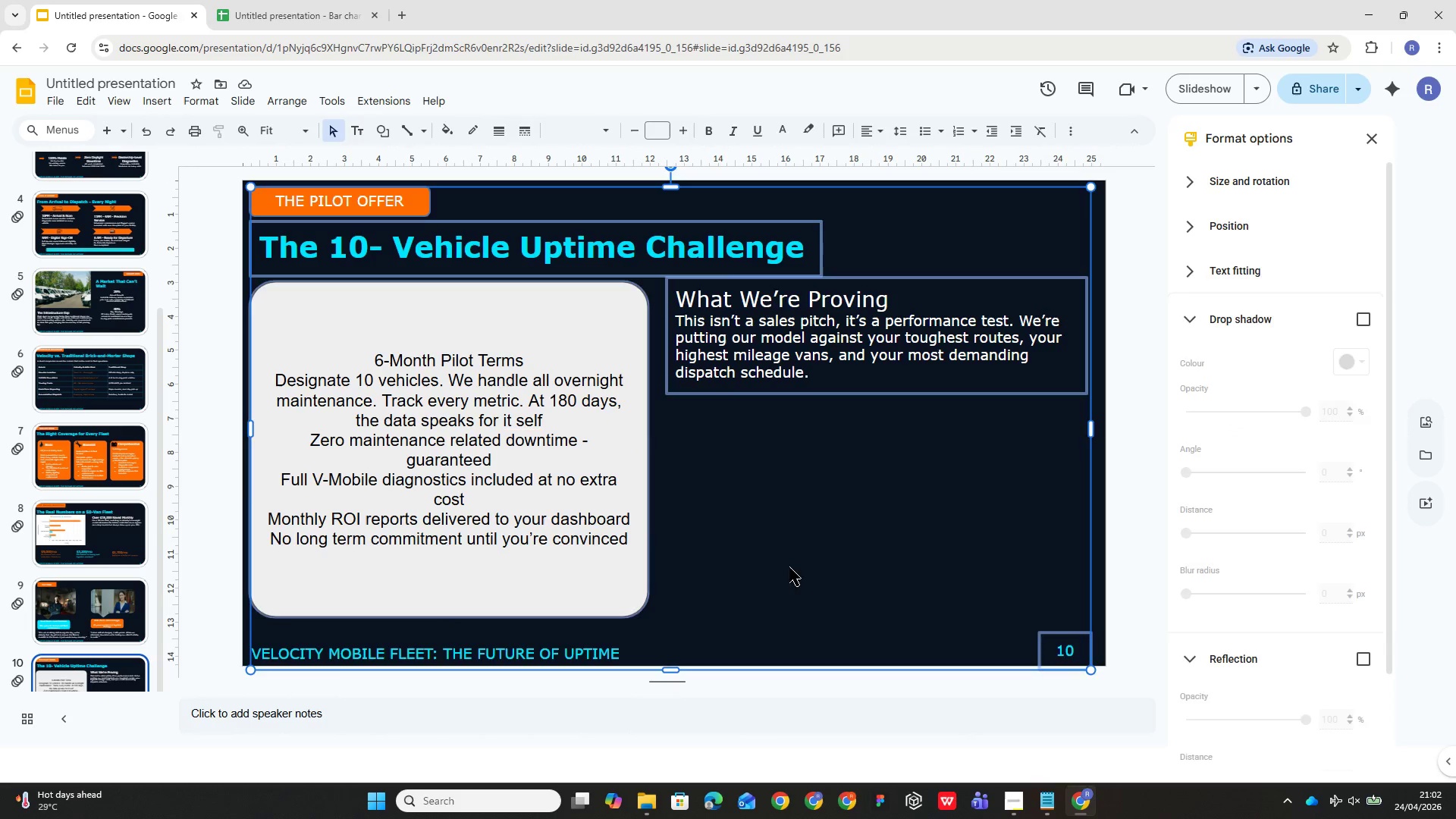 
double_click([812, 581])
 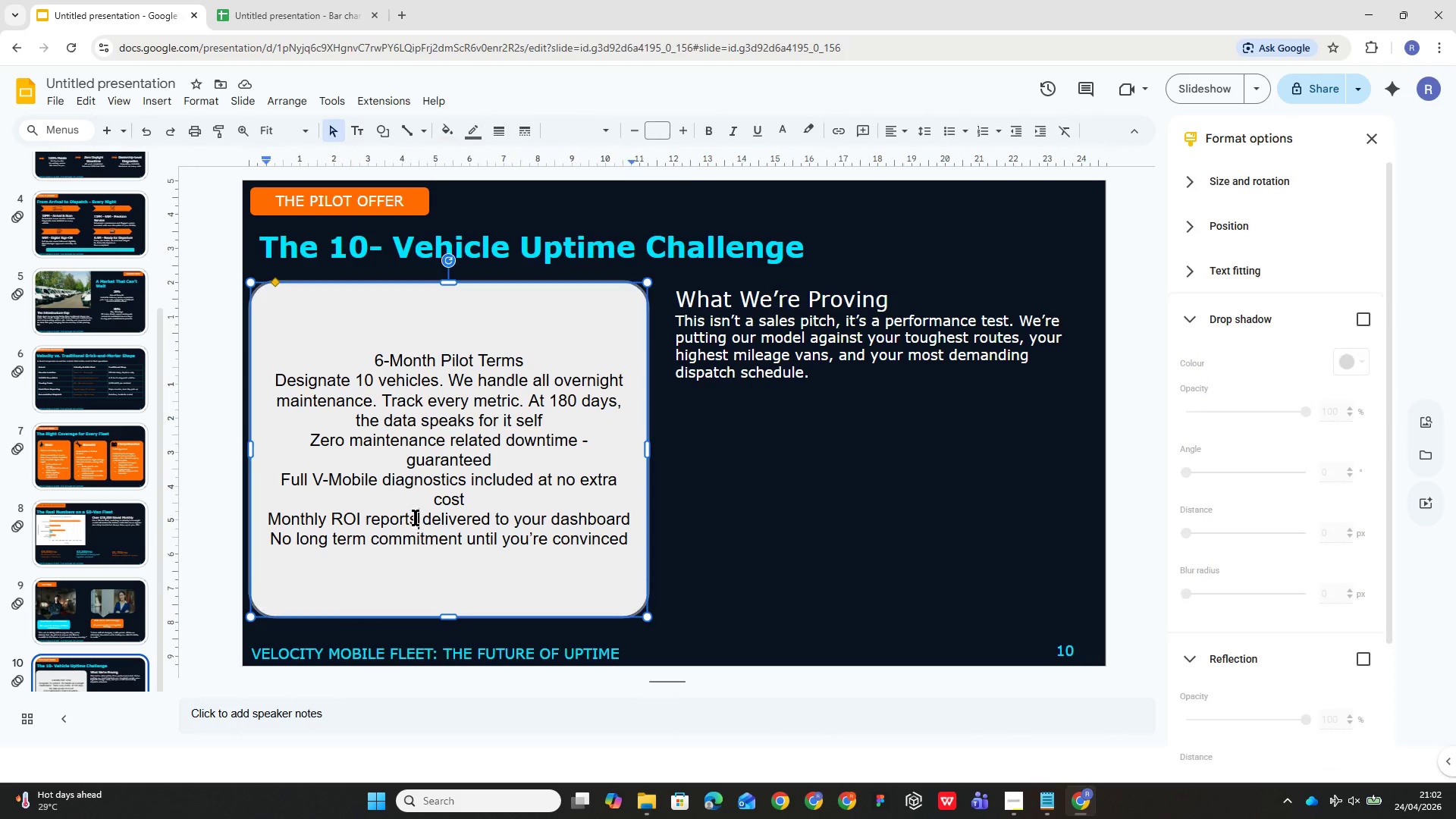 
key(Control+A)
 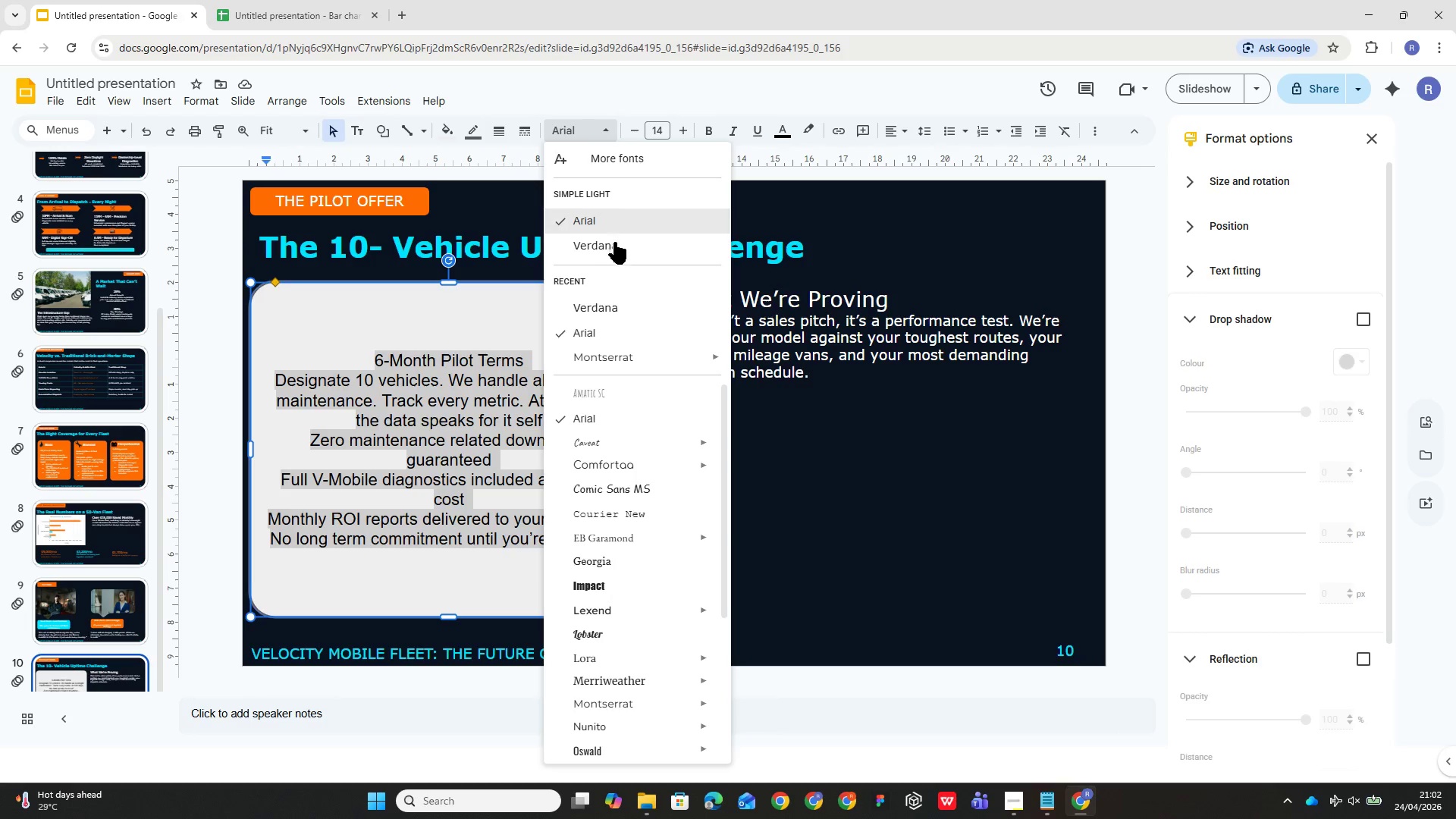 
left_click([614, 243])
 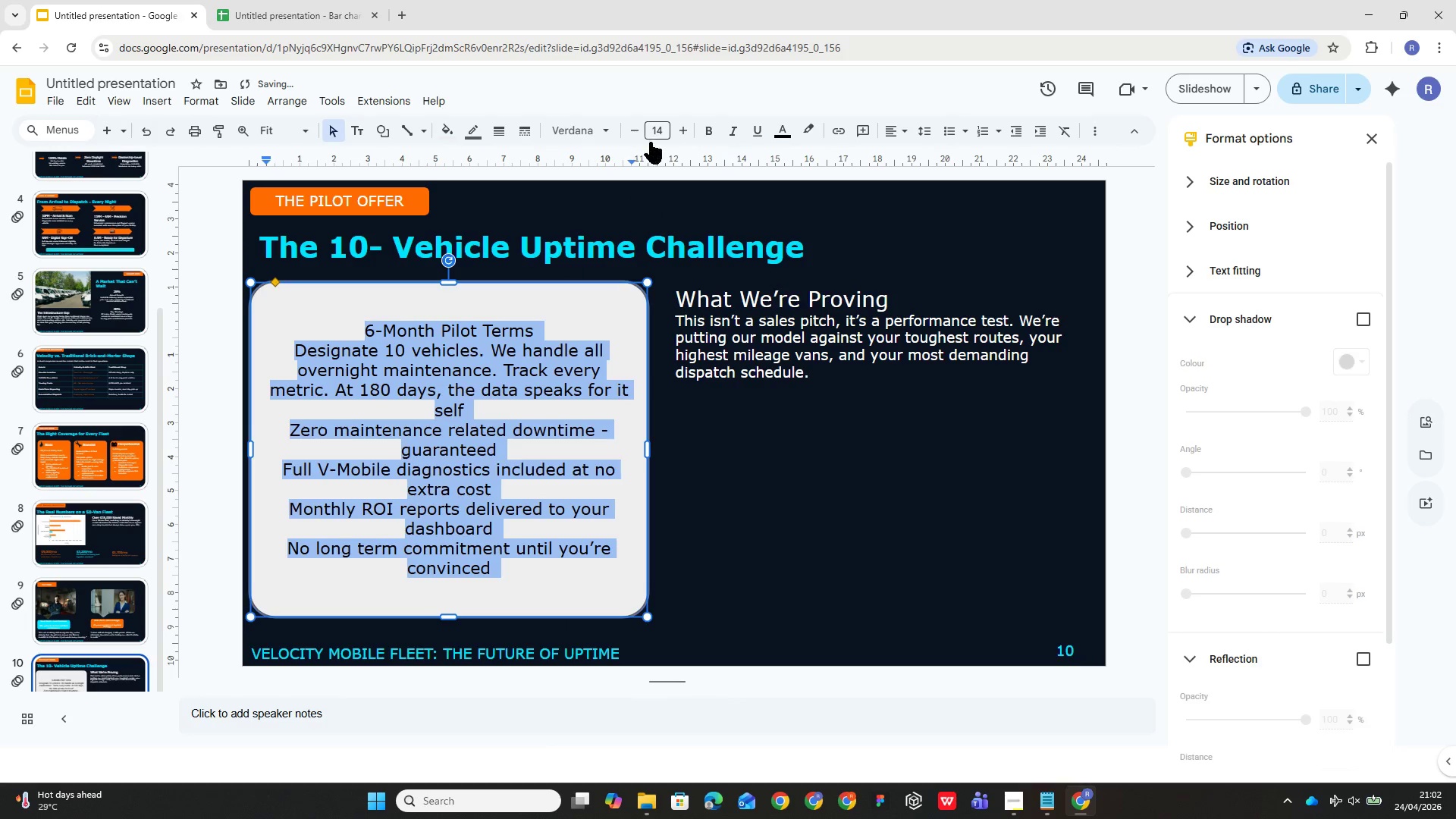 
left_click([652, 139])
 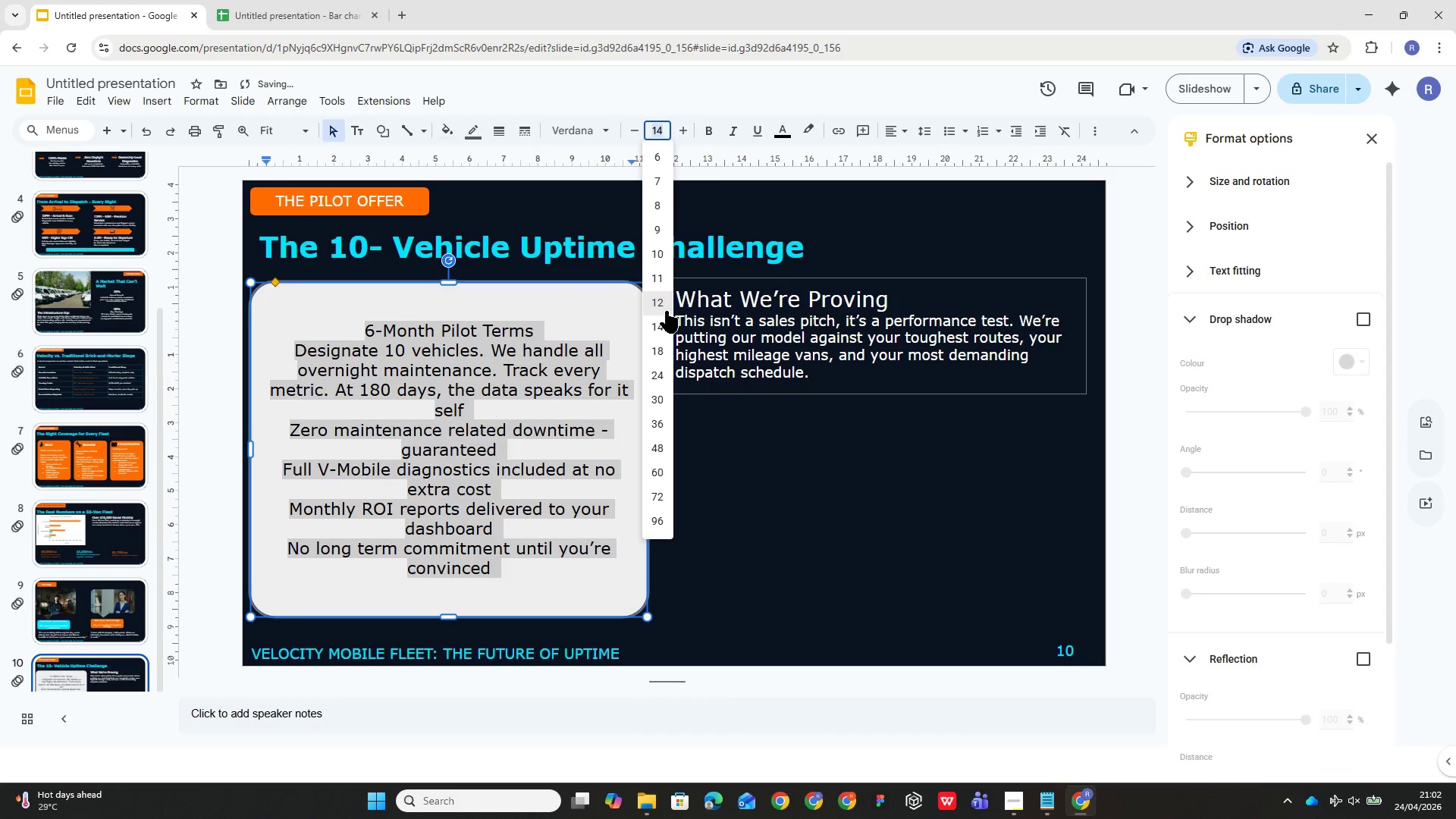 
left_click([663, 308])
 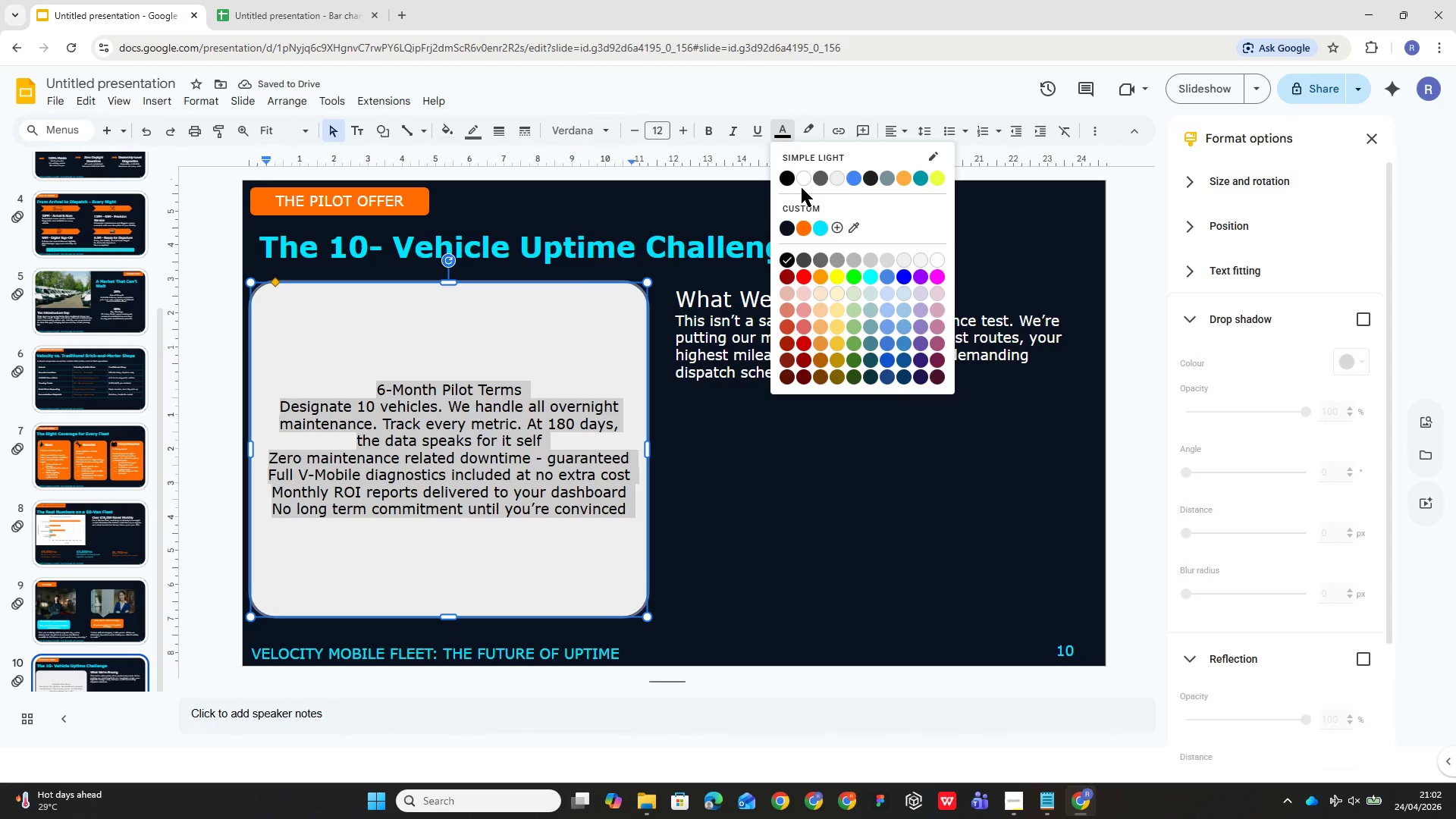 
left_click([801, 179])
 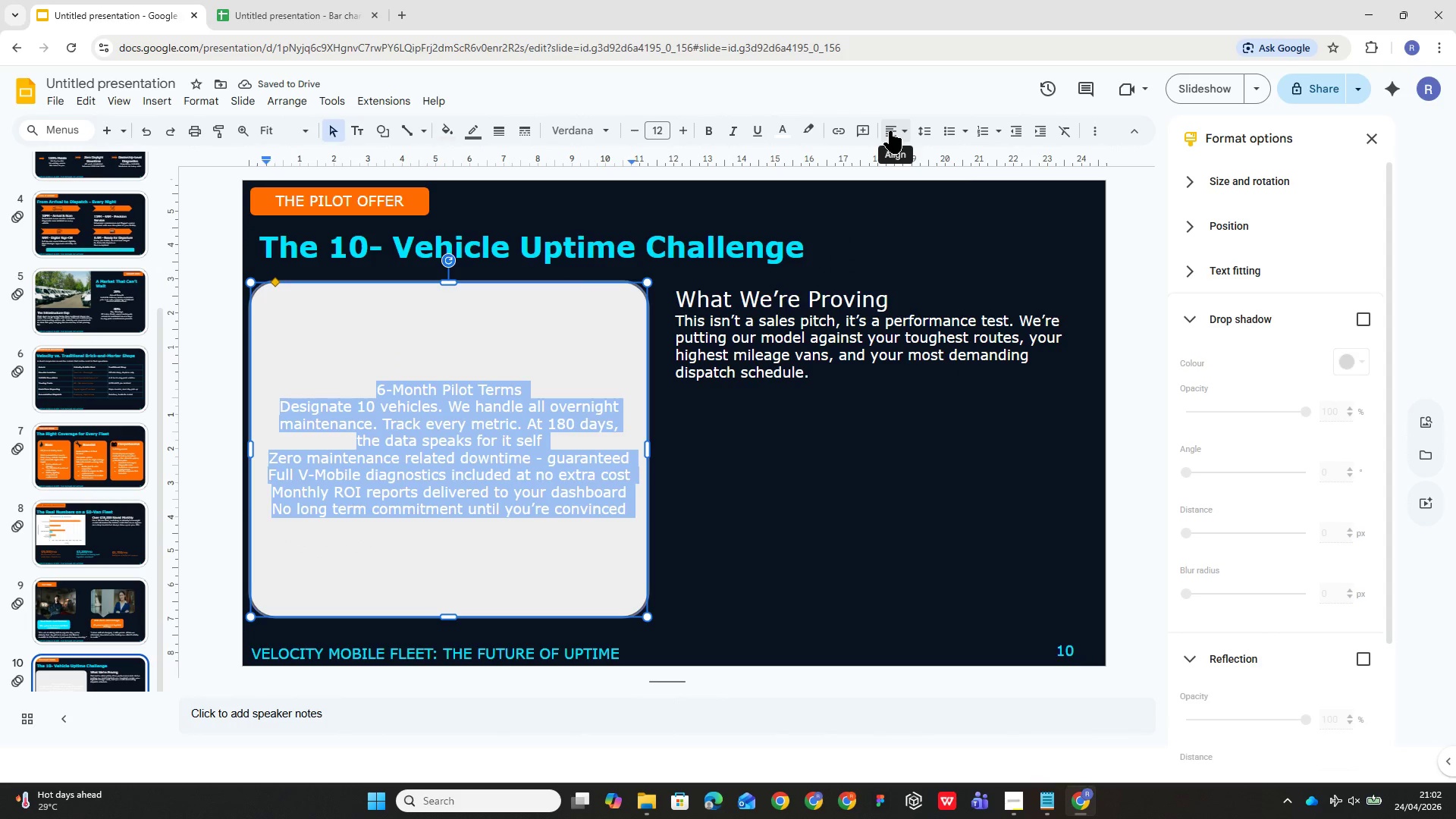 
left_click([890, 152])
 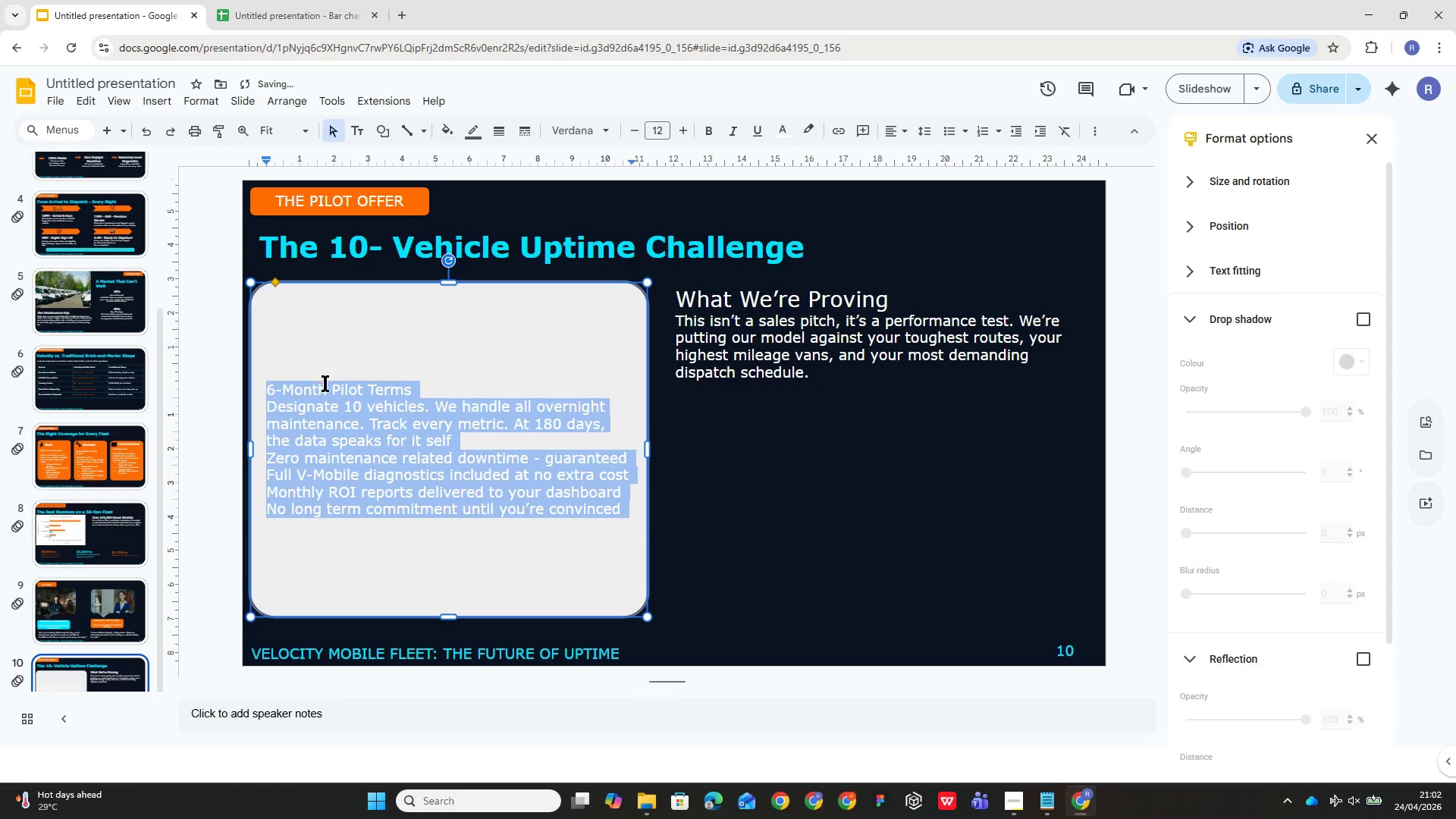 
double_click([328, 386])
 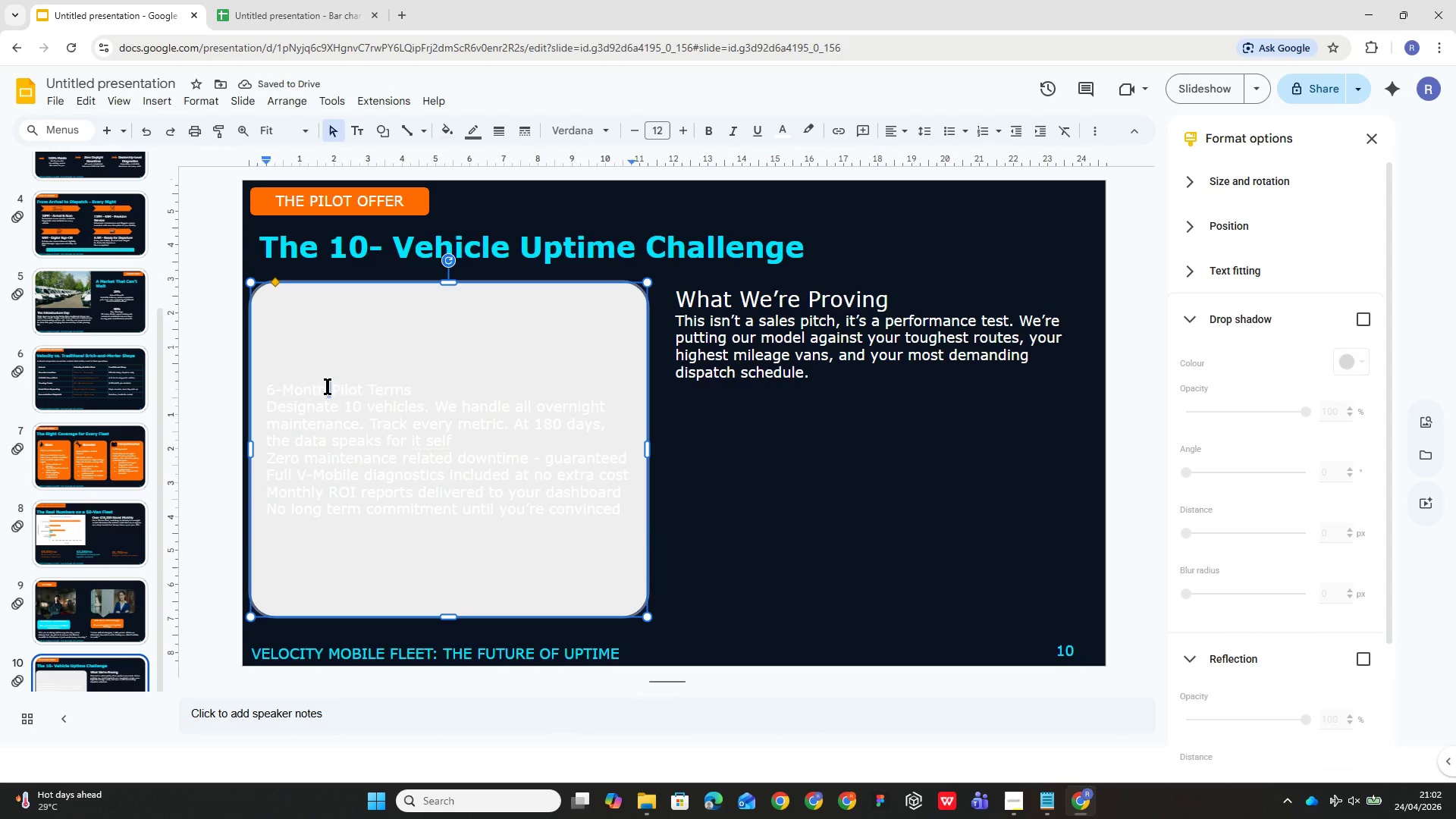 
triple_click([328, 386])
 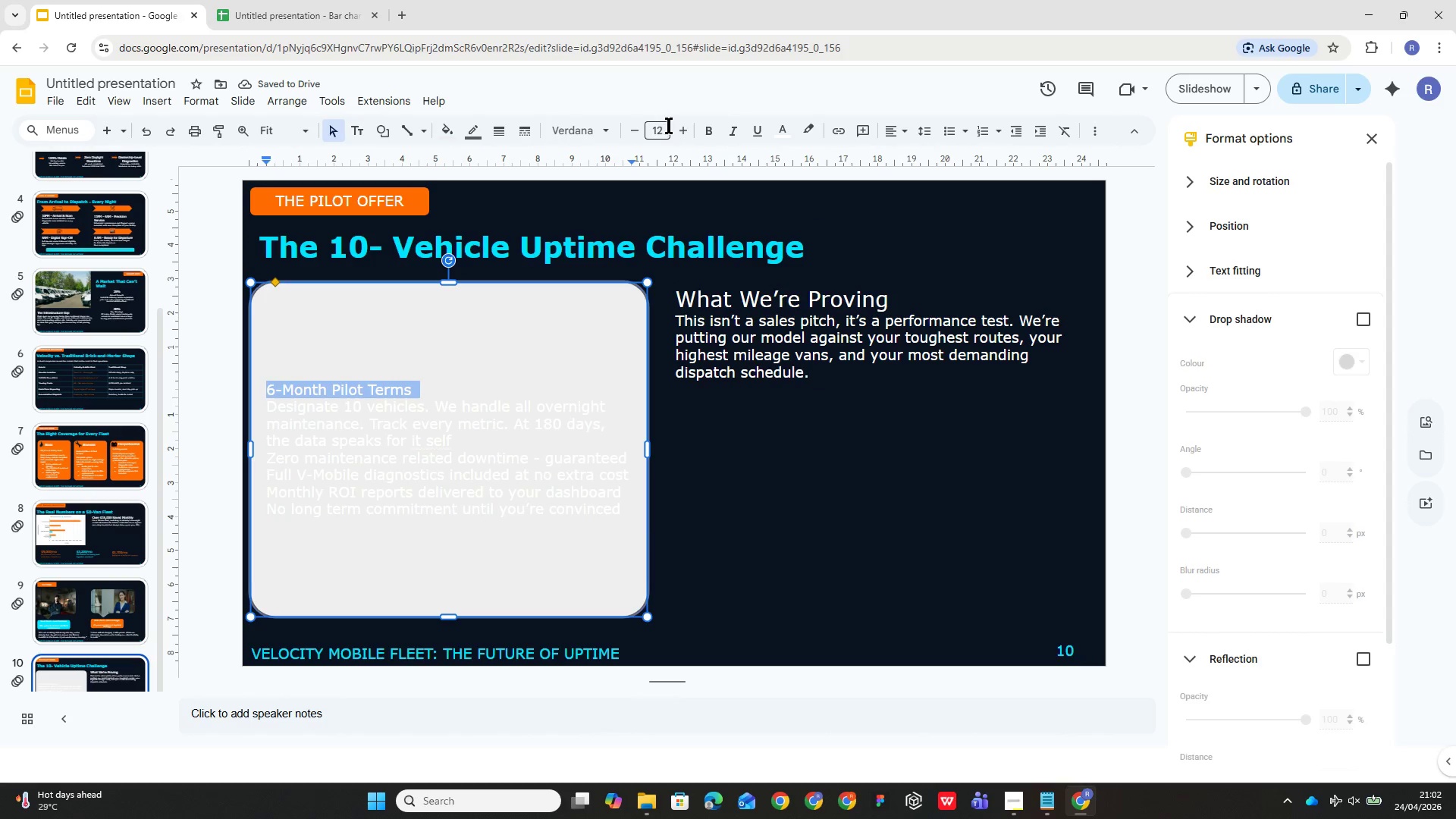 
left_click([654, 127])
 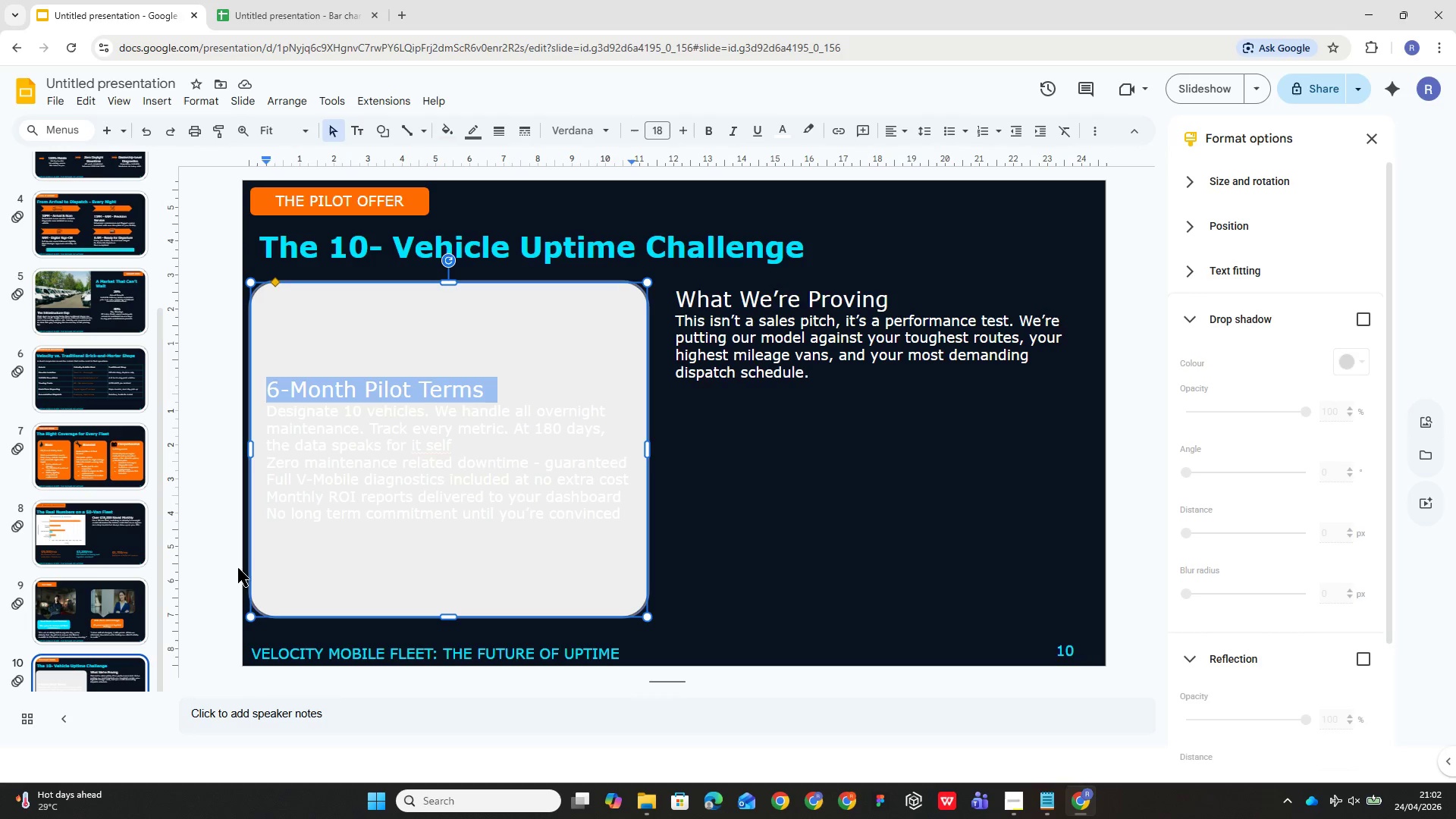 
wait(16.22)
 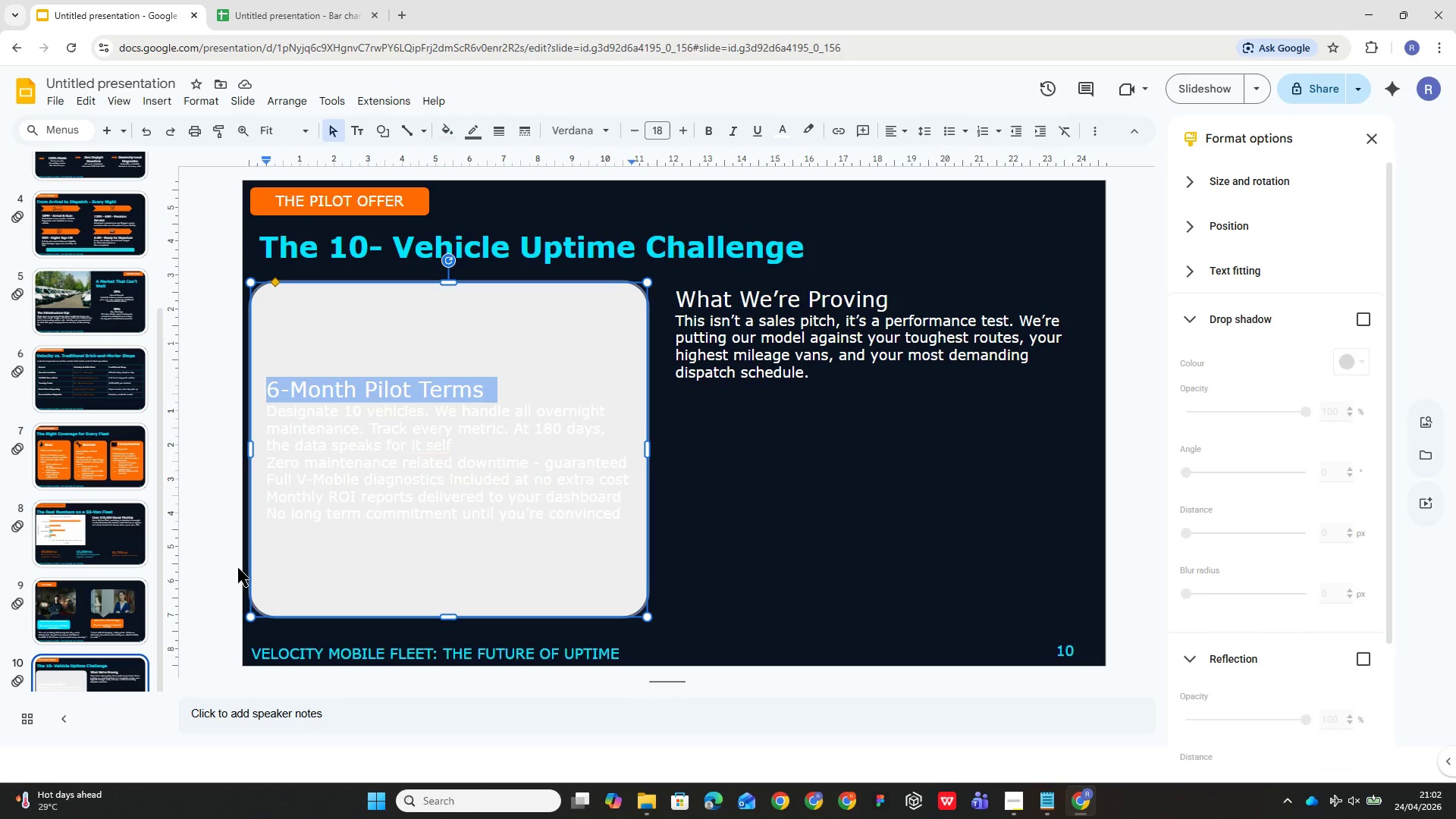 
left_click_drag(start_coordinate=[648, 450], to_coordinate=[599, 438])
 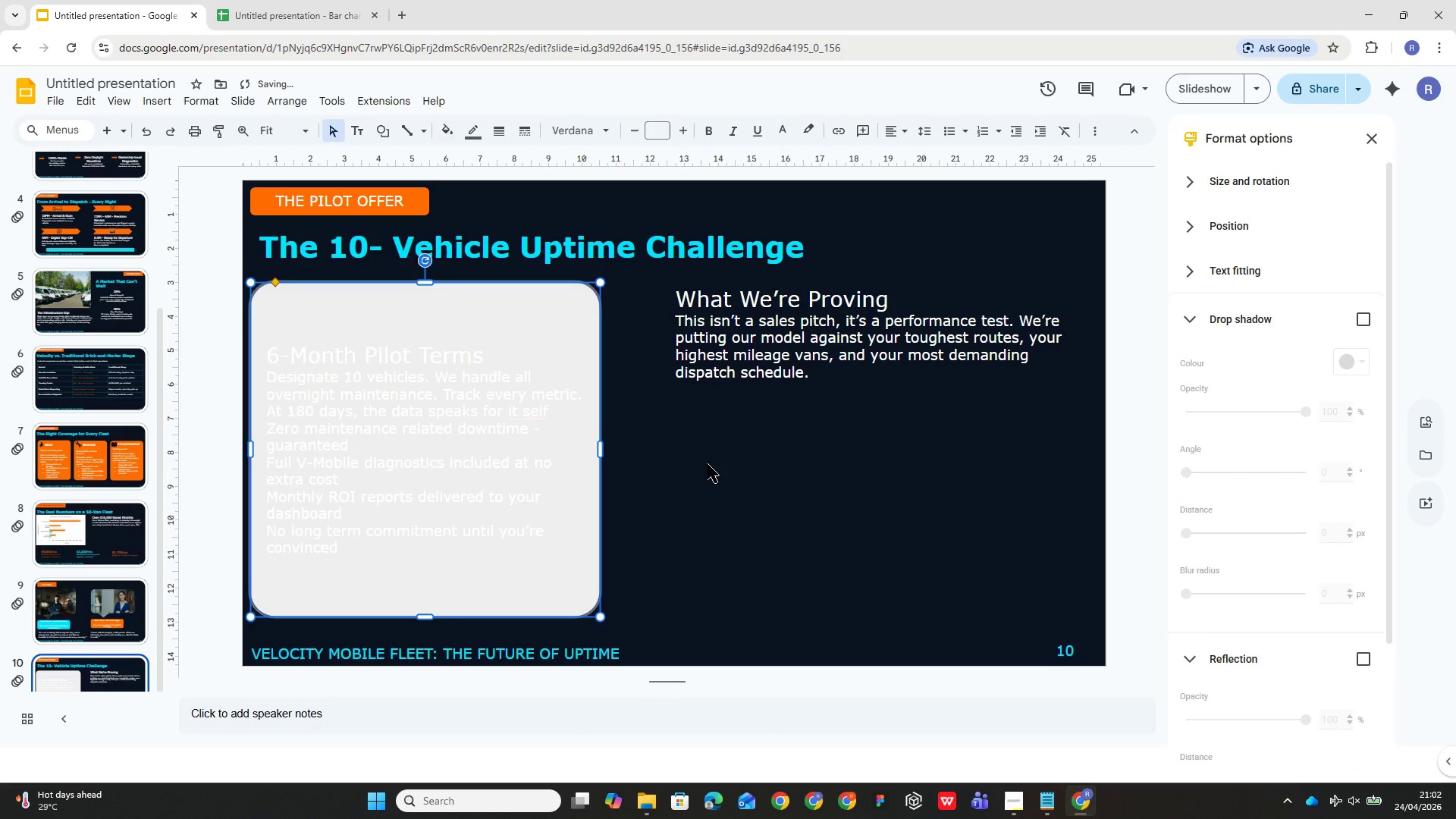 
left_click([708, 464])
 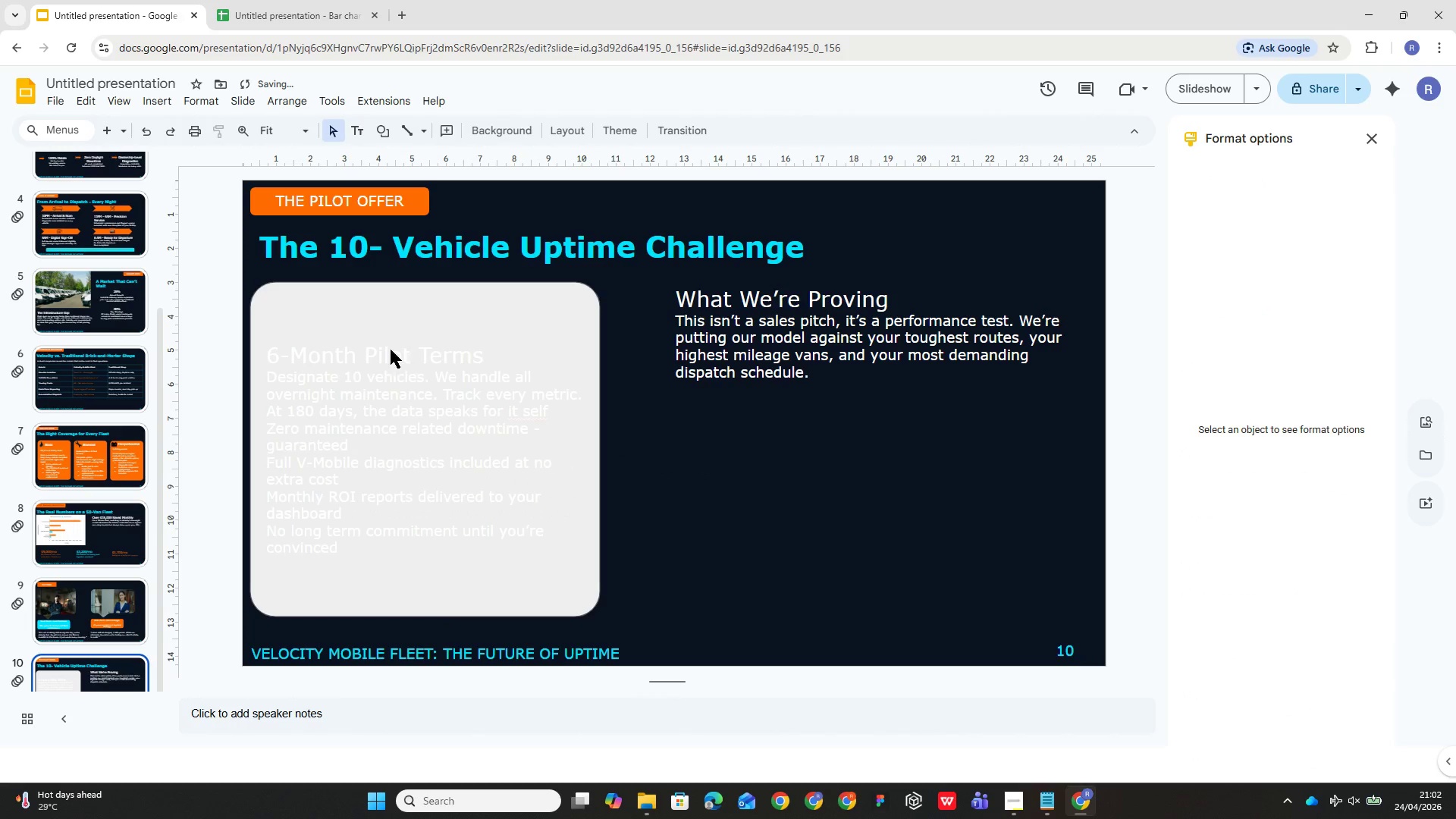 
left_click([386, 350])
 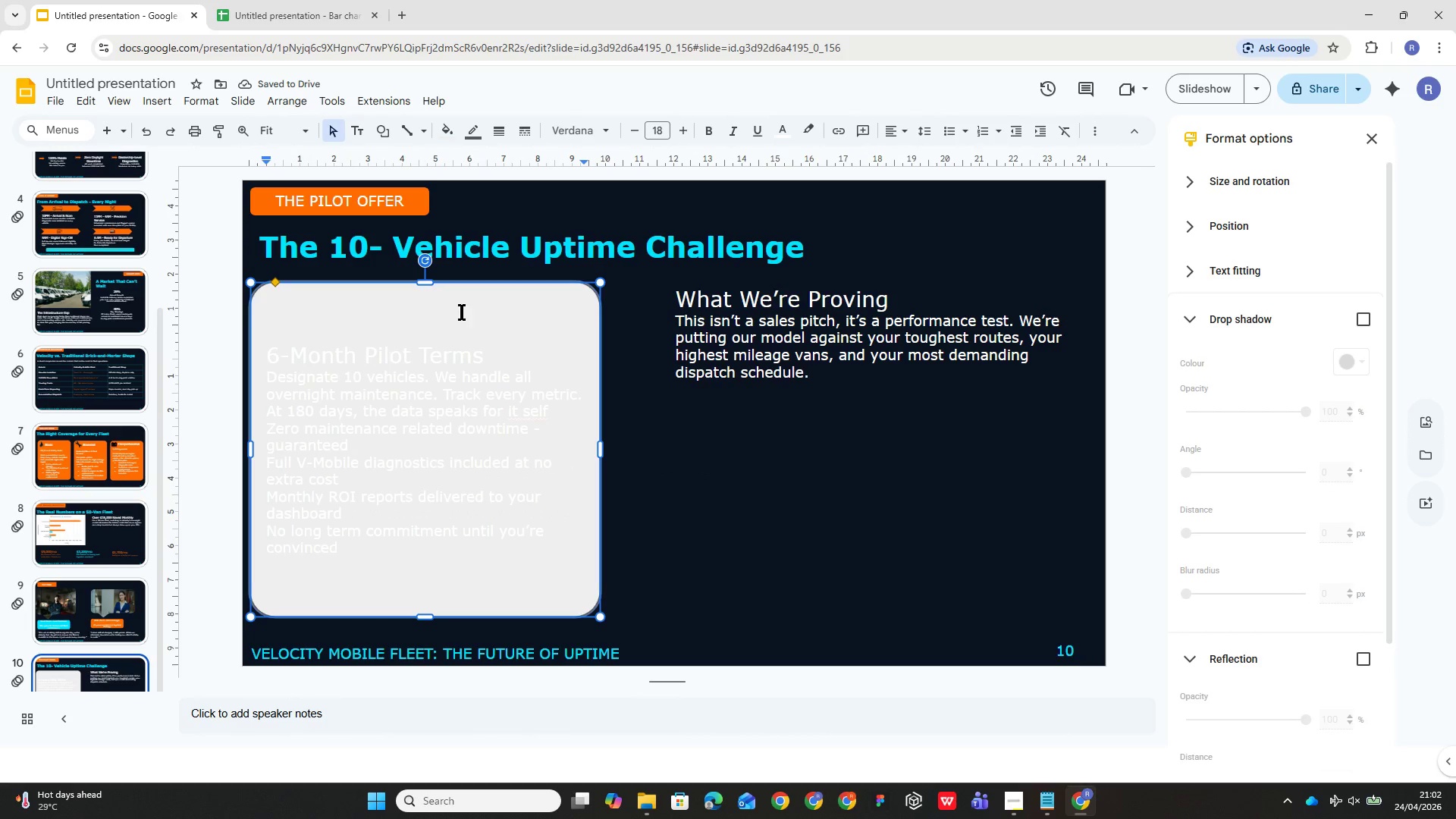 
left_click([466, 310])
 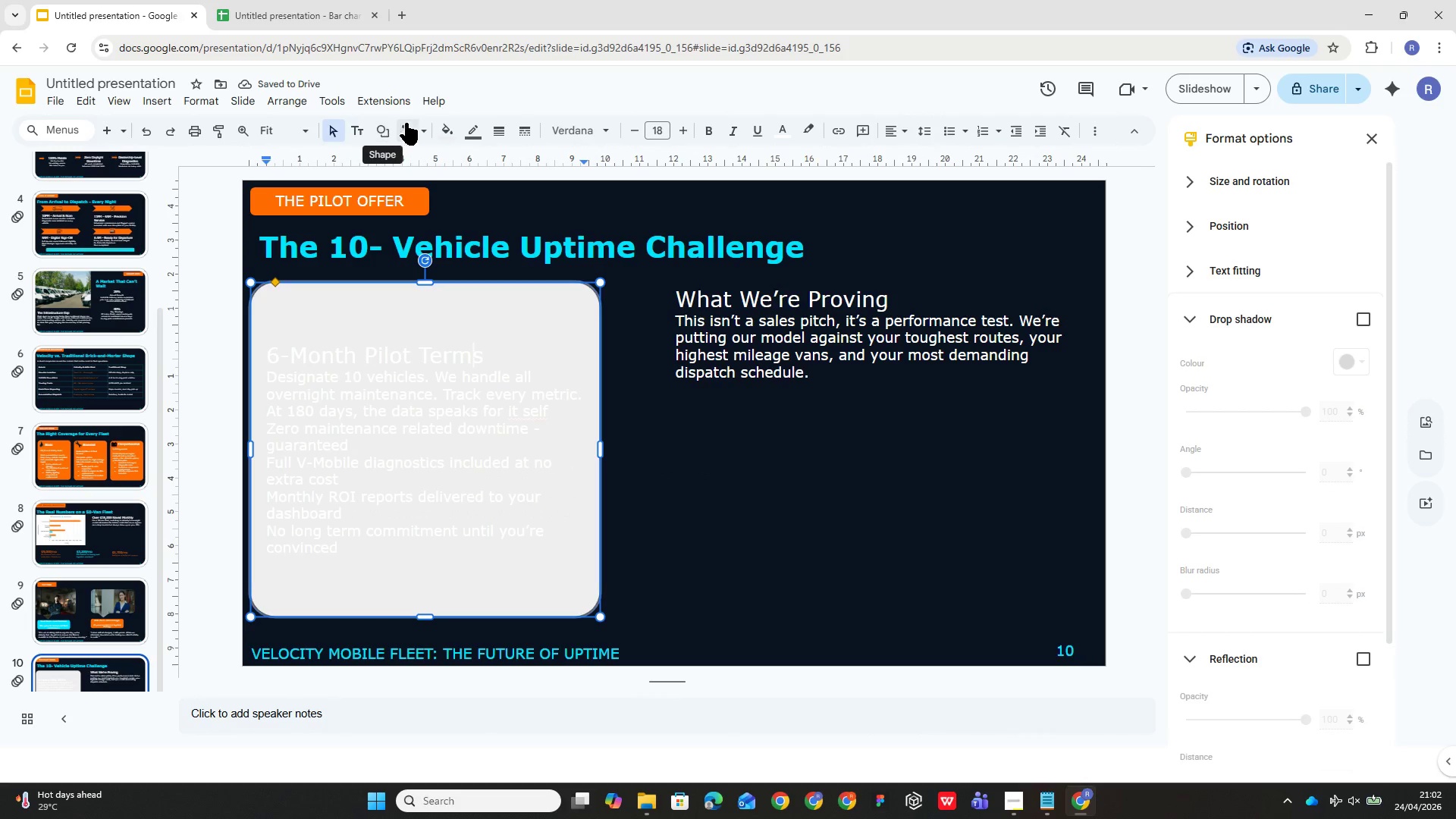 
left_click([444, 124])
 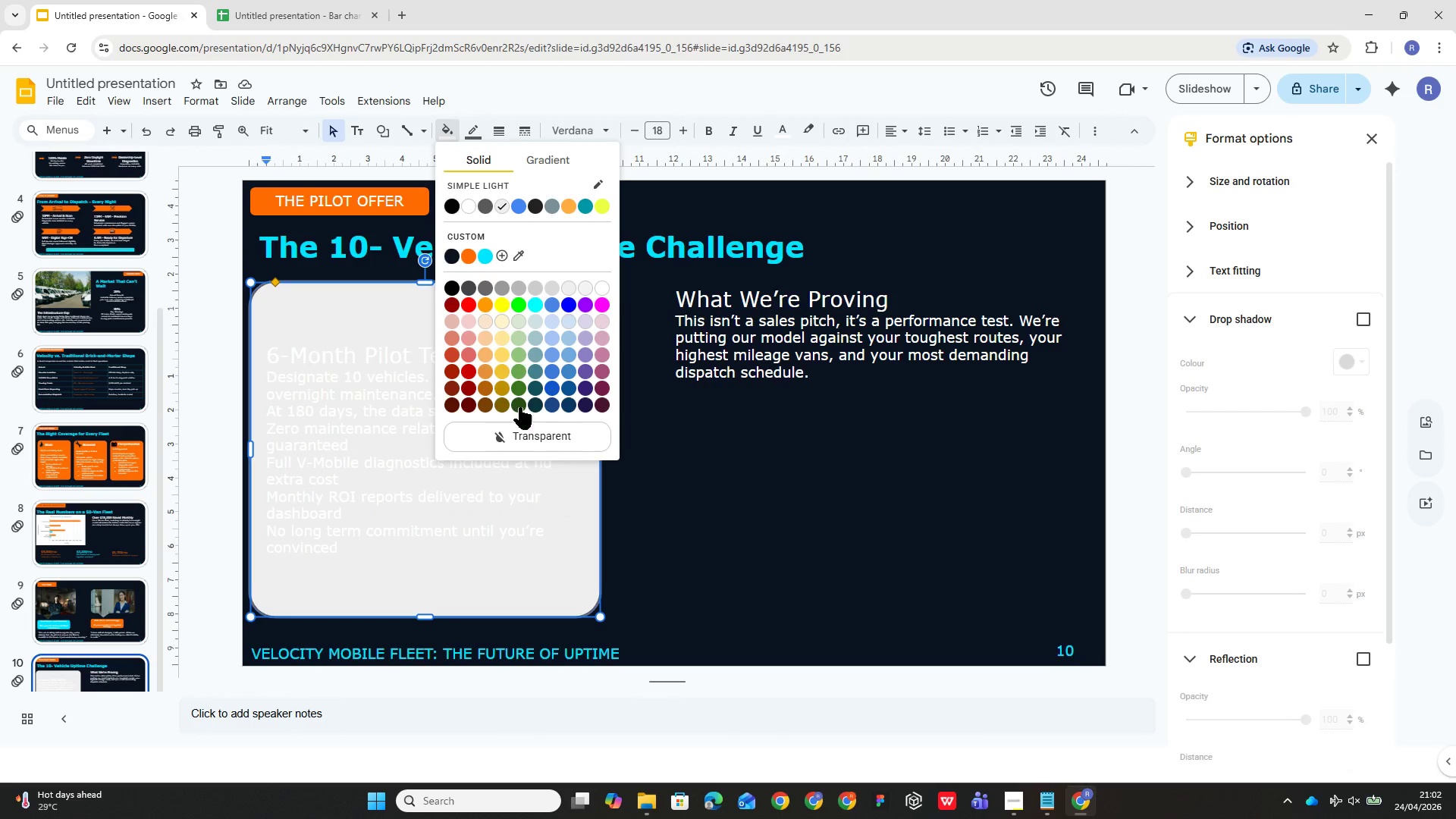 
left_click([519, 425])
 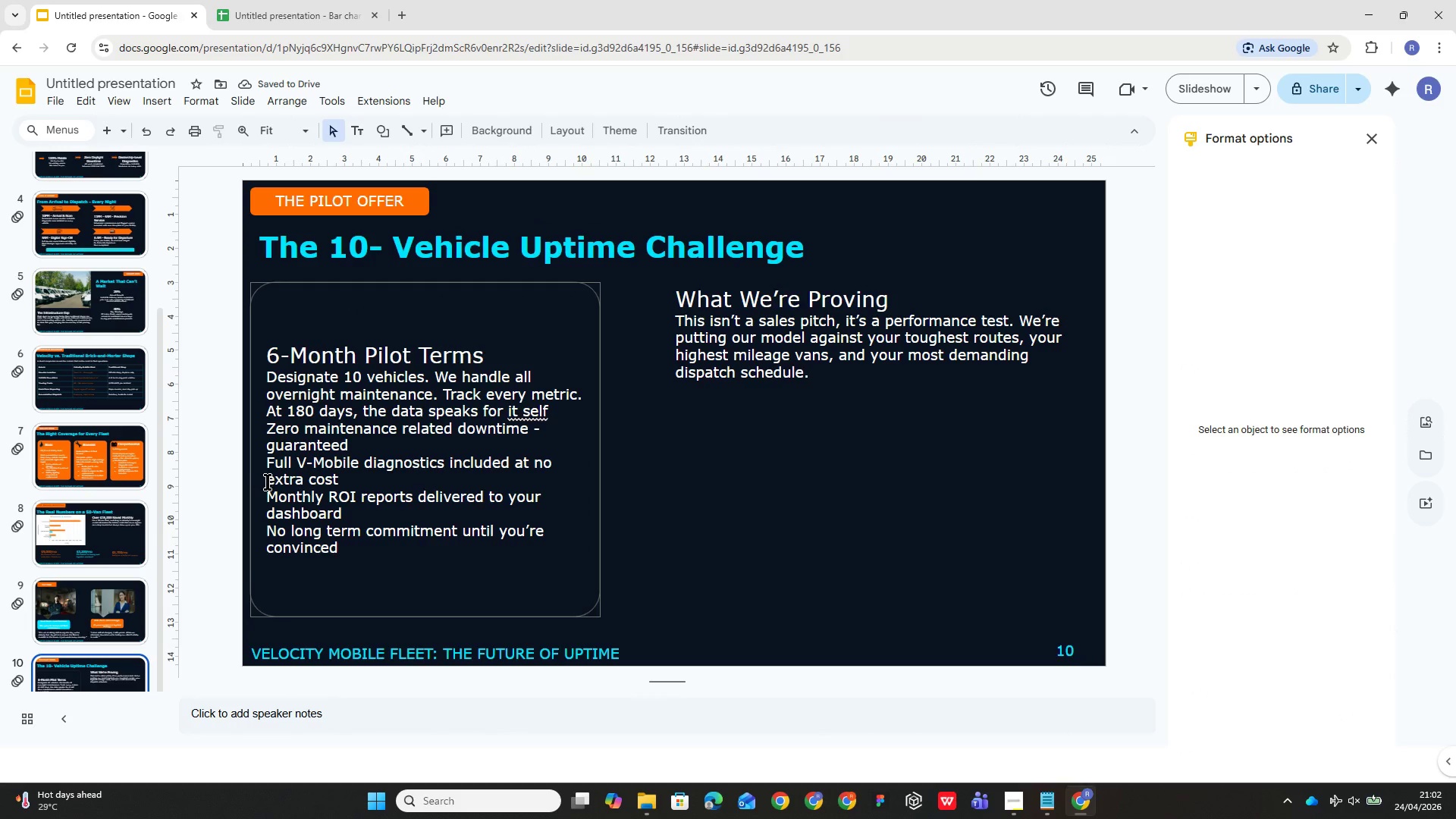 
wait(5.53)
 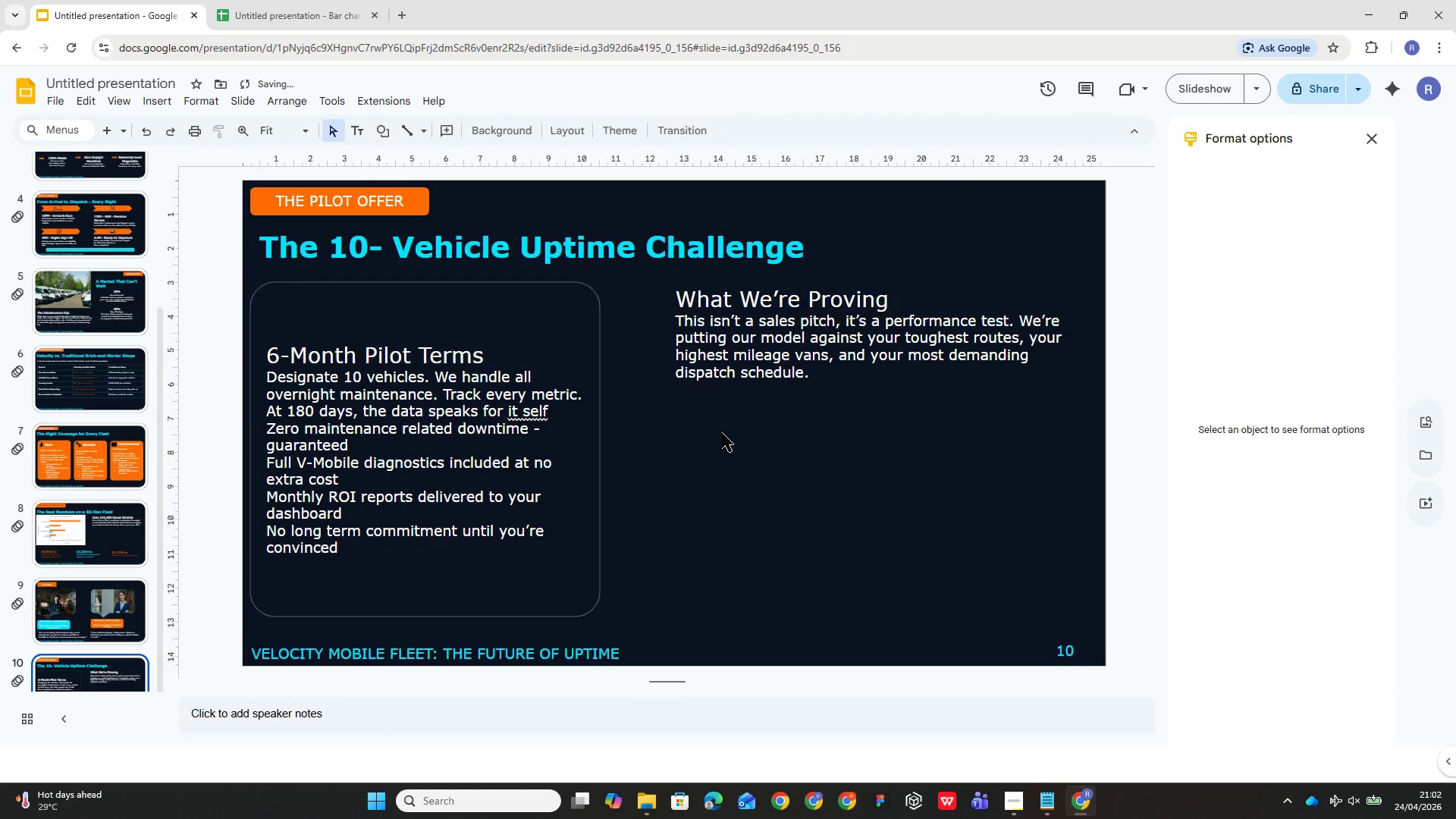 
left_click_drag(start_coordinate=[267, 427], to_coordinate=[368, 544])
 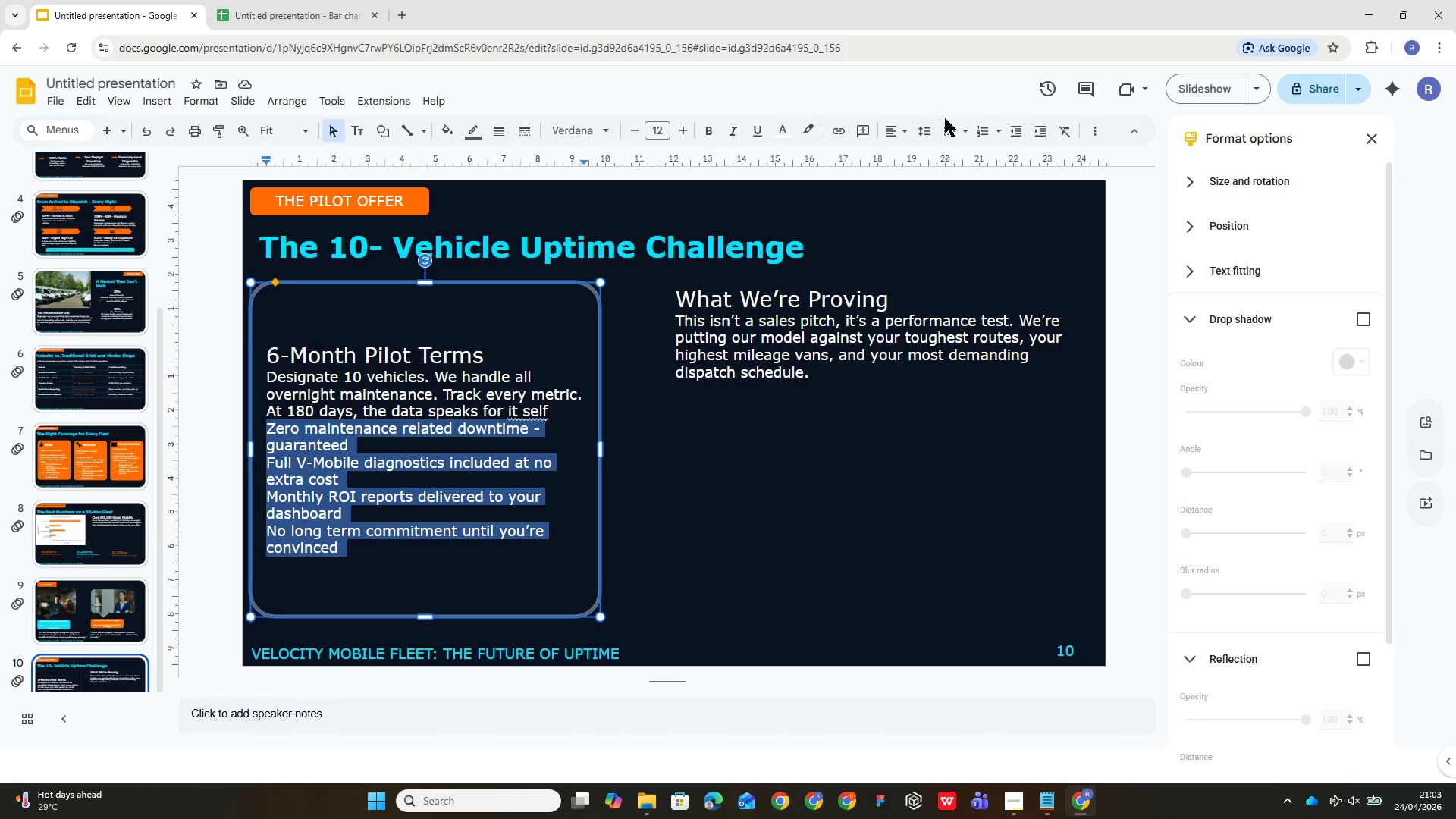 
left_click([949, 130])
 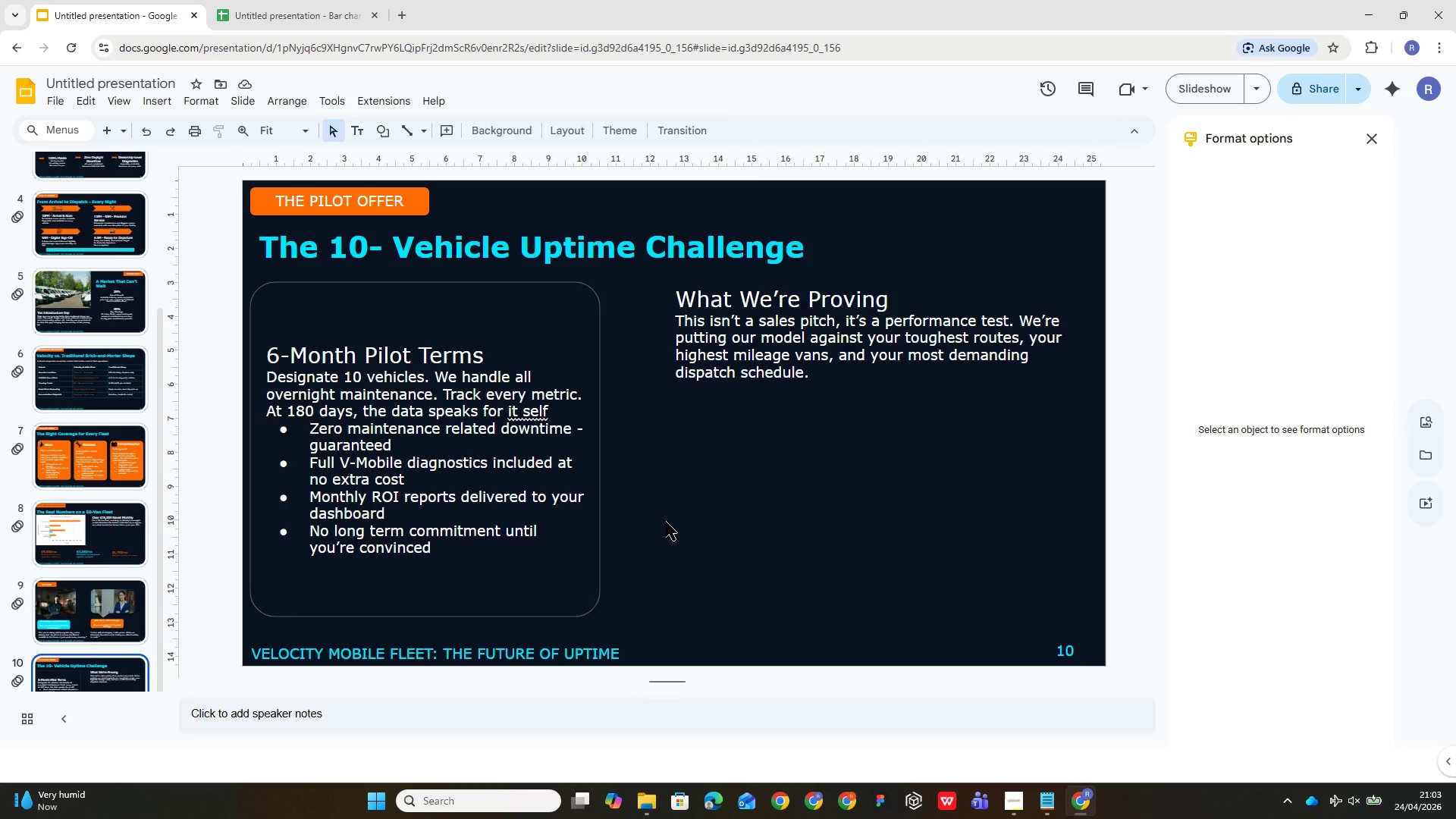 
wait(32.84)
 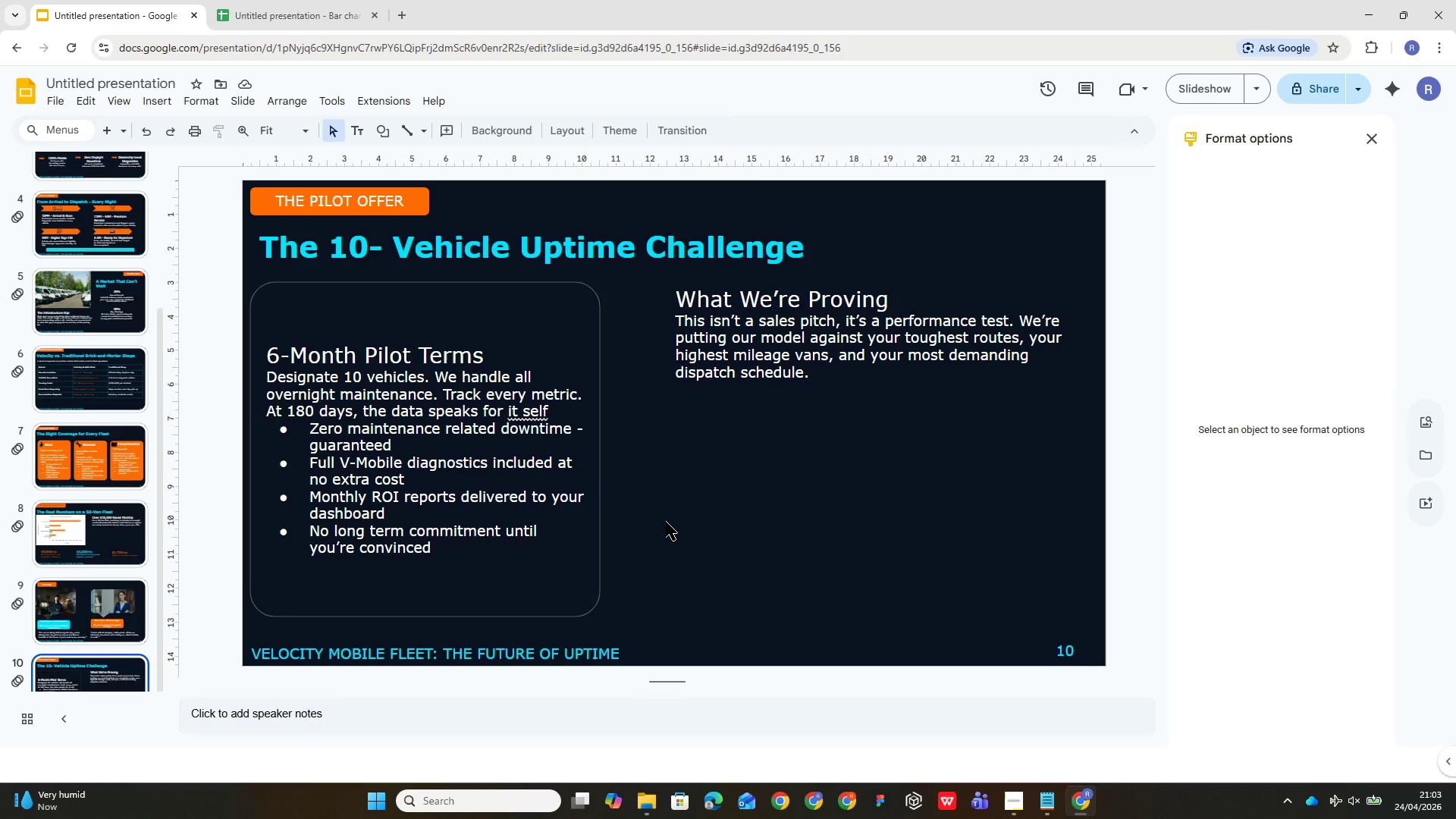 
left_click([529, 333])
 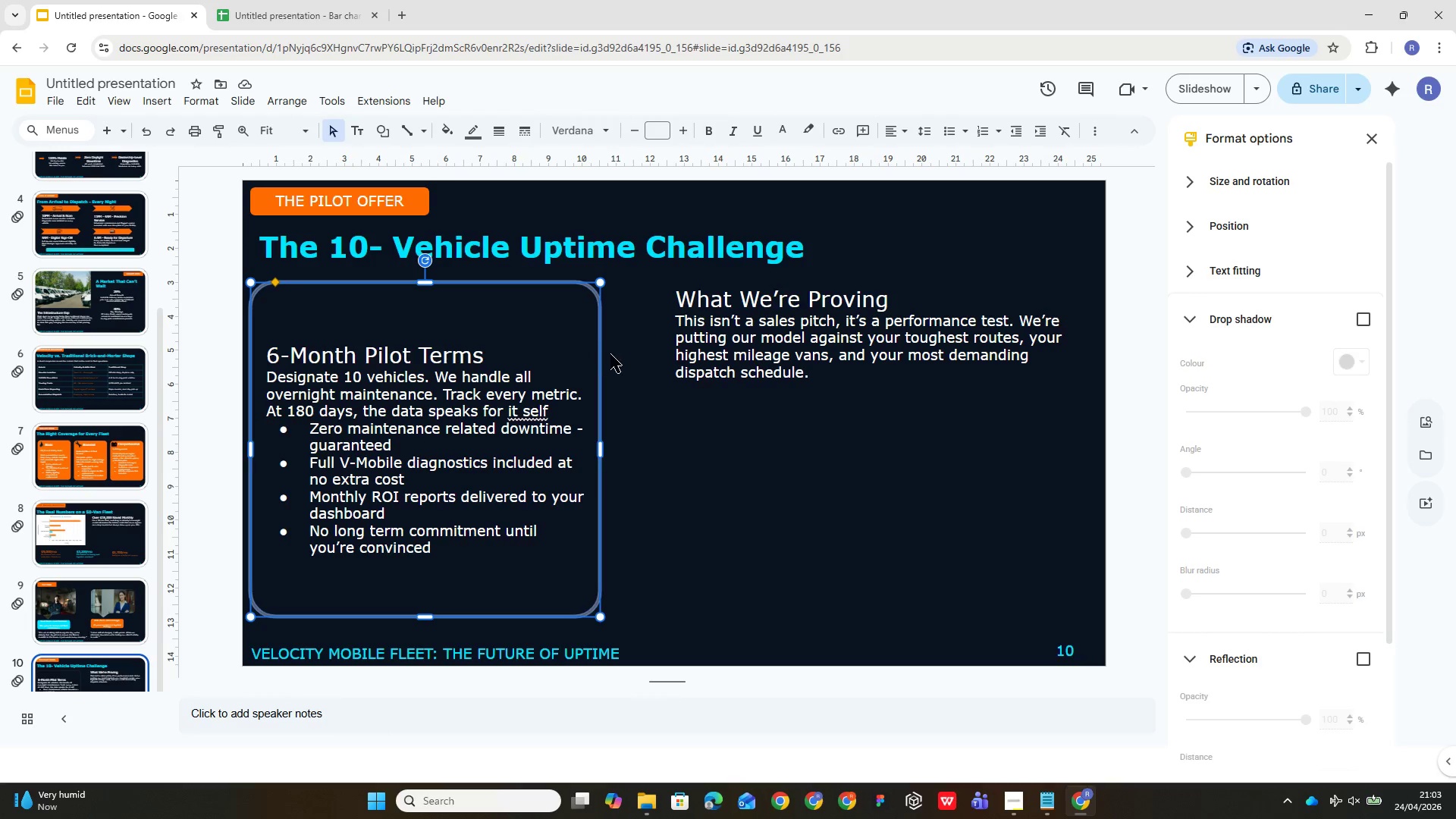 
left_click([761, 325])
 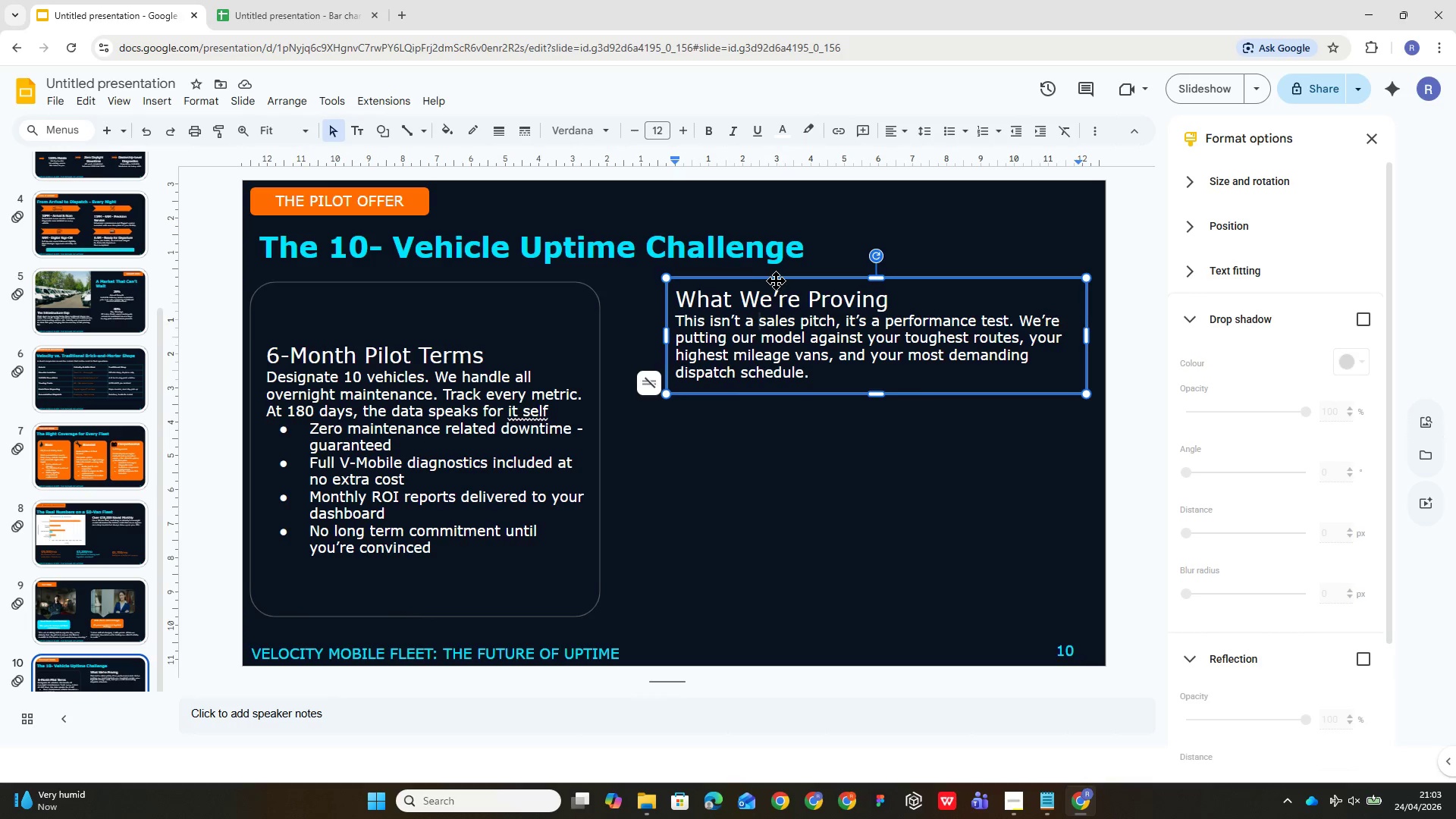 
left_click_drag(start_coordinate=[777, 281], to_coordinate=[754, 281])
 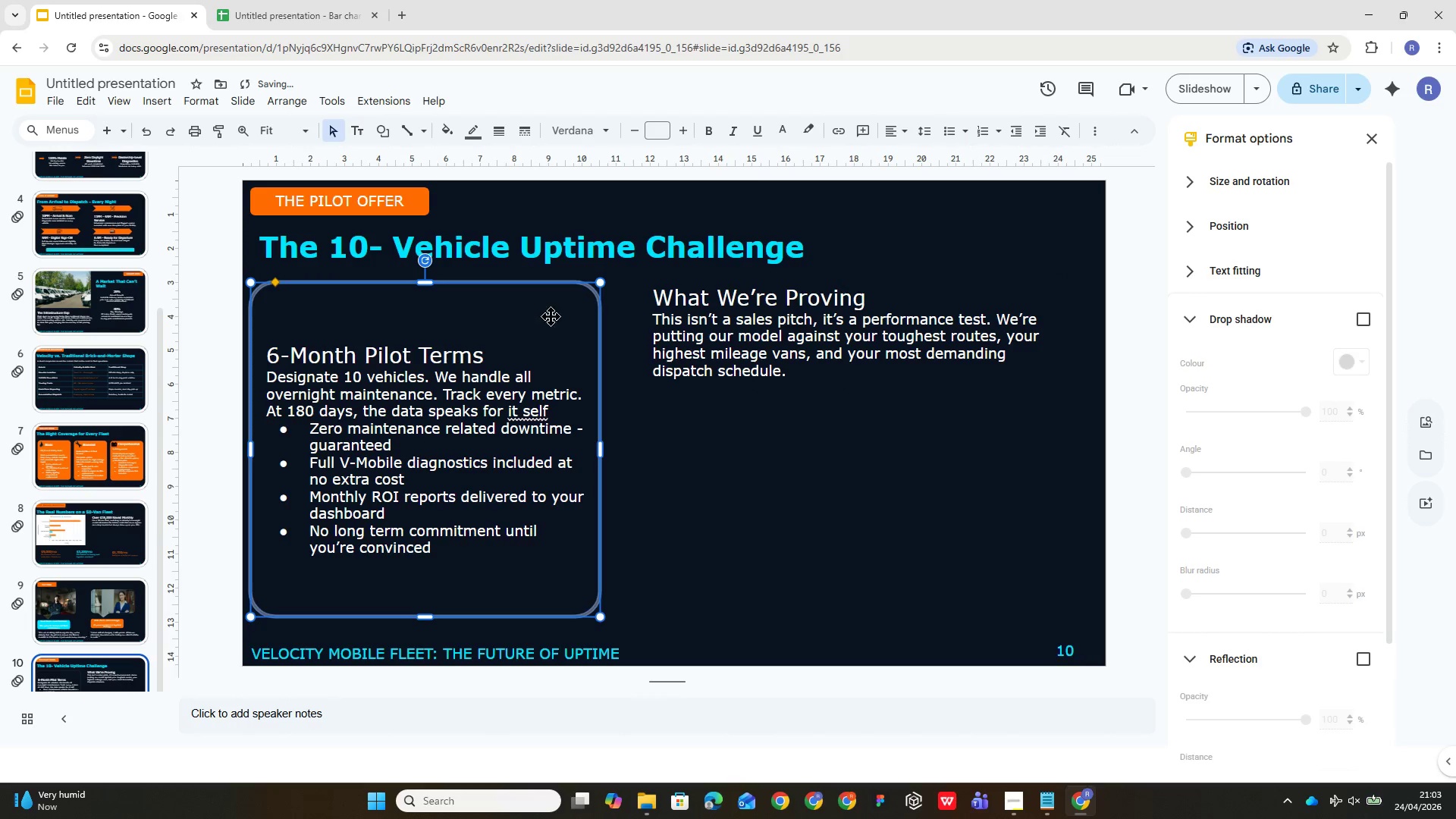 
left_click_drag(start_coordinate=[568, 317], to_coordinate=[580, 319])
 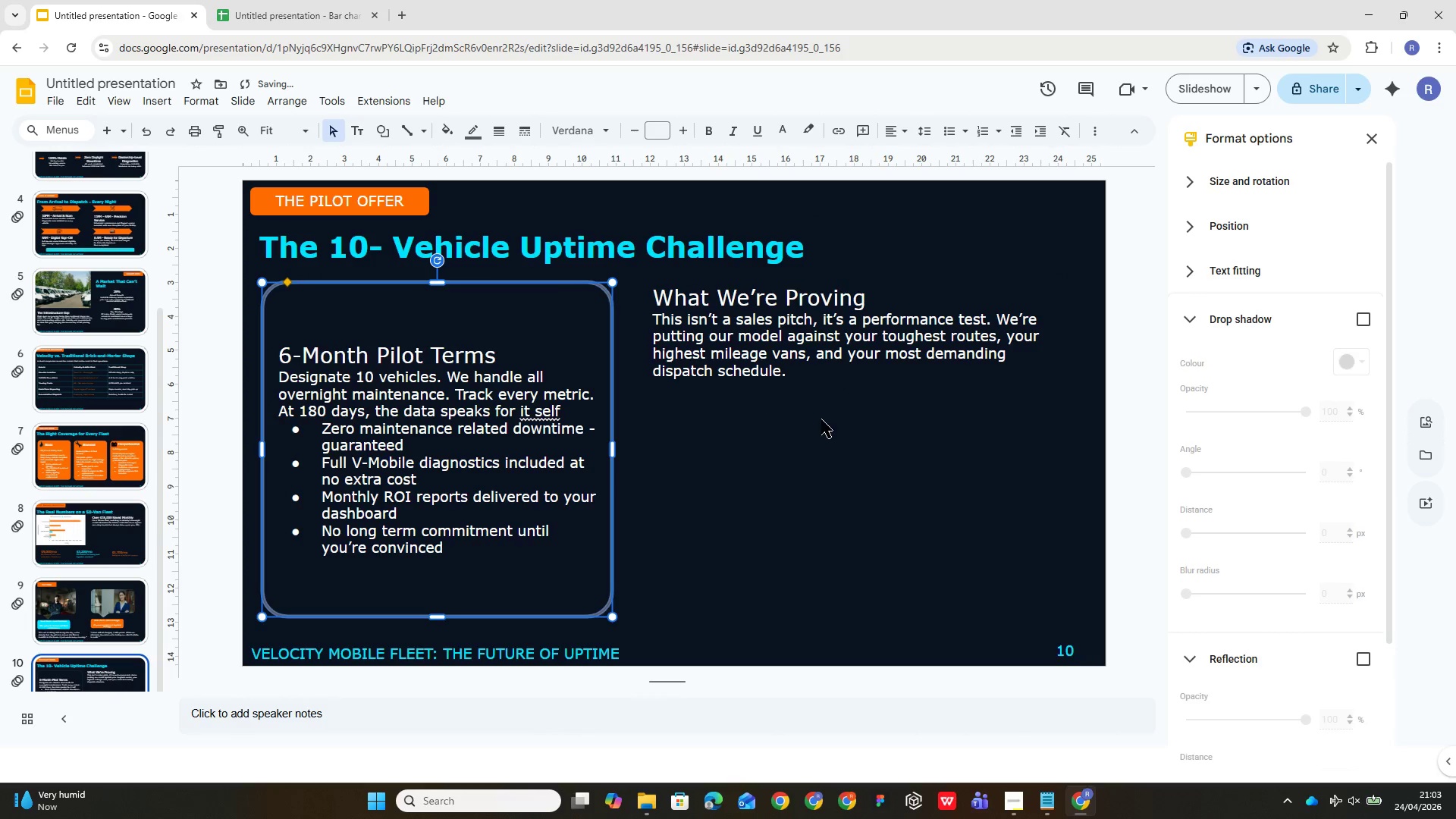 
left_click([823, 421])
 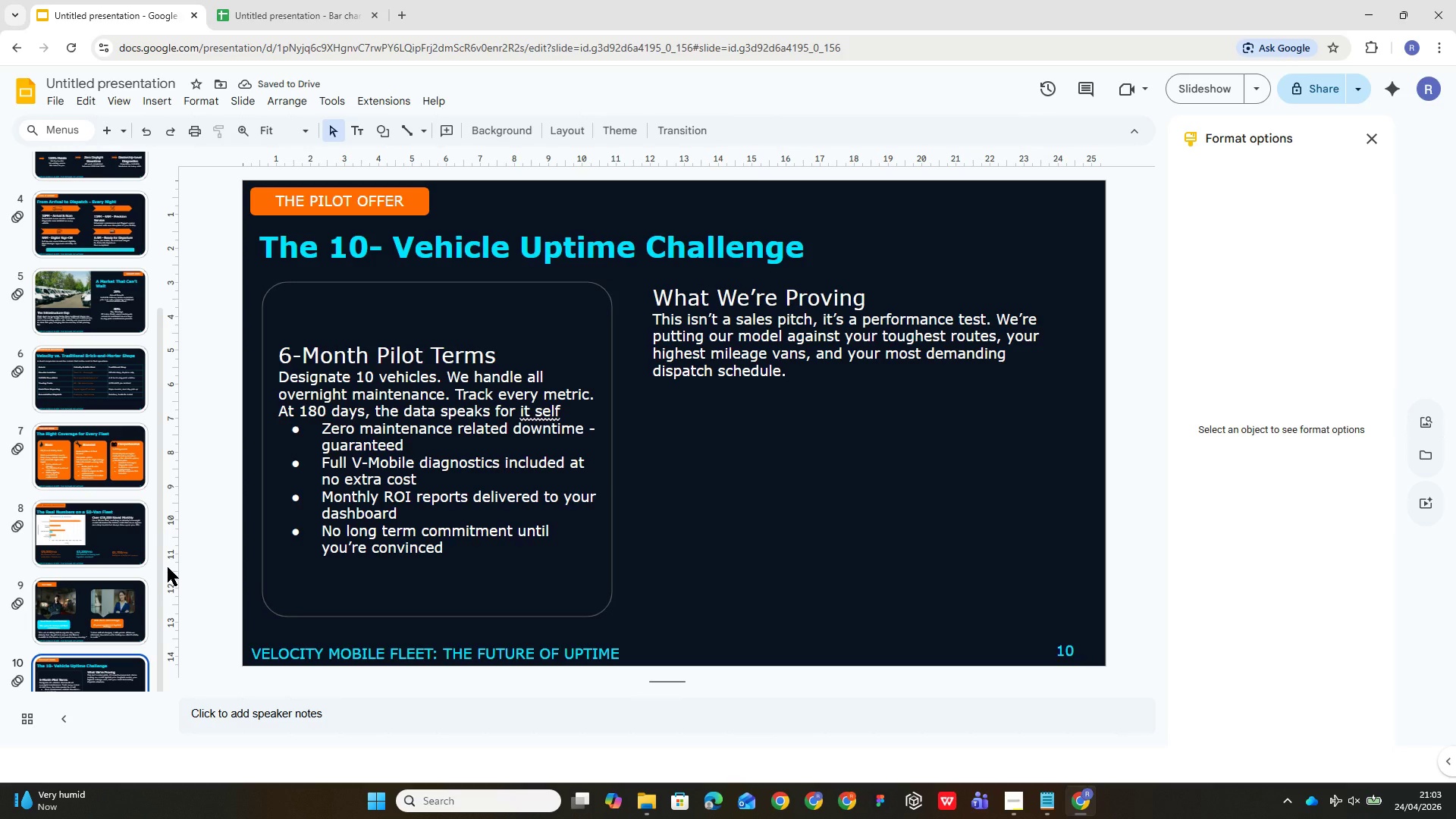 
wait(9.48)
 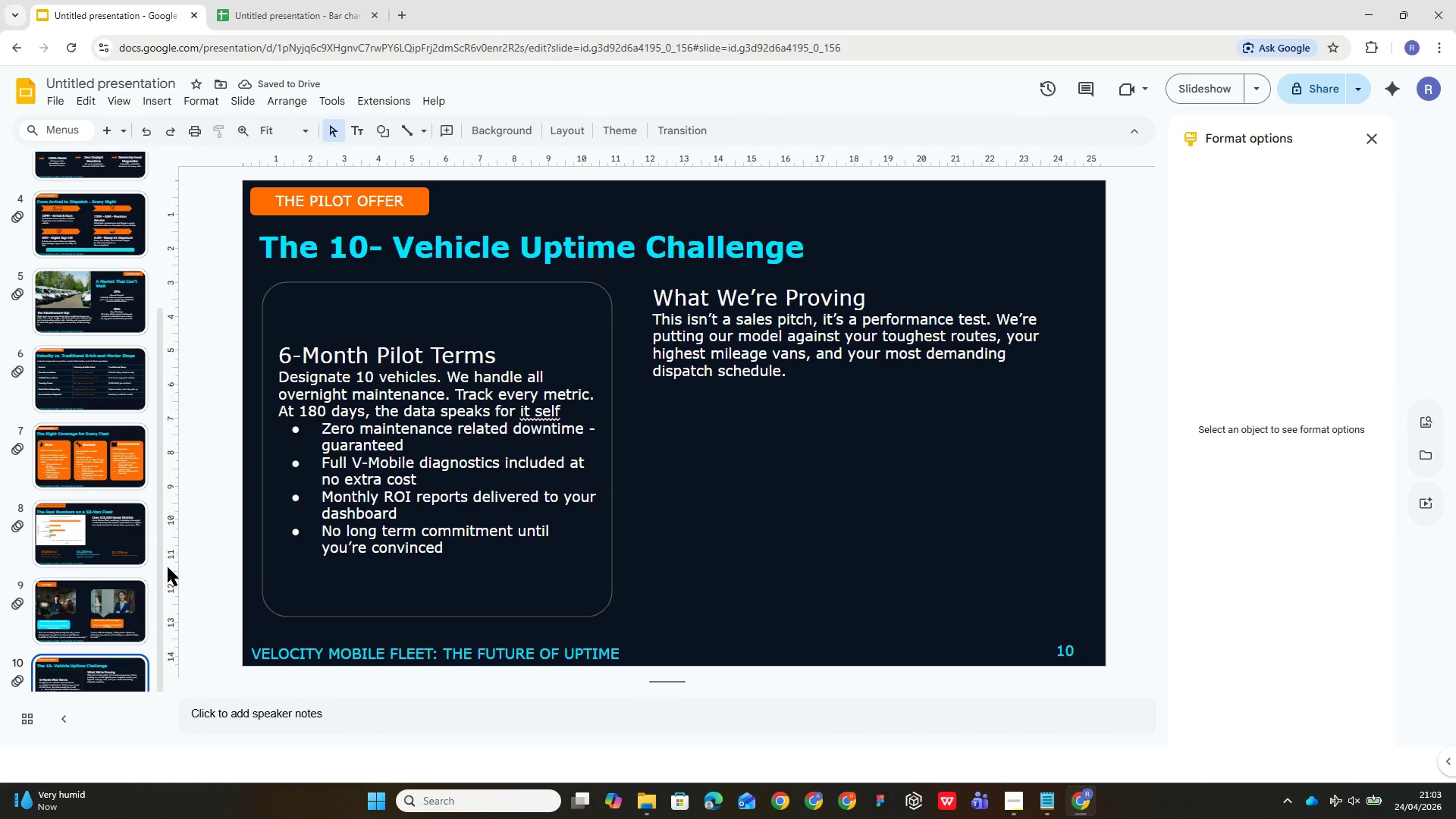 
left_click([381, 128])
 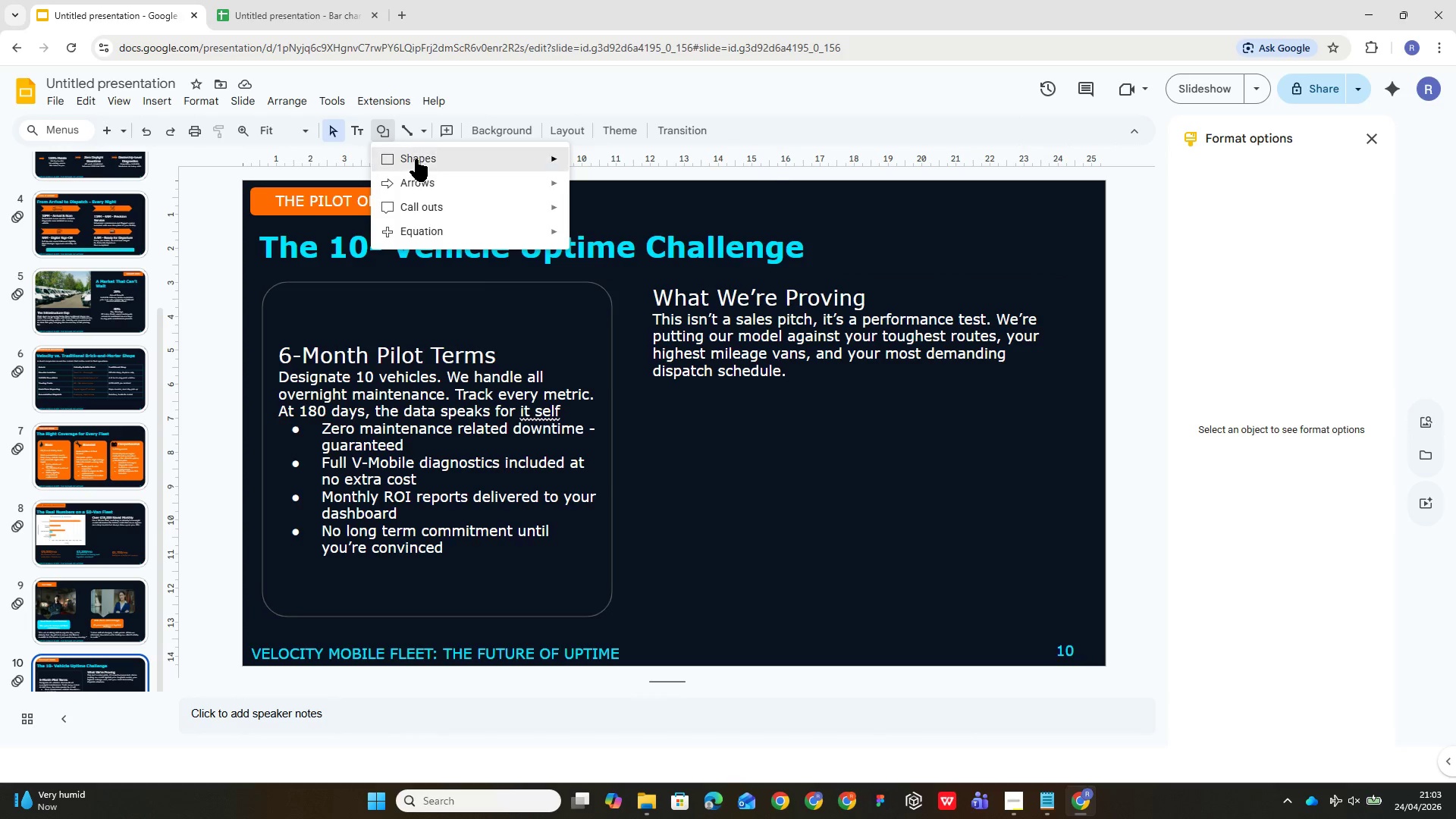 
left_click([416, 159])
 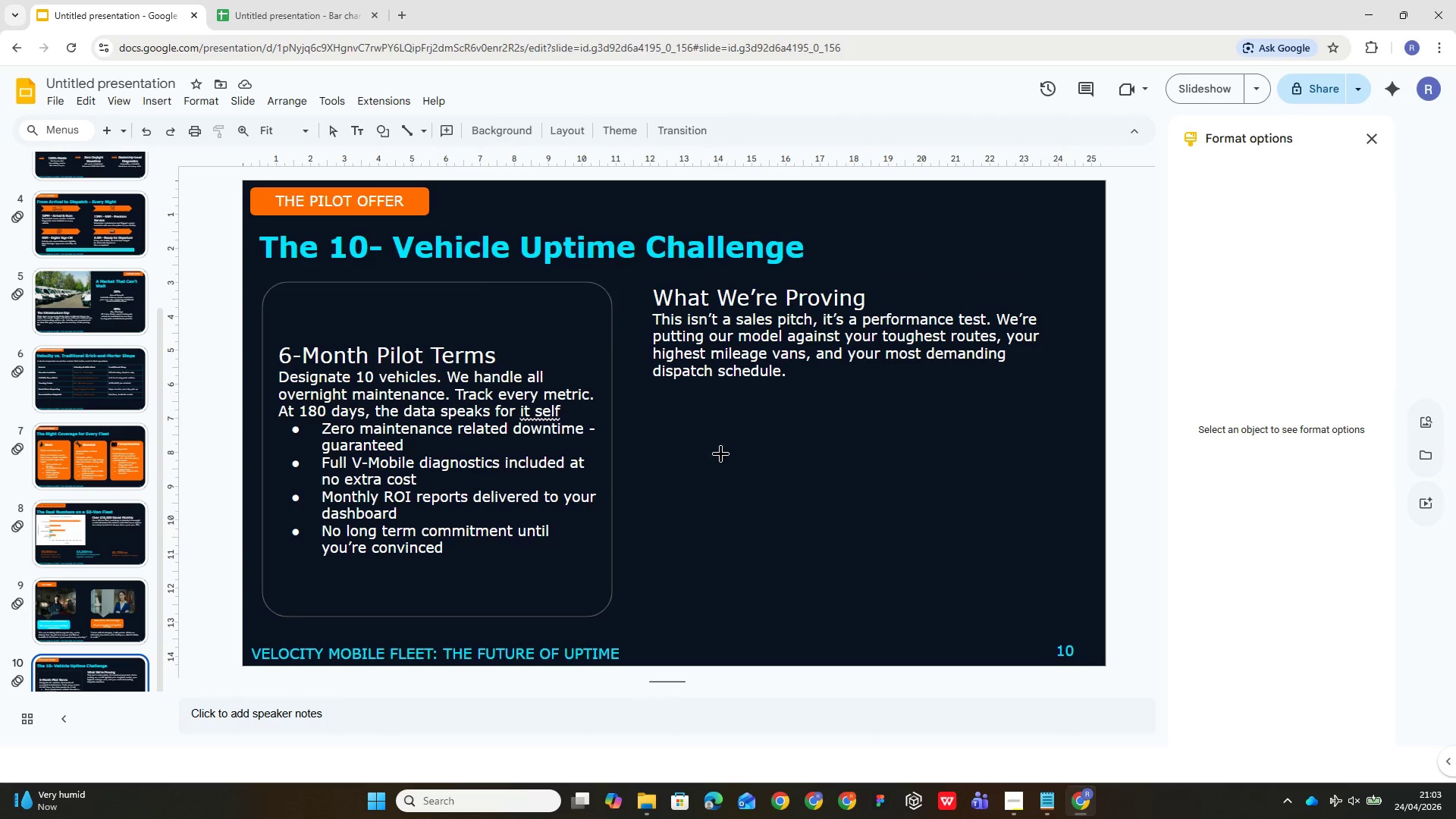 
left_click_drag(start_coordinate=[651, 406], to_coordinate=[1039, 508])
 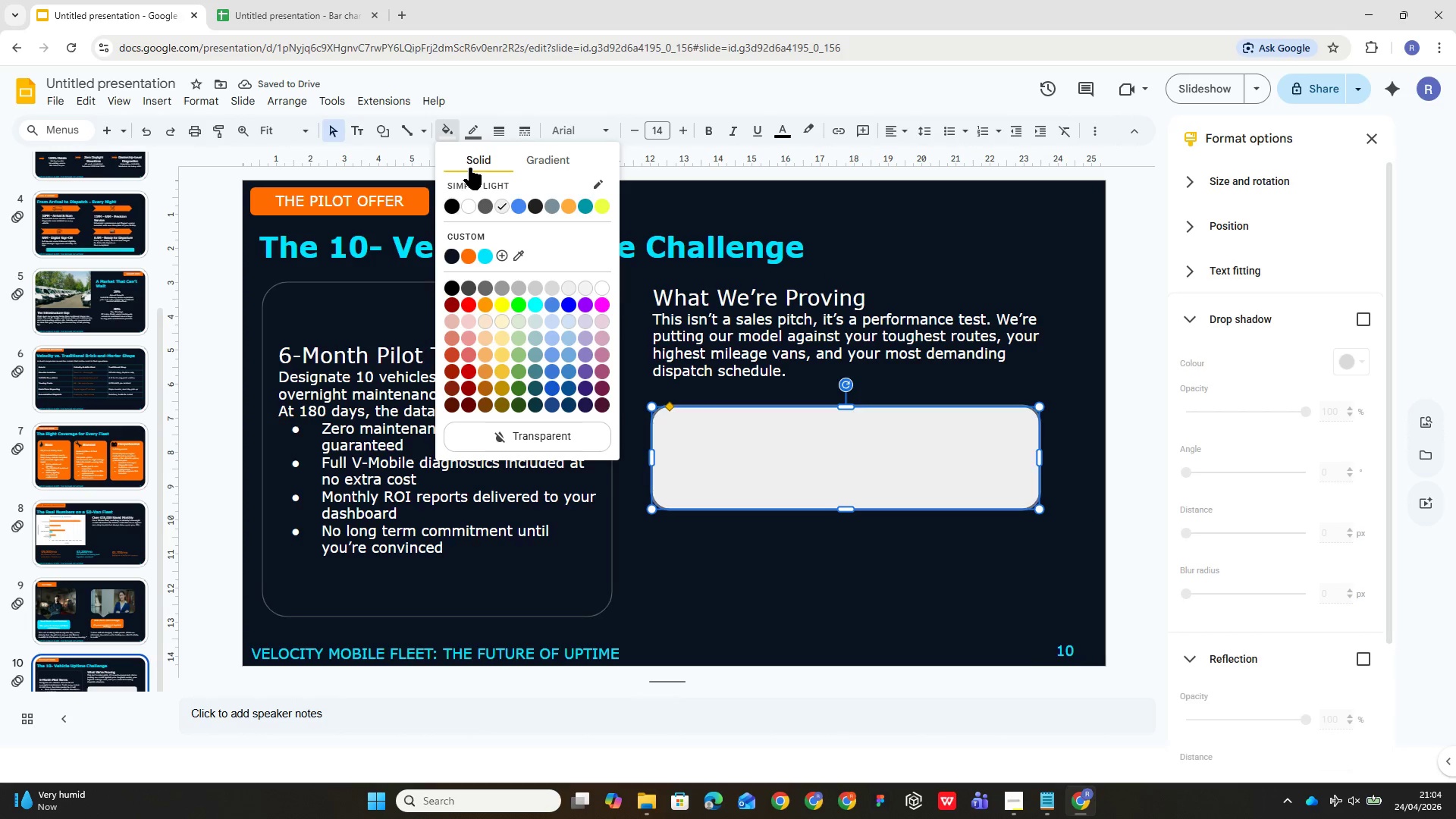 
left_click([485, 253])
 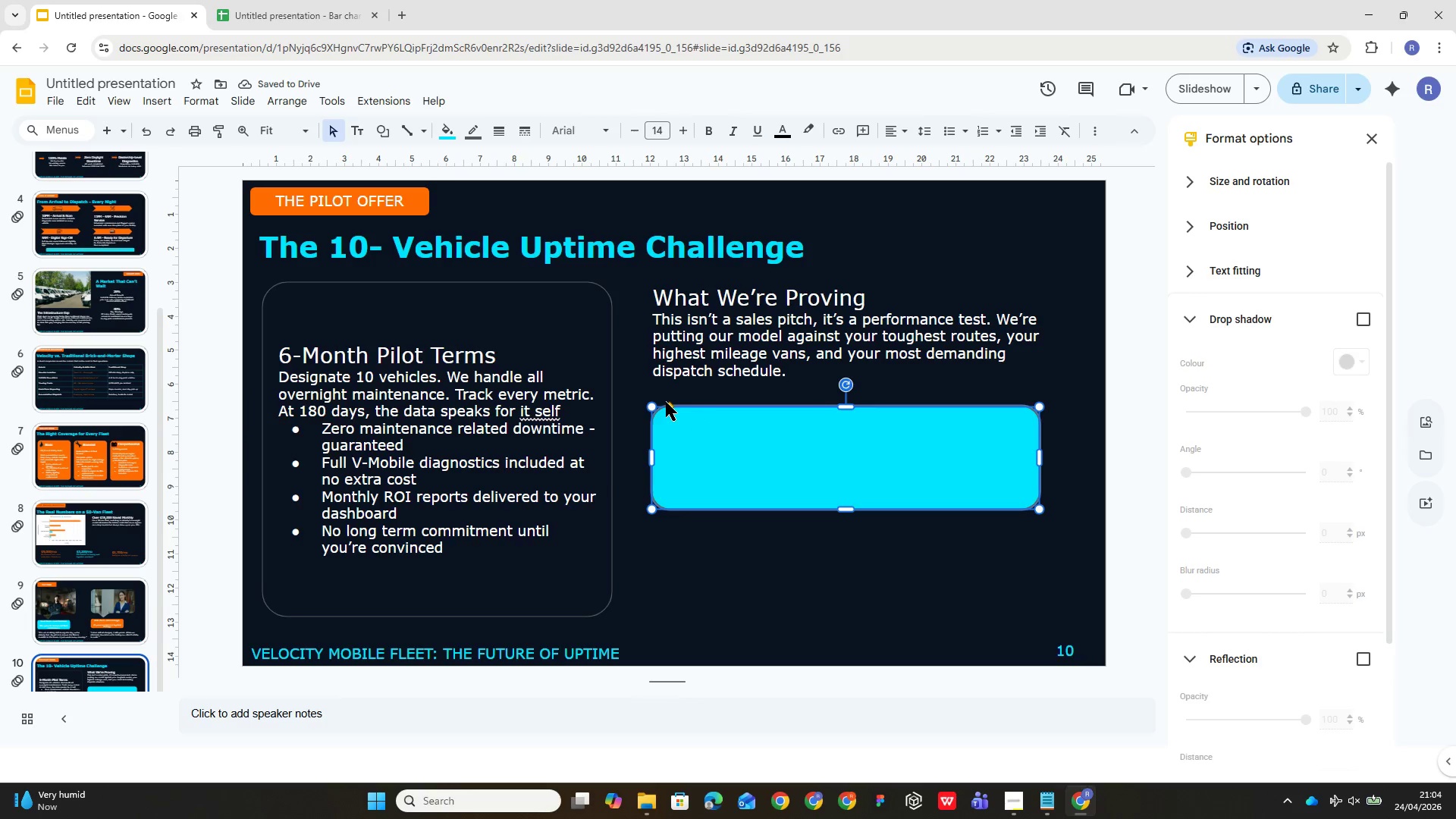 
left_click_drag(start_coordinate=[670, 405], to_coordinate=[664, 401])
 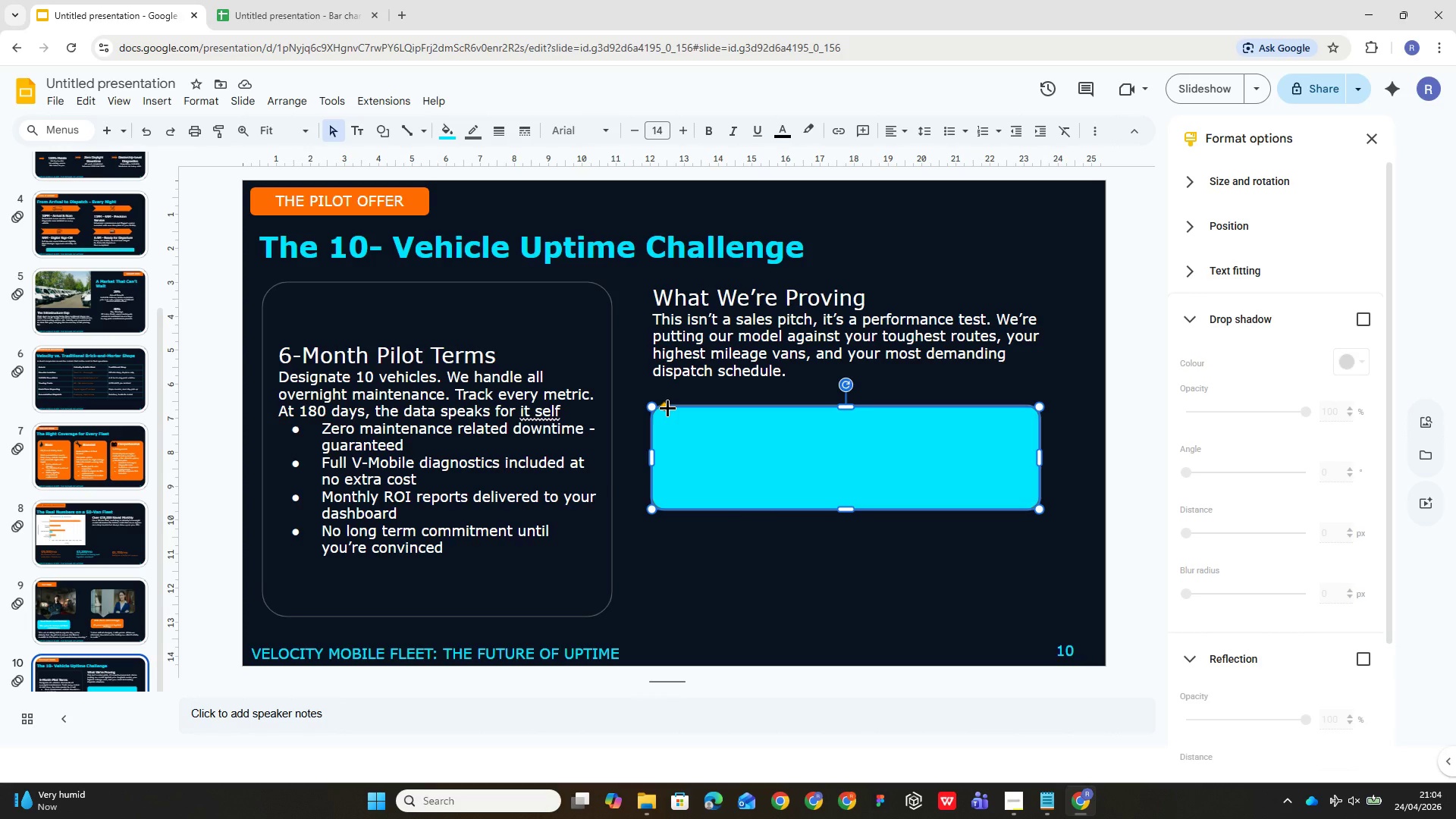 
wait(12.98)
 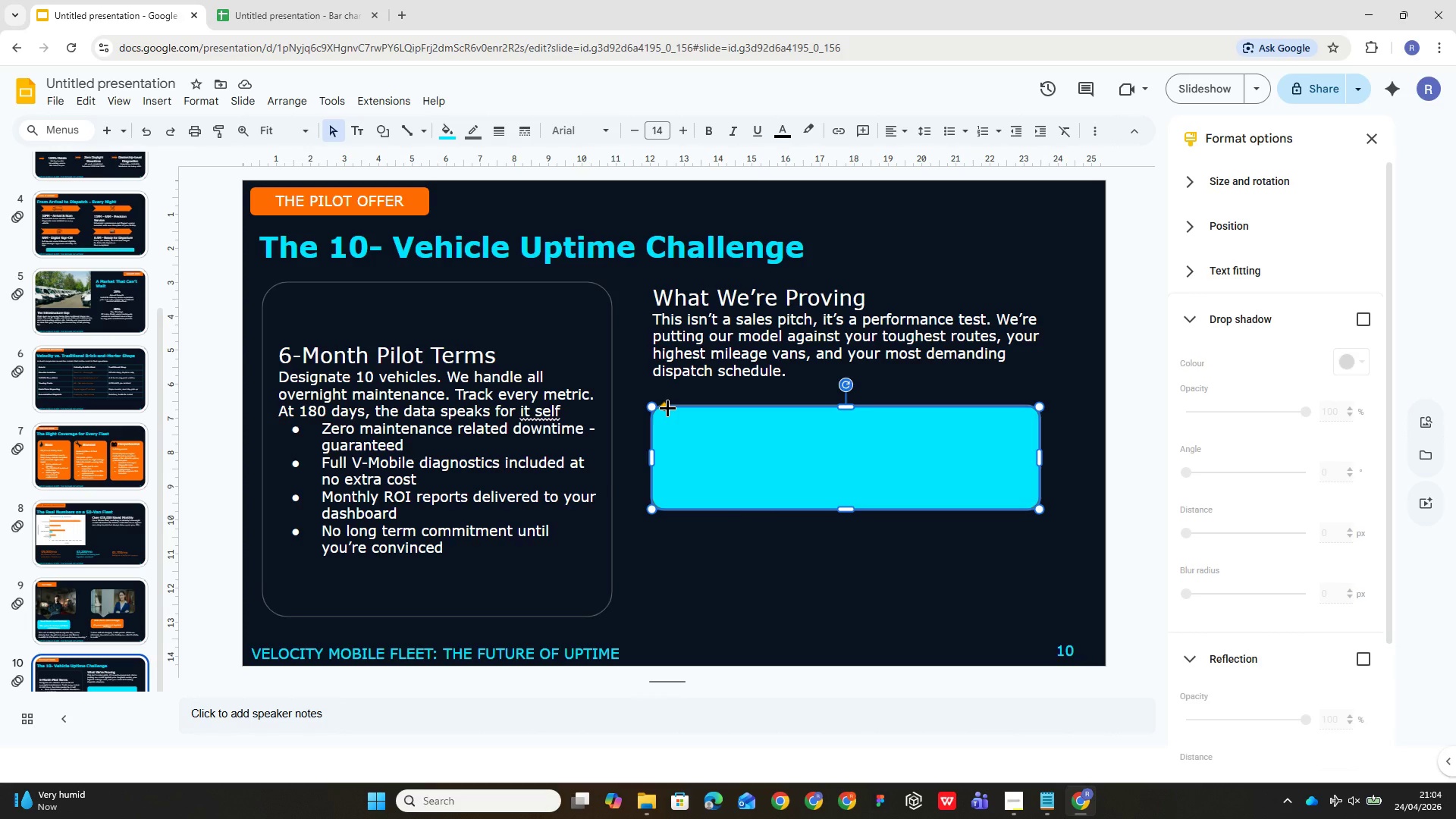 
double_click([725, 439])
 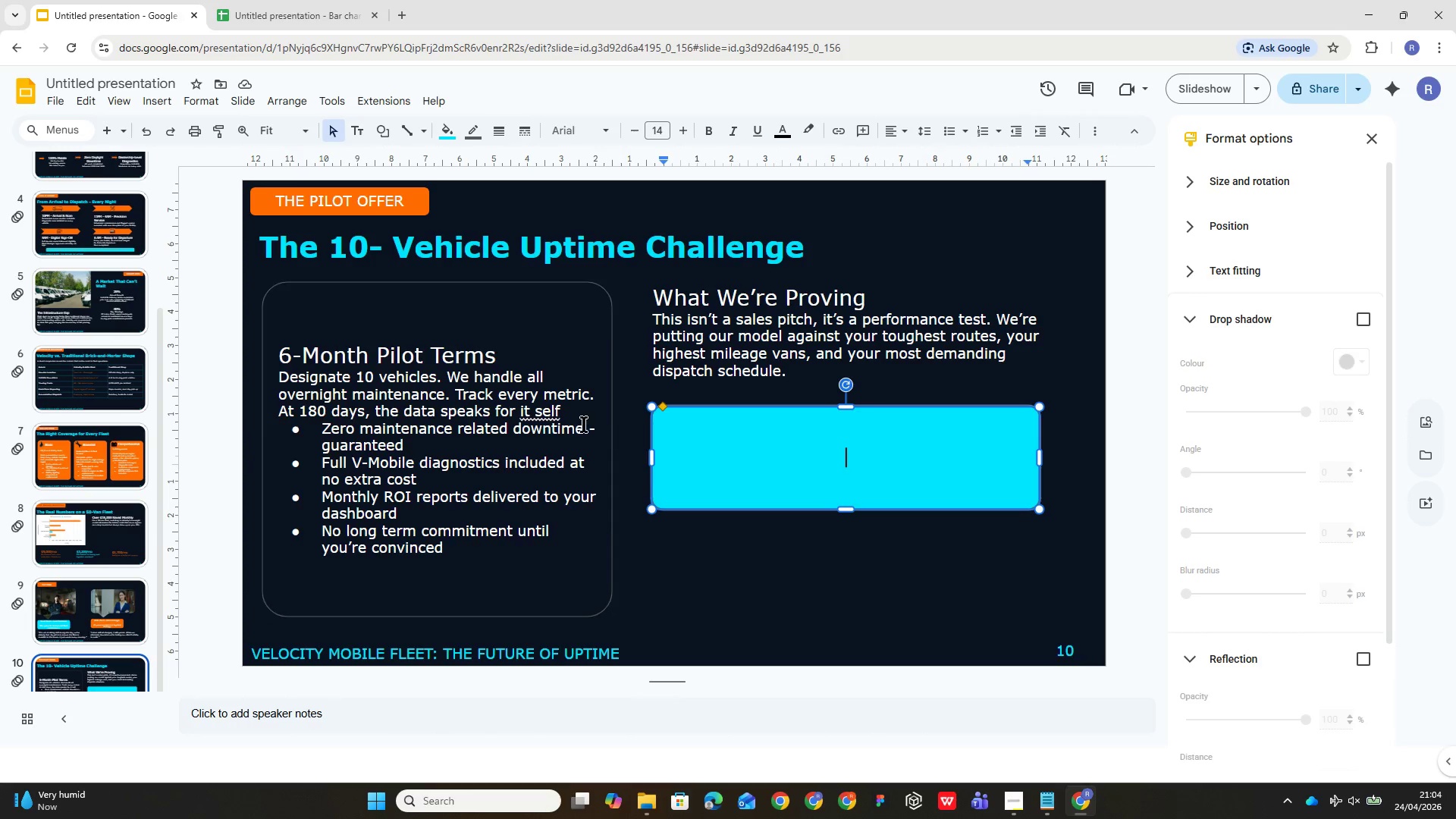 
wait(8.34)
 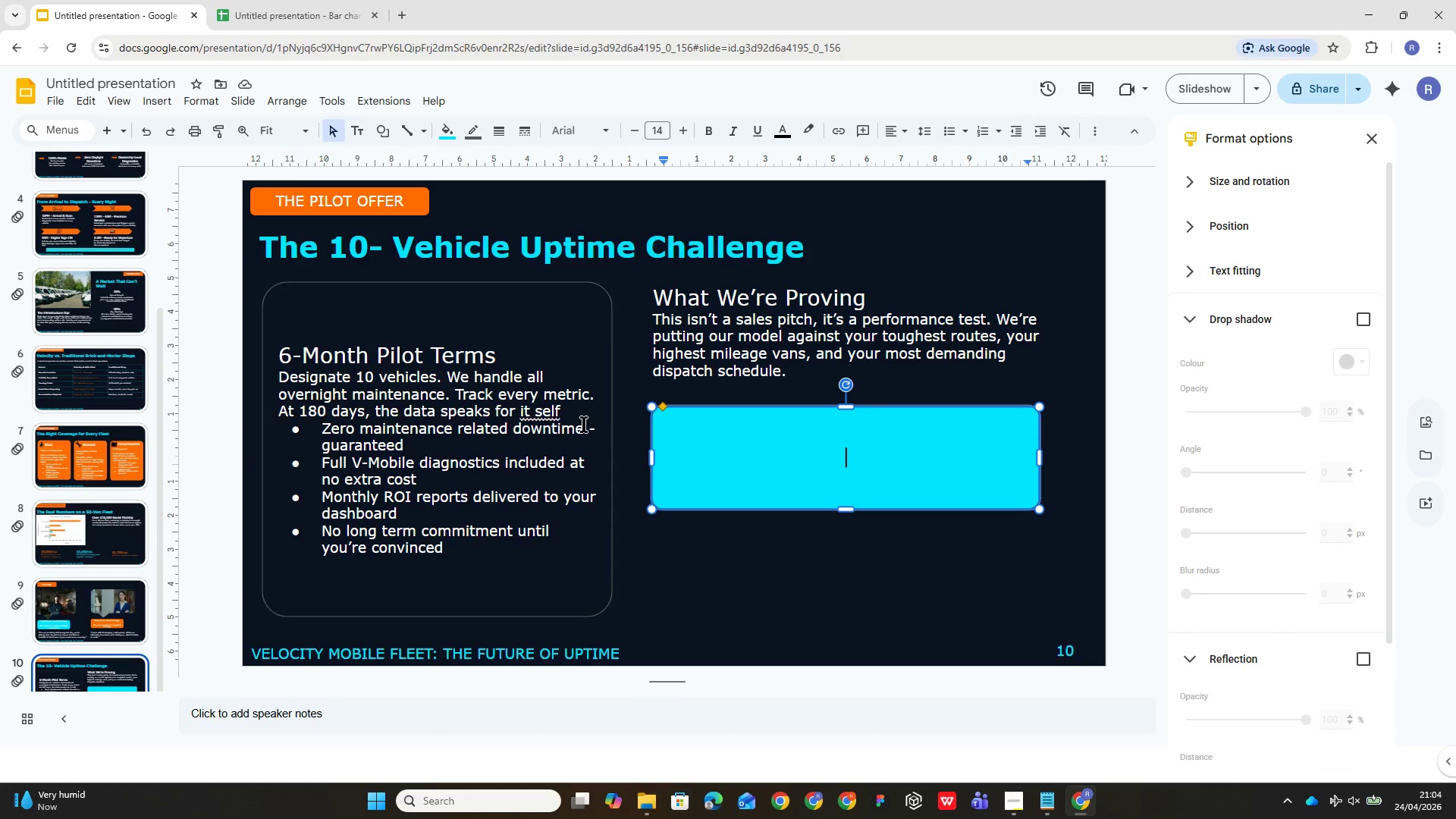 
left_click([663, 237])
 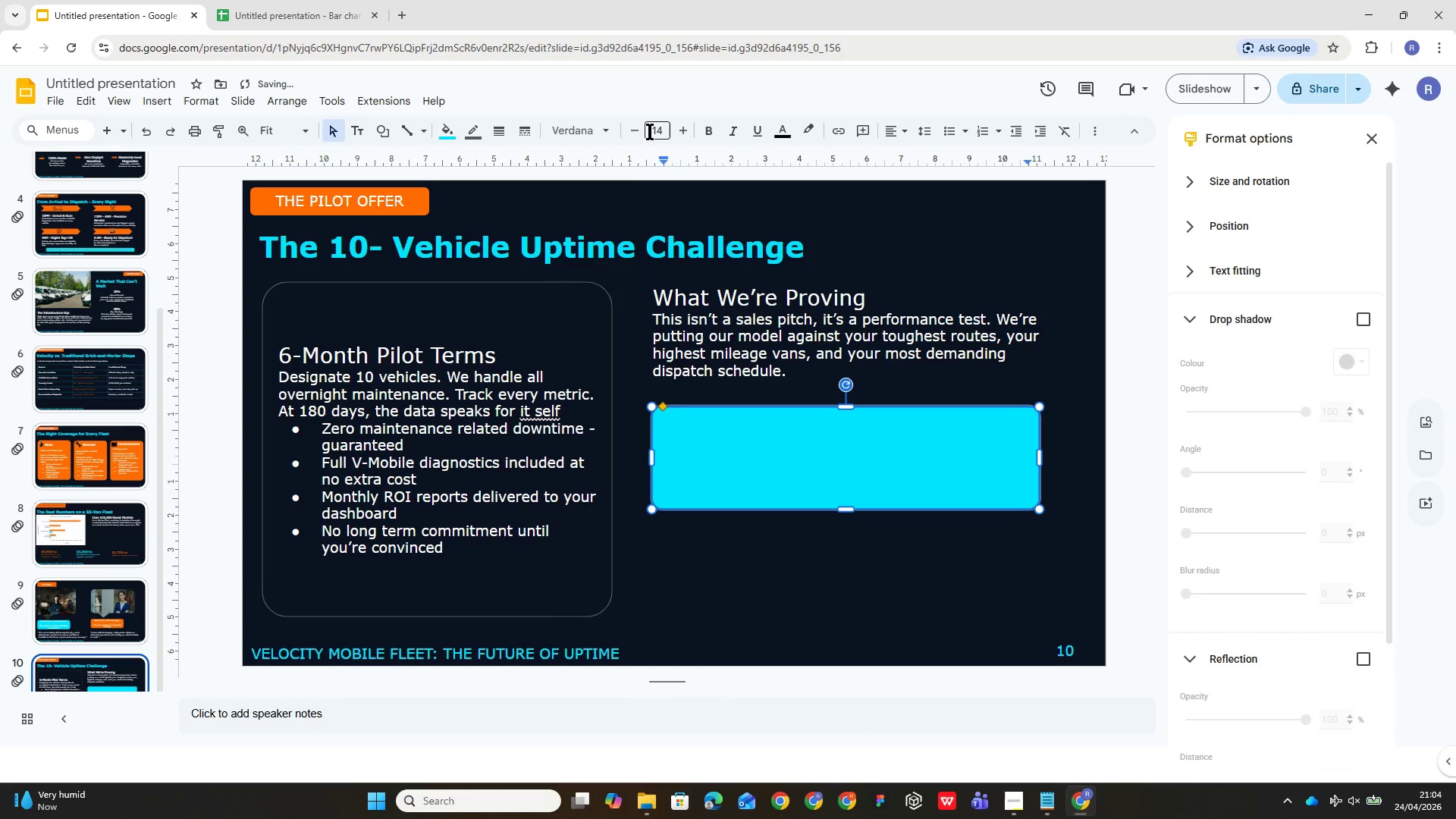 
left_click([652, 130])
 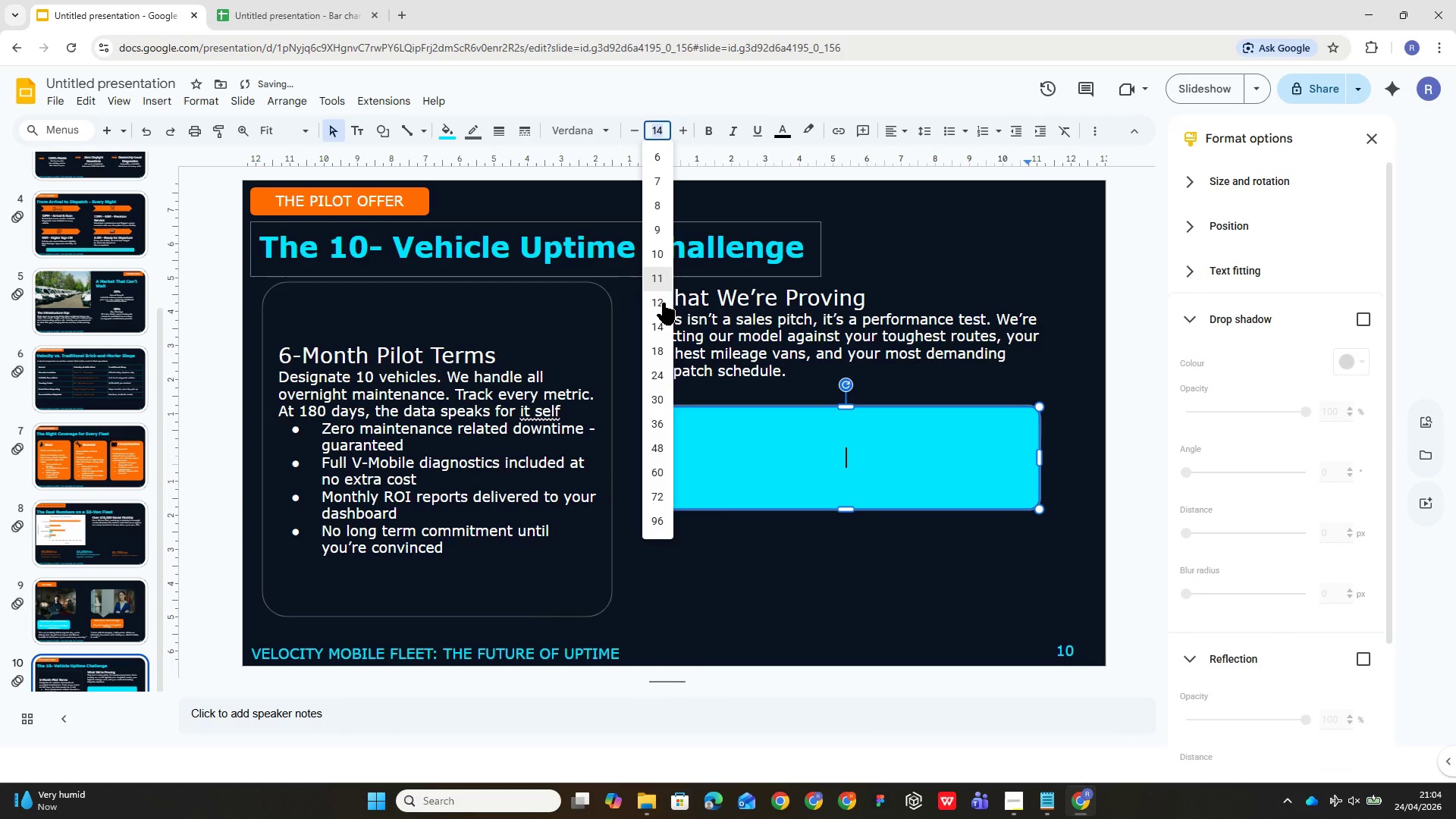 
left_click([663, 303])
 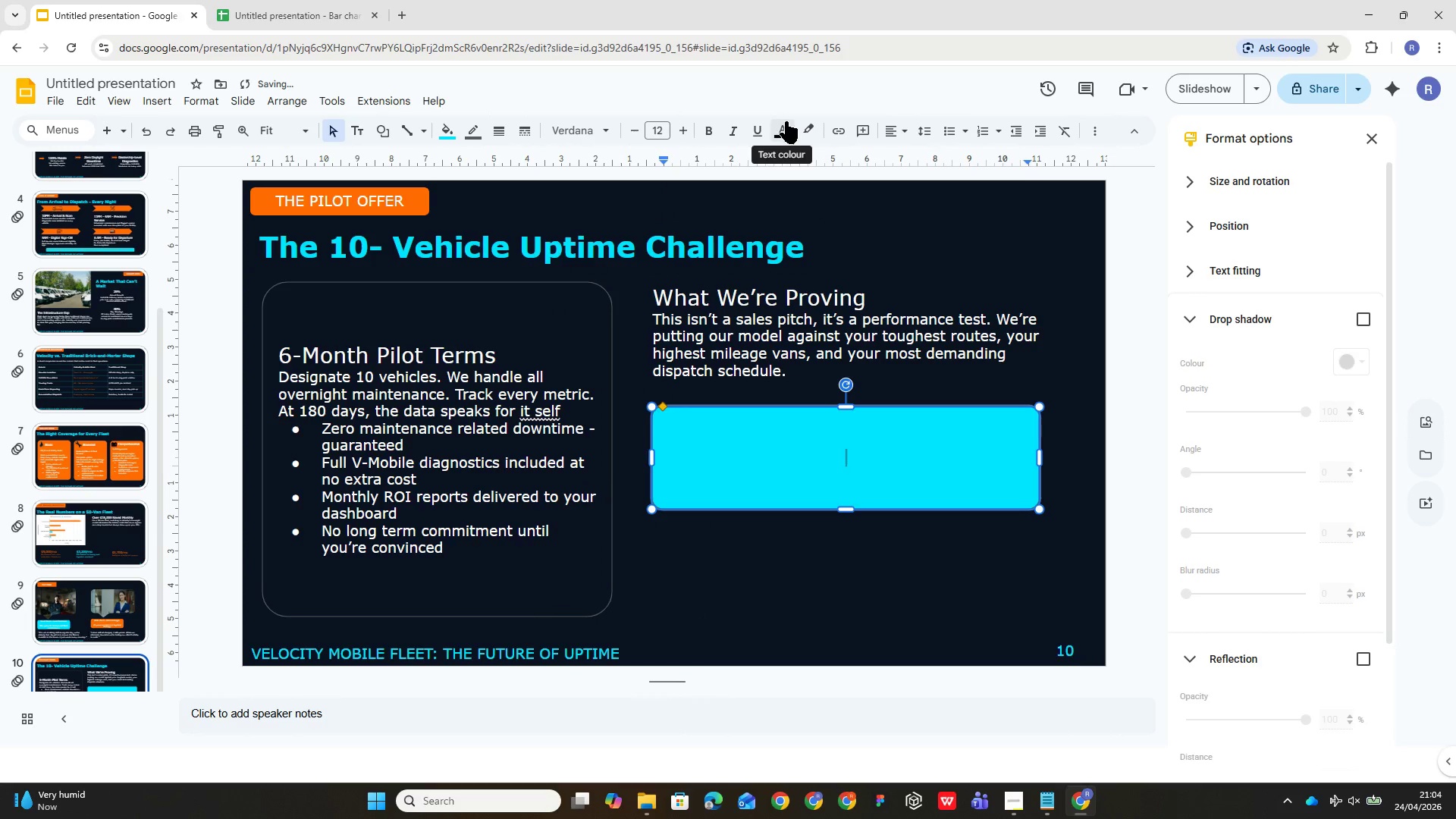 
left_click([783, 127])
 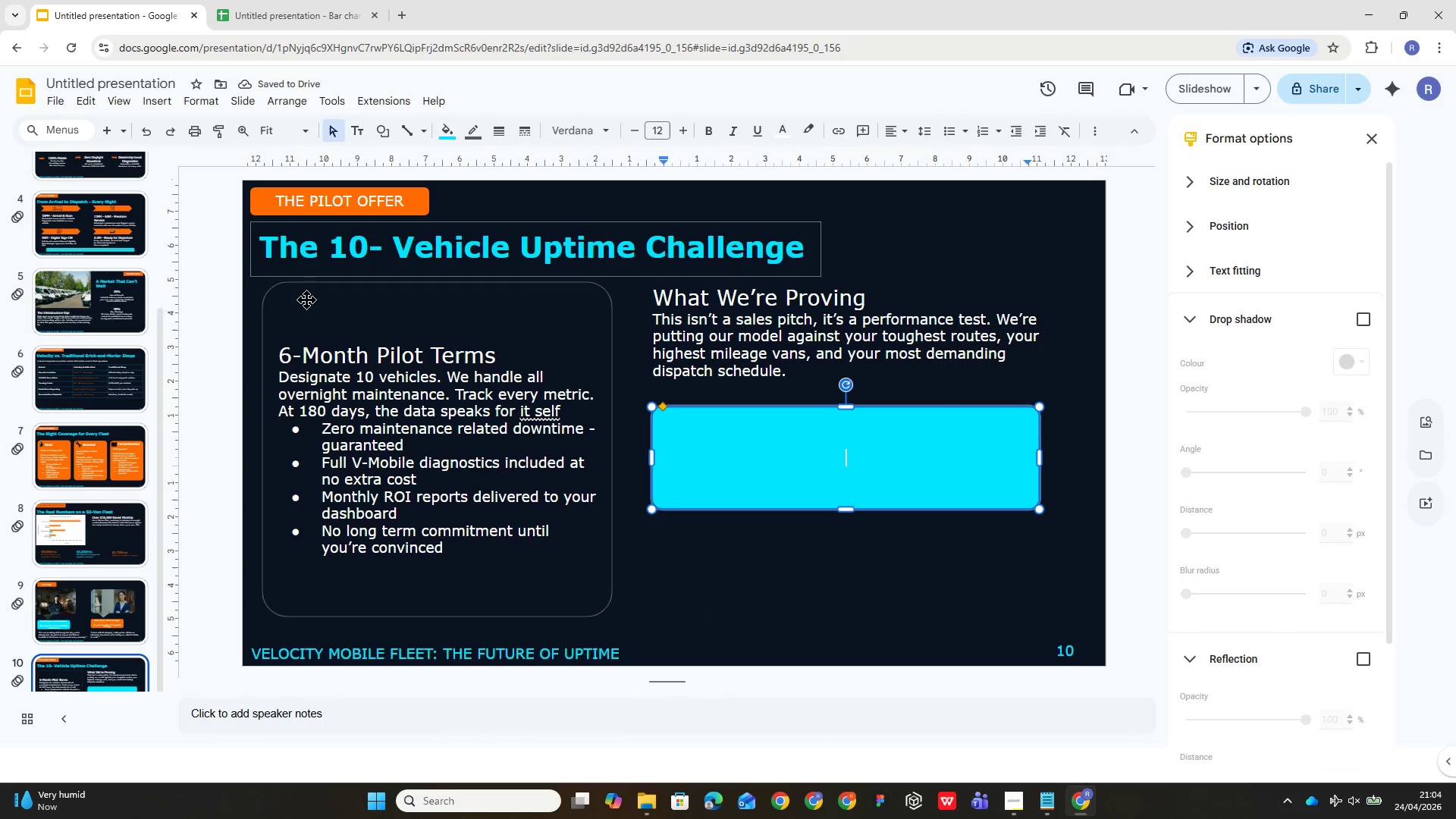 
wait(9.08)
 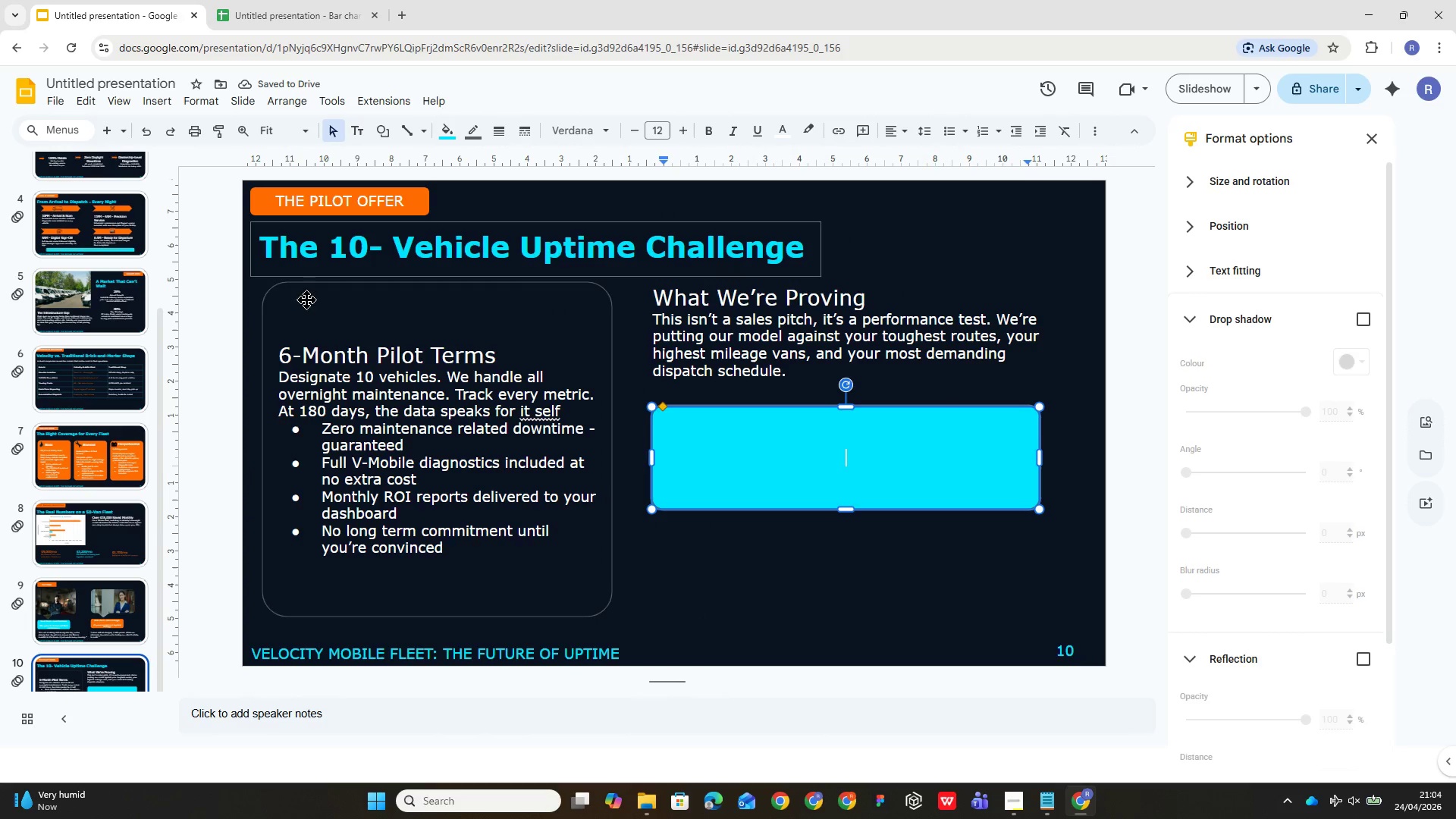 
left_click([168, 94])
 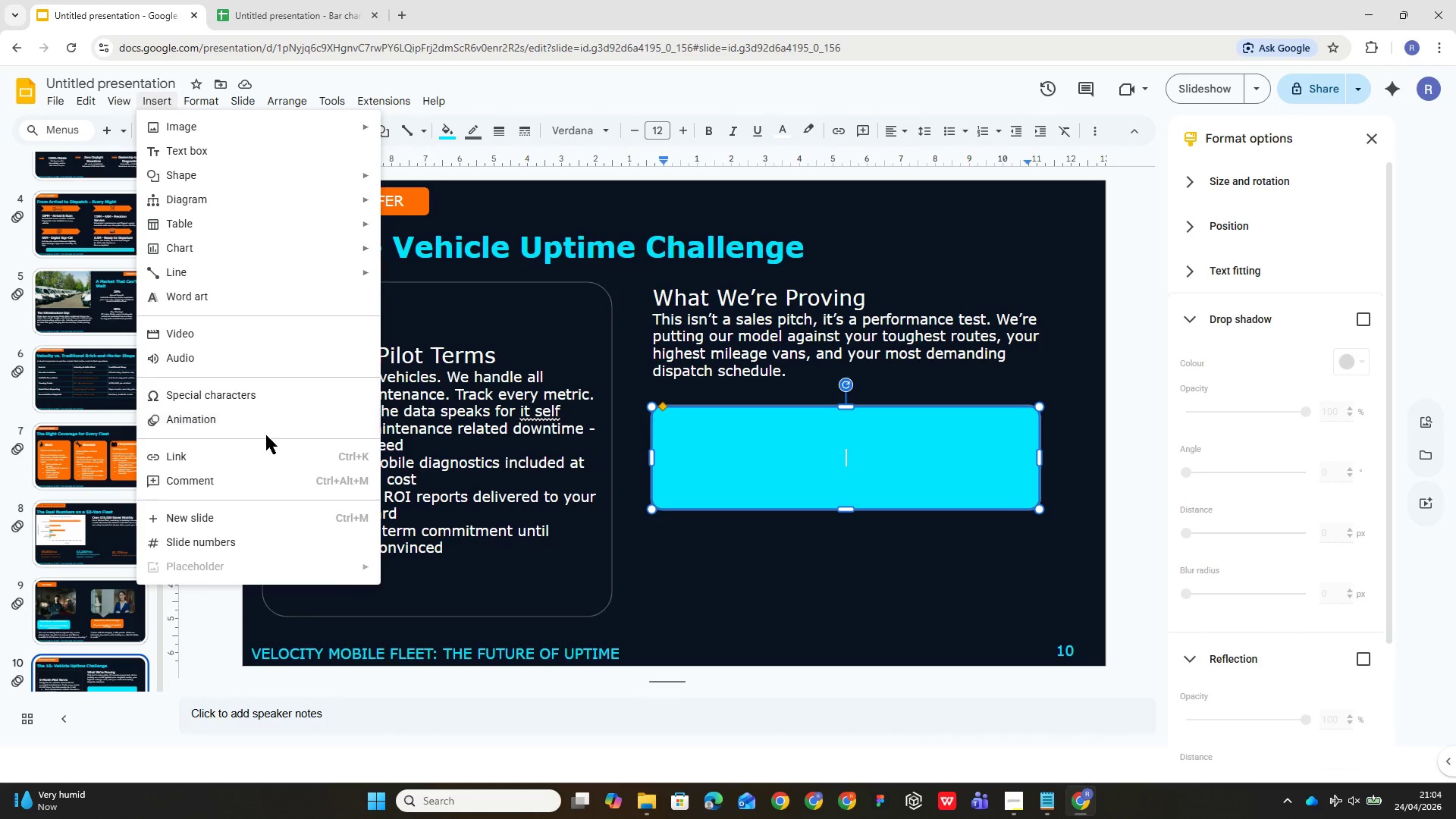 
left_click([284, 401])
 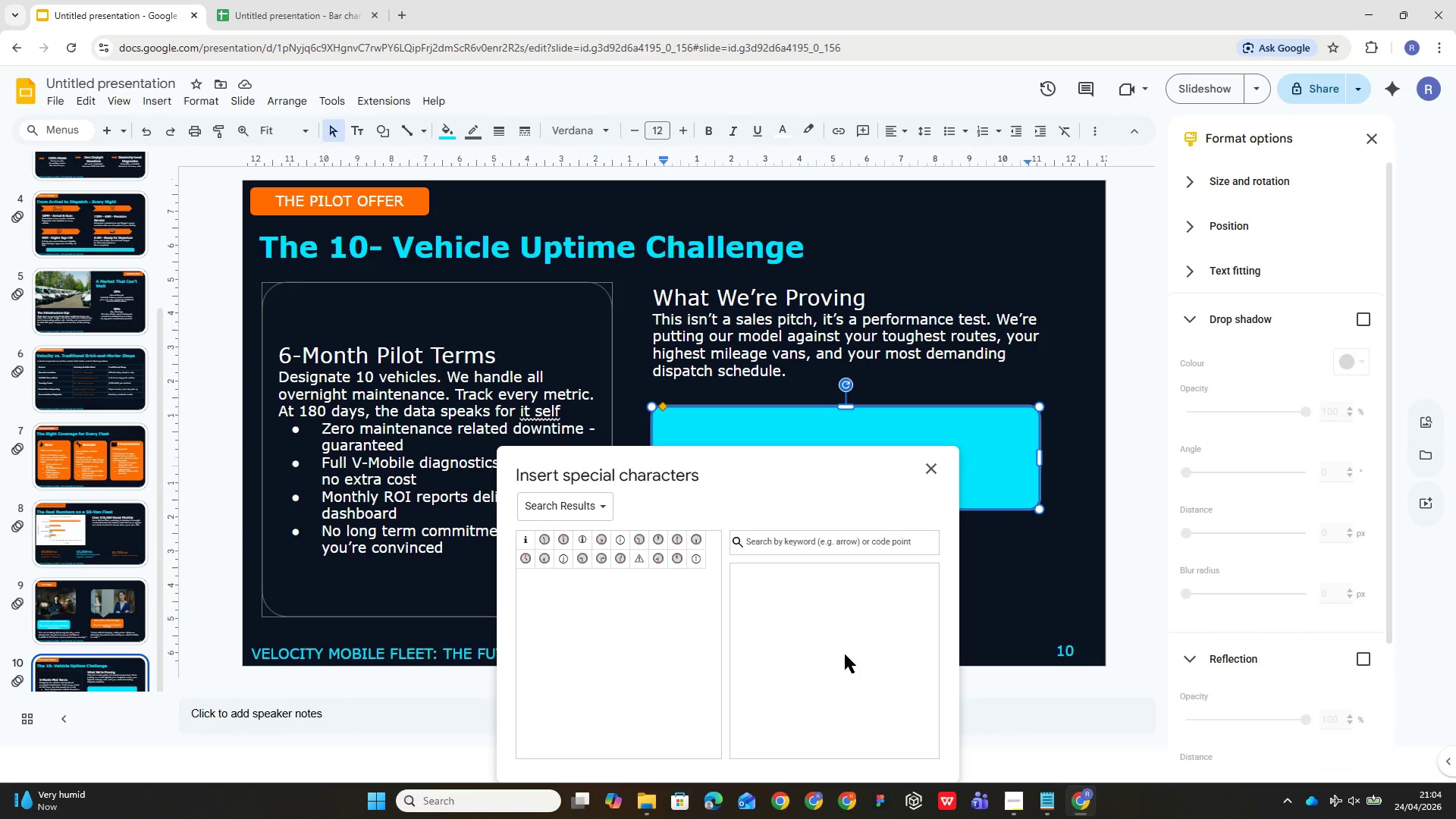 
left_click_drag(start_coordinate=[835, 621], to_coordinate=[830, 621])
 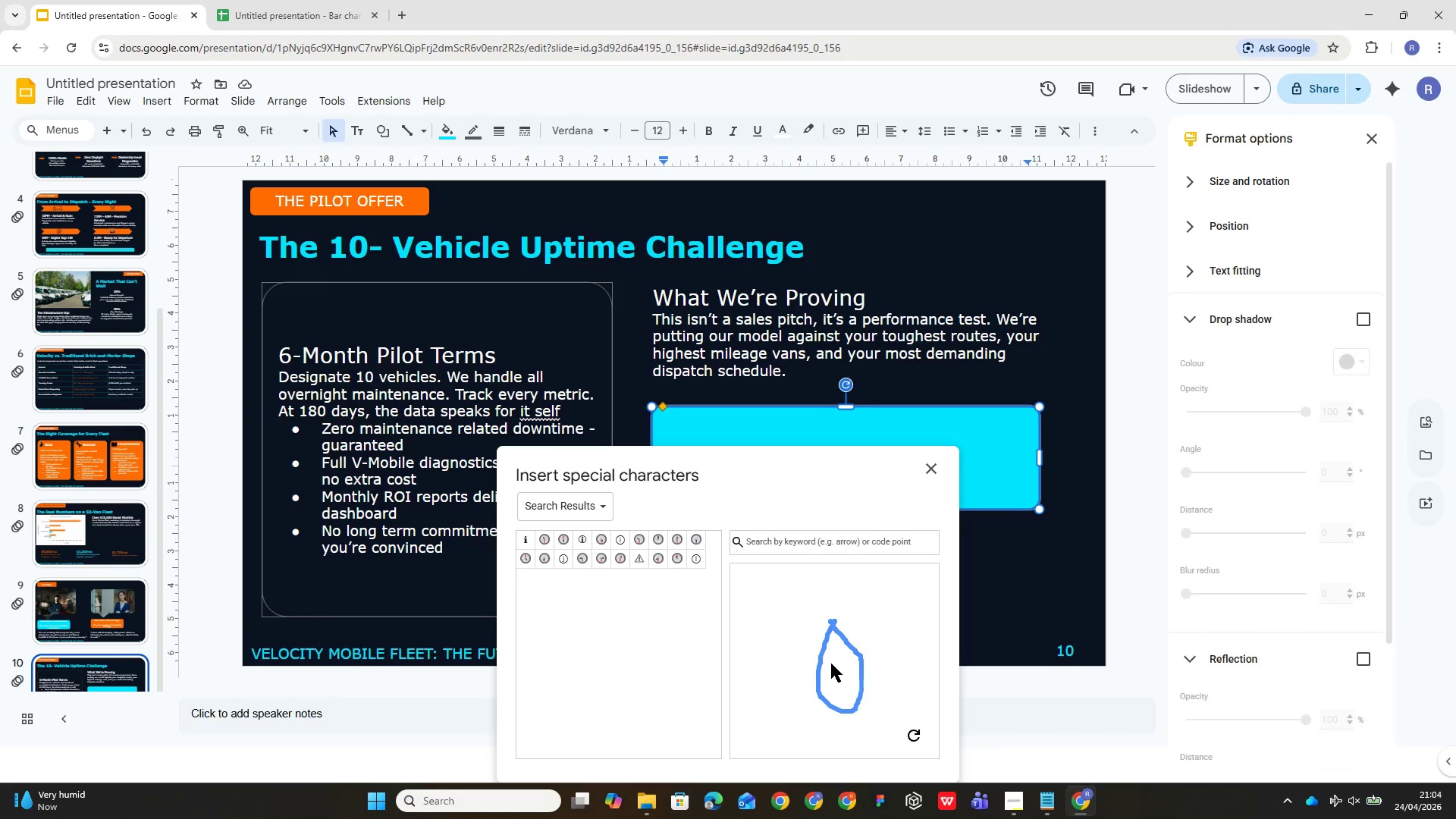 
left_click_drag(start_coordinate=[827, 658], to_coordinate=[845, 657])
 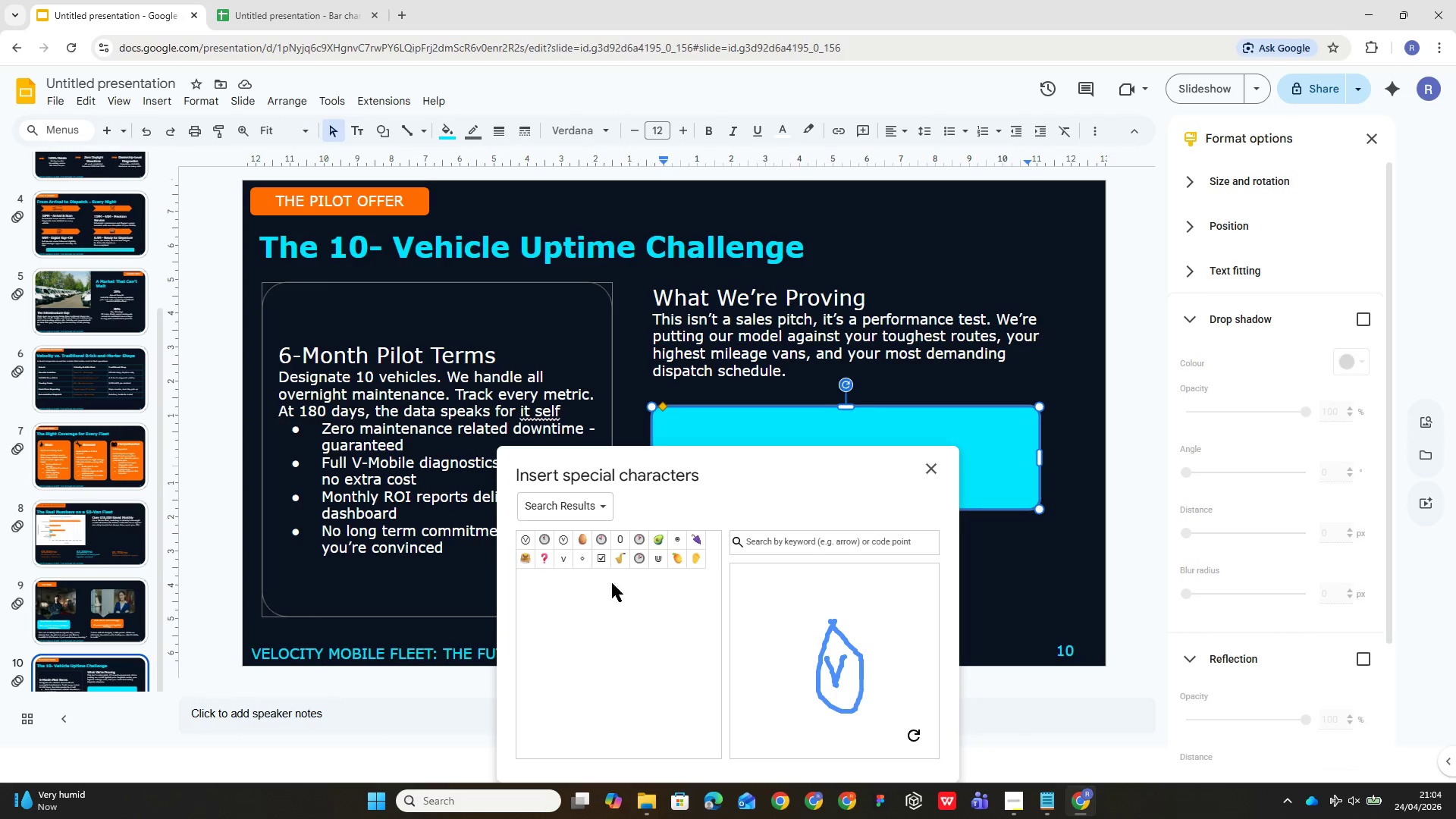 
left_click([601, 556])
 